 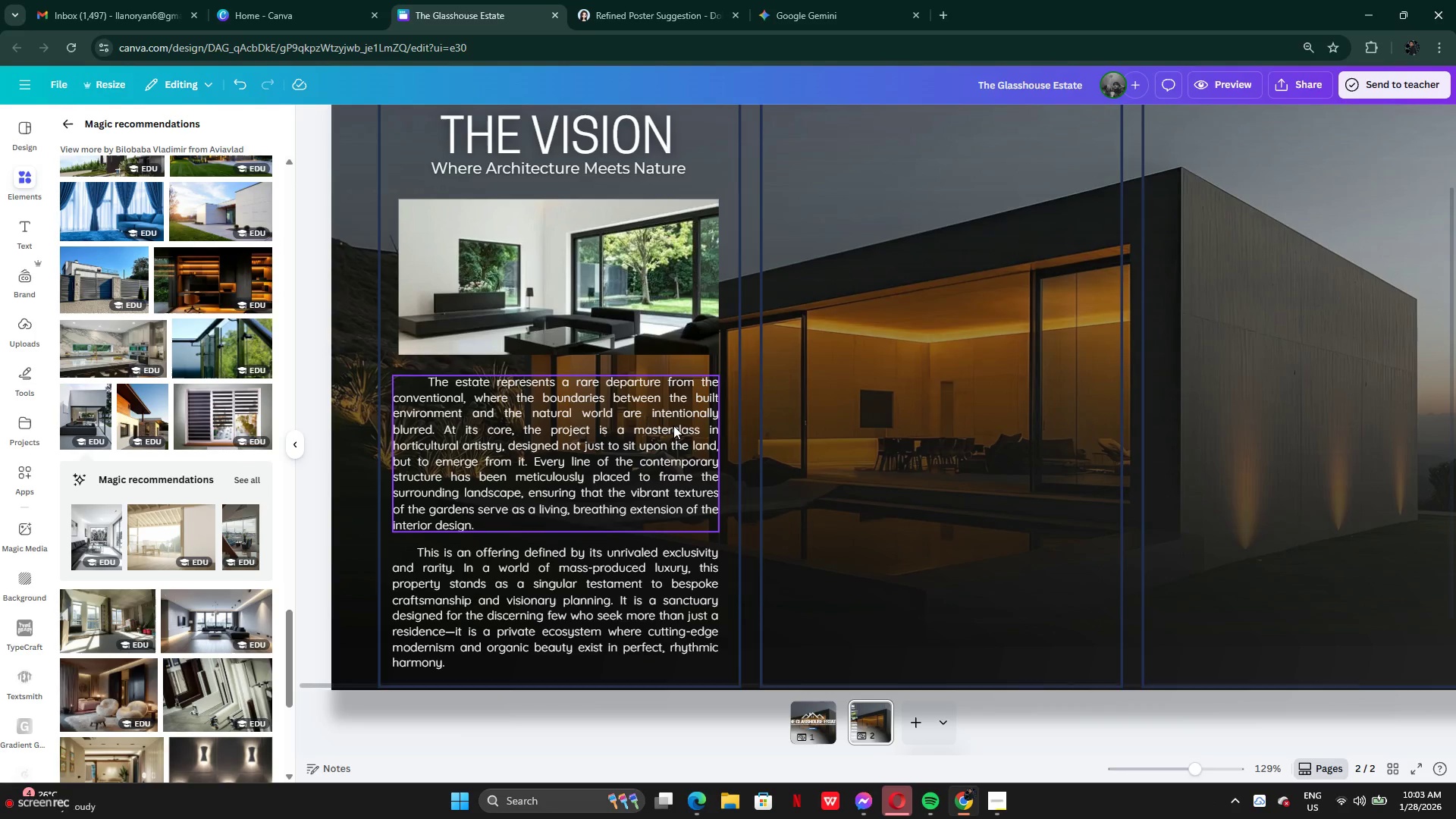 
scroll: coordinate [125, 474], scroll_direction: up, amount: 9.0
 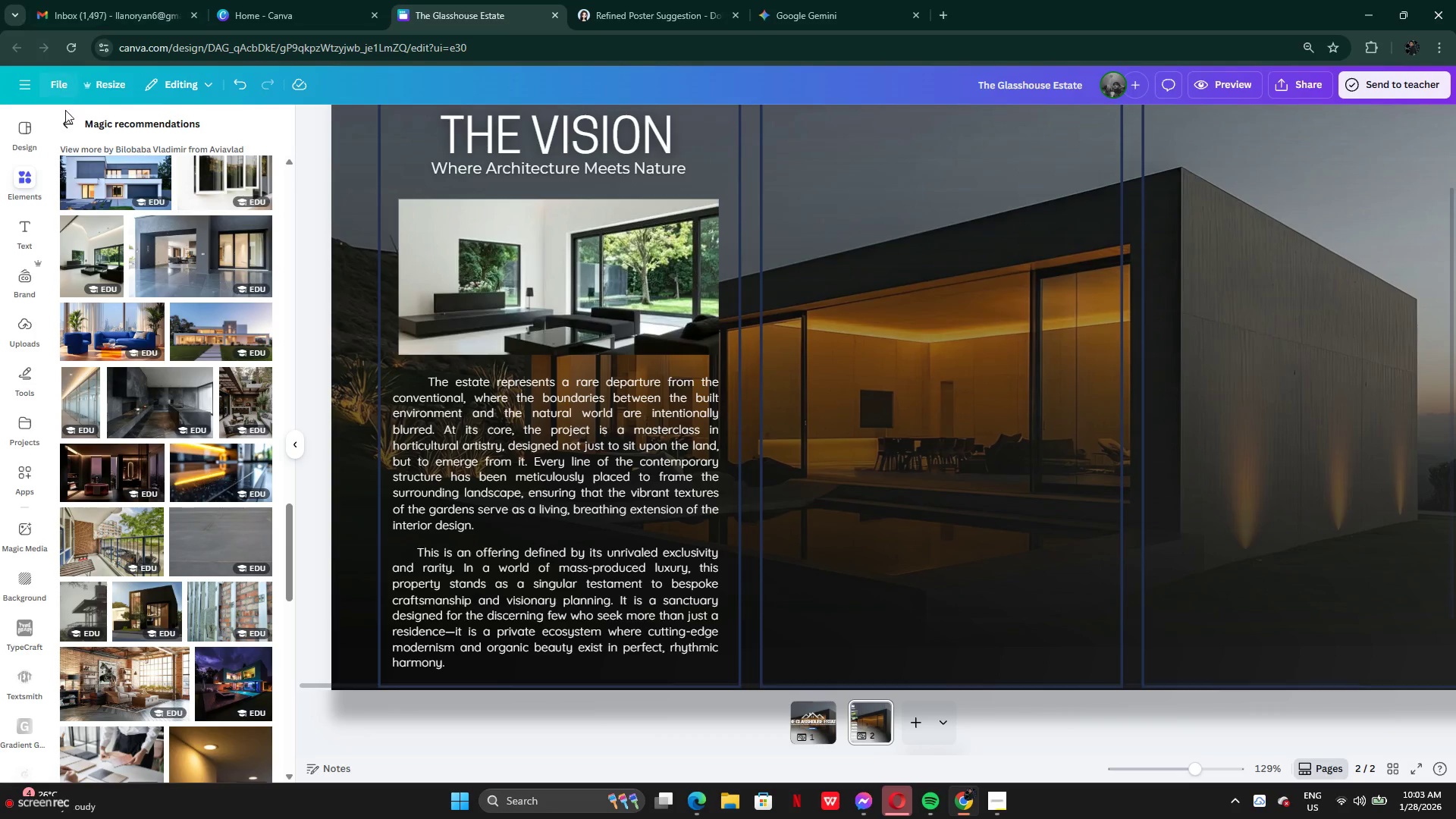 
left_click([68, 121])
 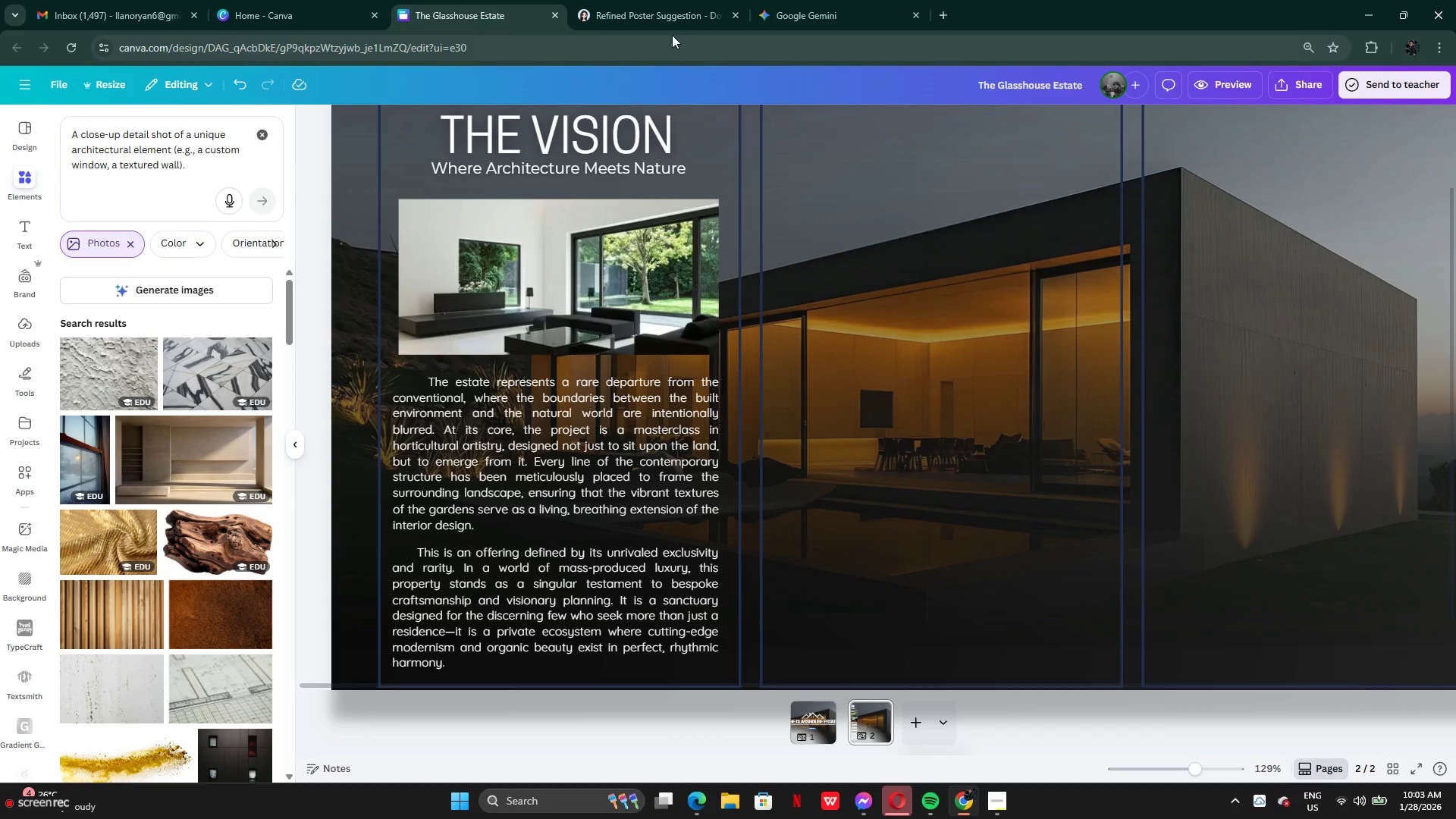 
left_click([659, 20])
 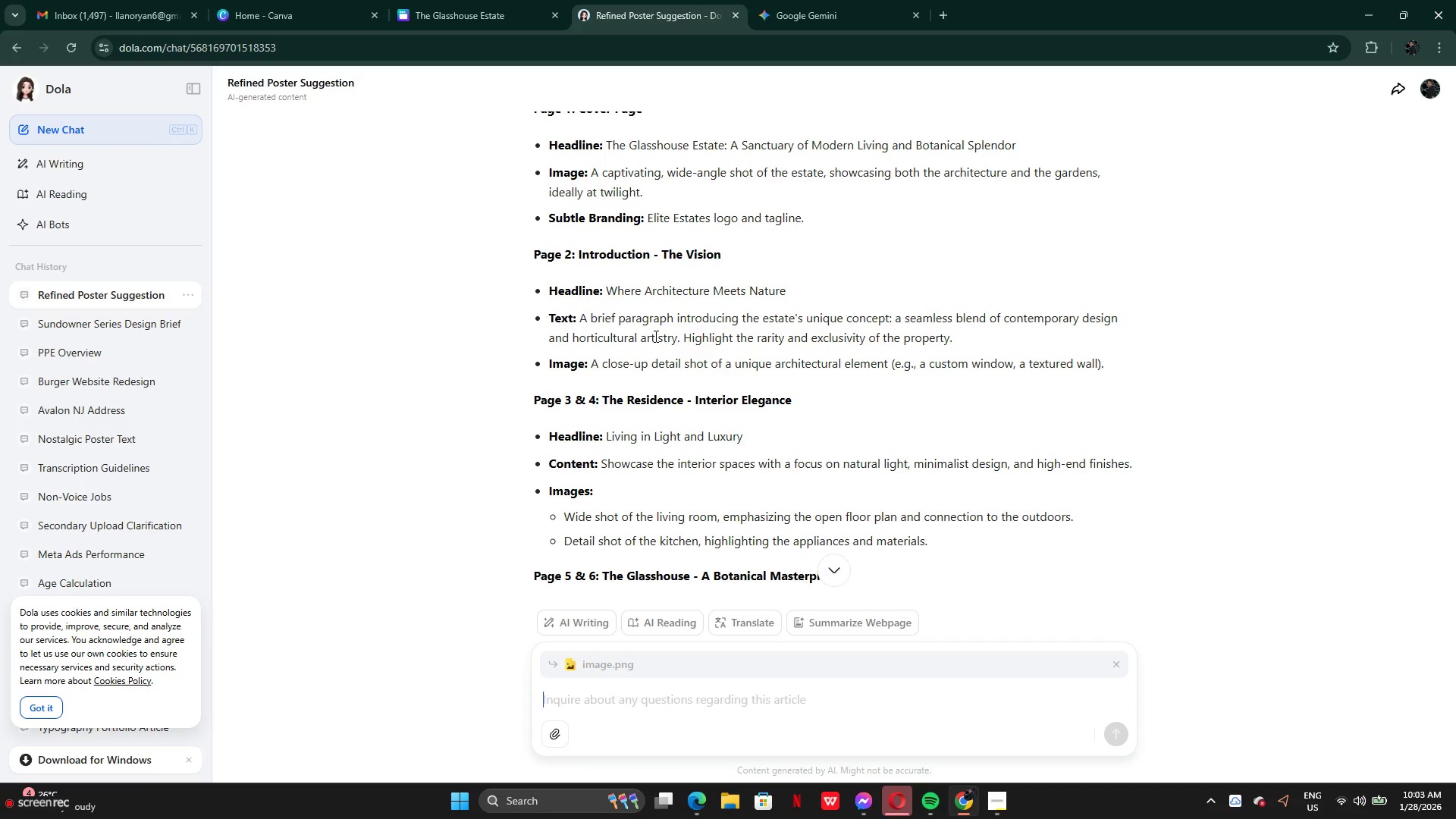 
wait(6.72)
 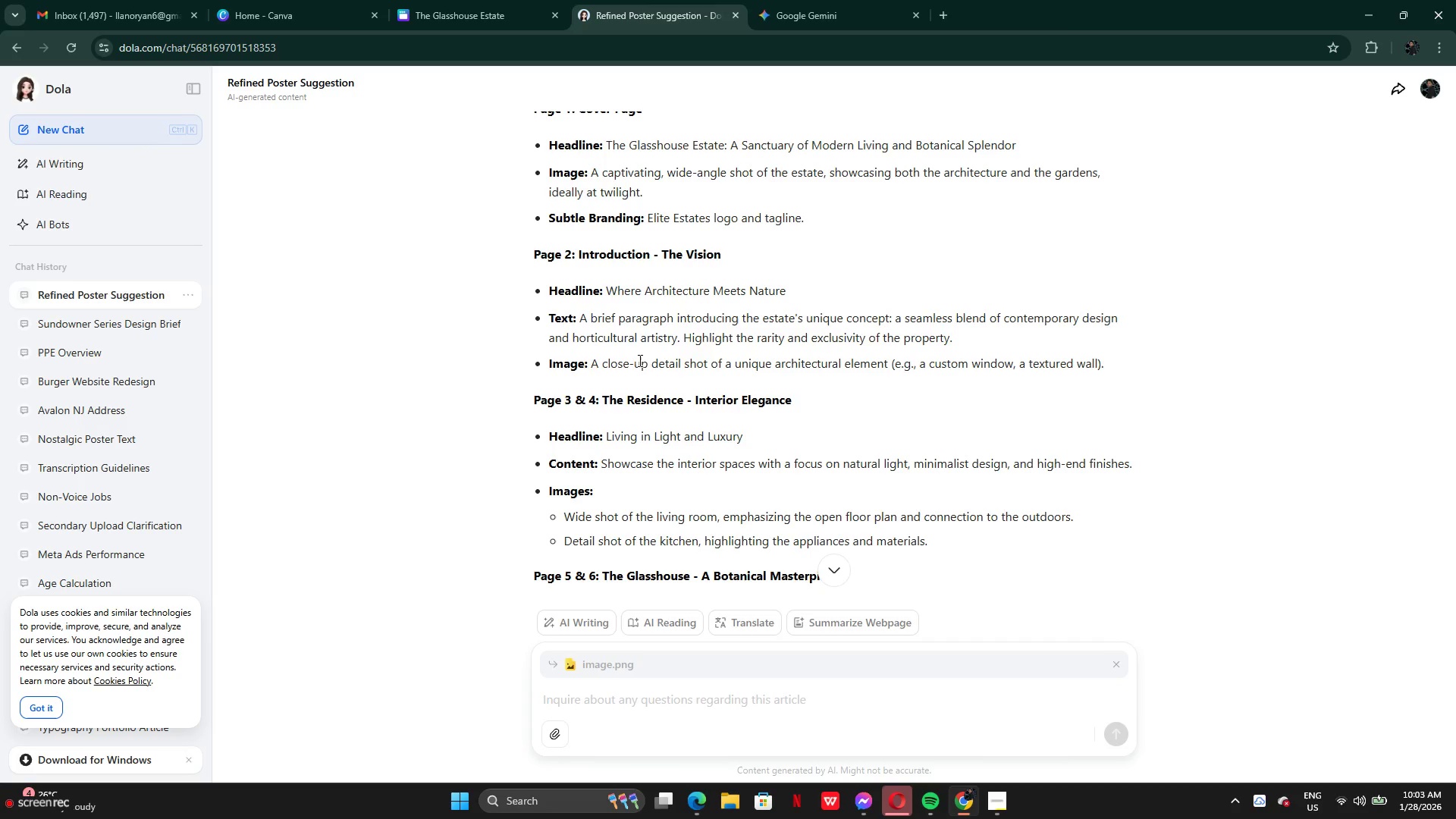 
scroll: coordinate [787, 420], scroll_direction: down, amount: 1.0
 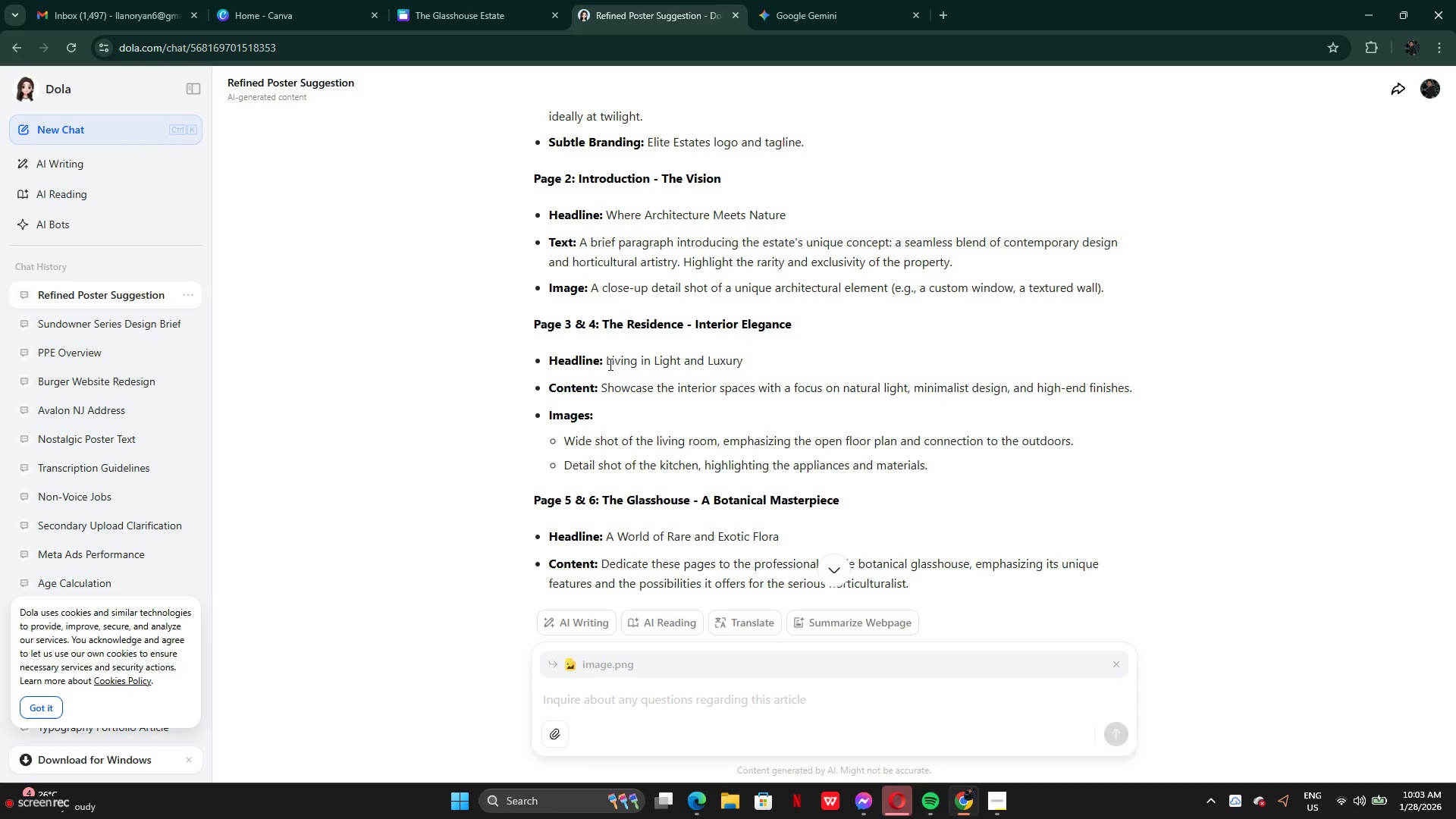 
wait(20.41)
 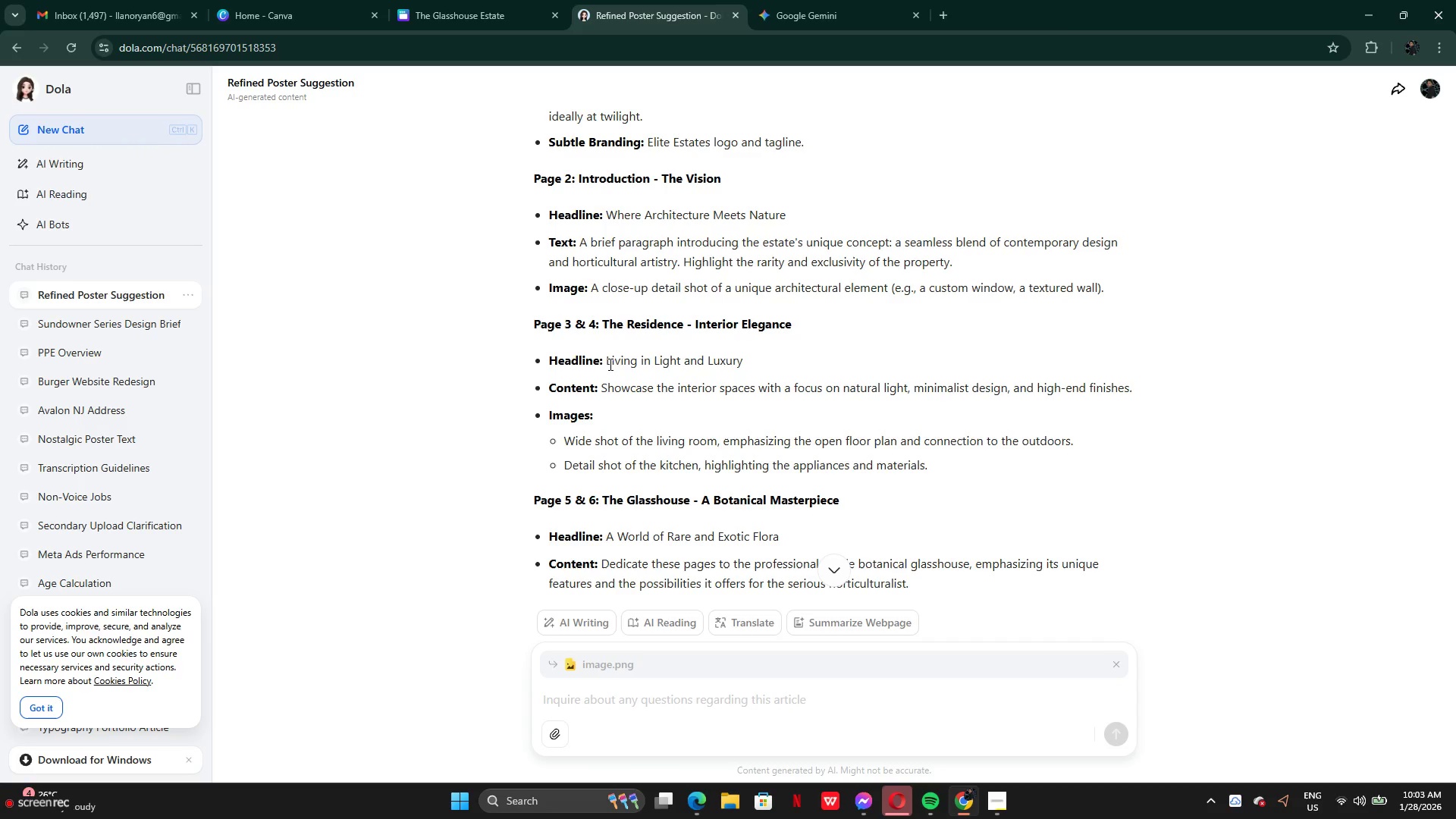 
left_click_drag(start_coordinate=[604, 328], to_coordinate=[792, 325])
 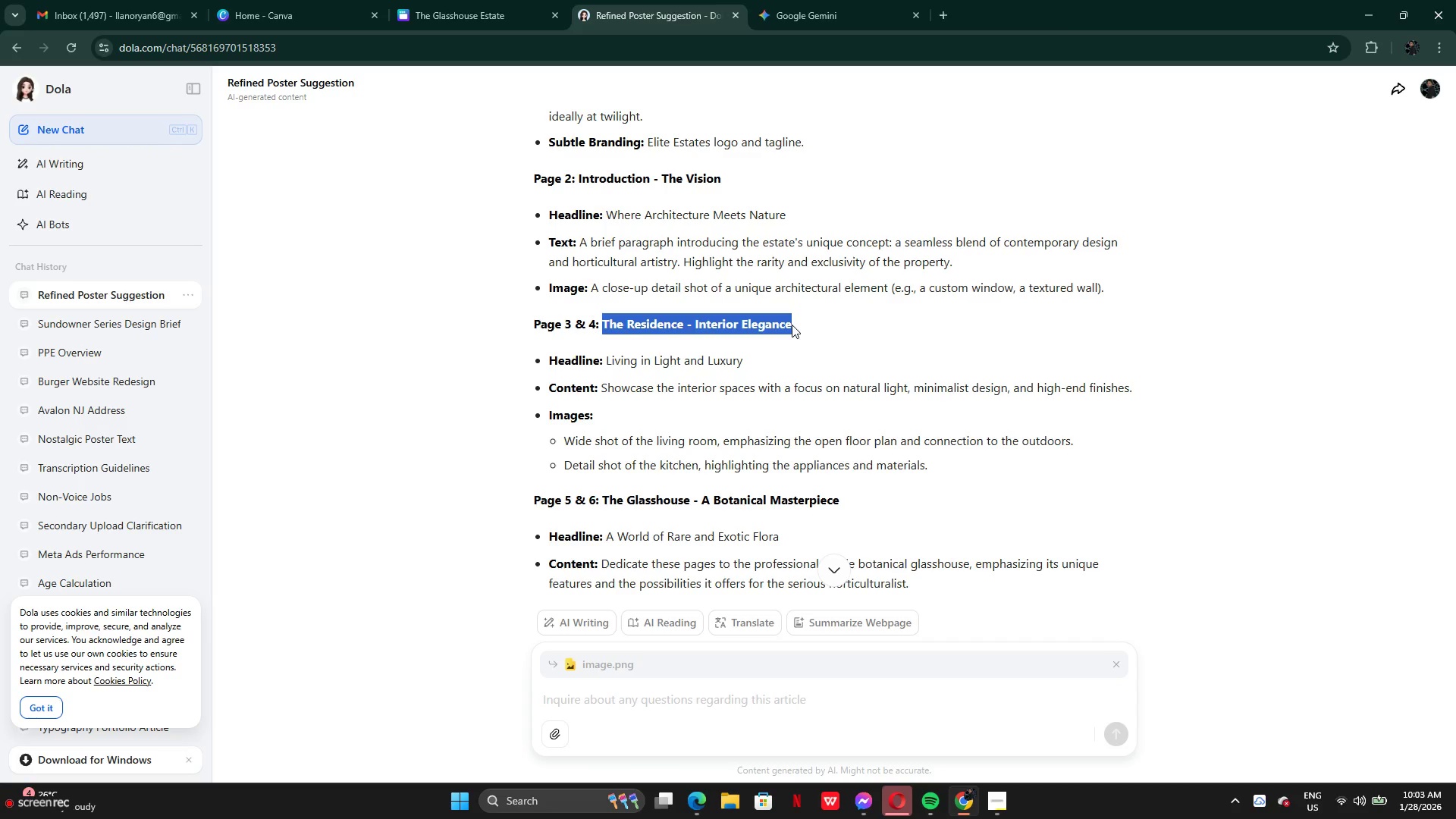 
key(Control+C)
 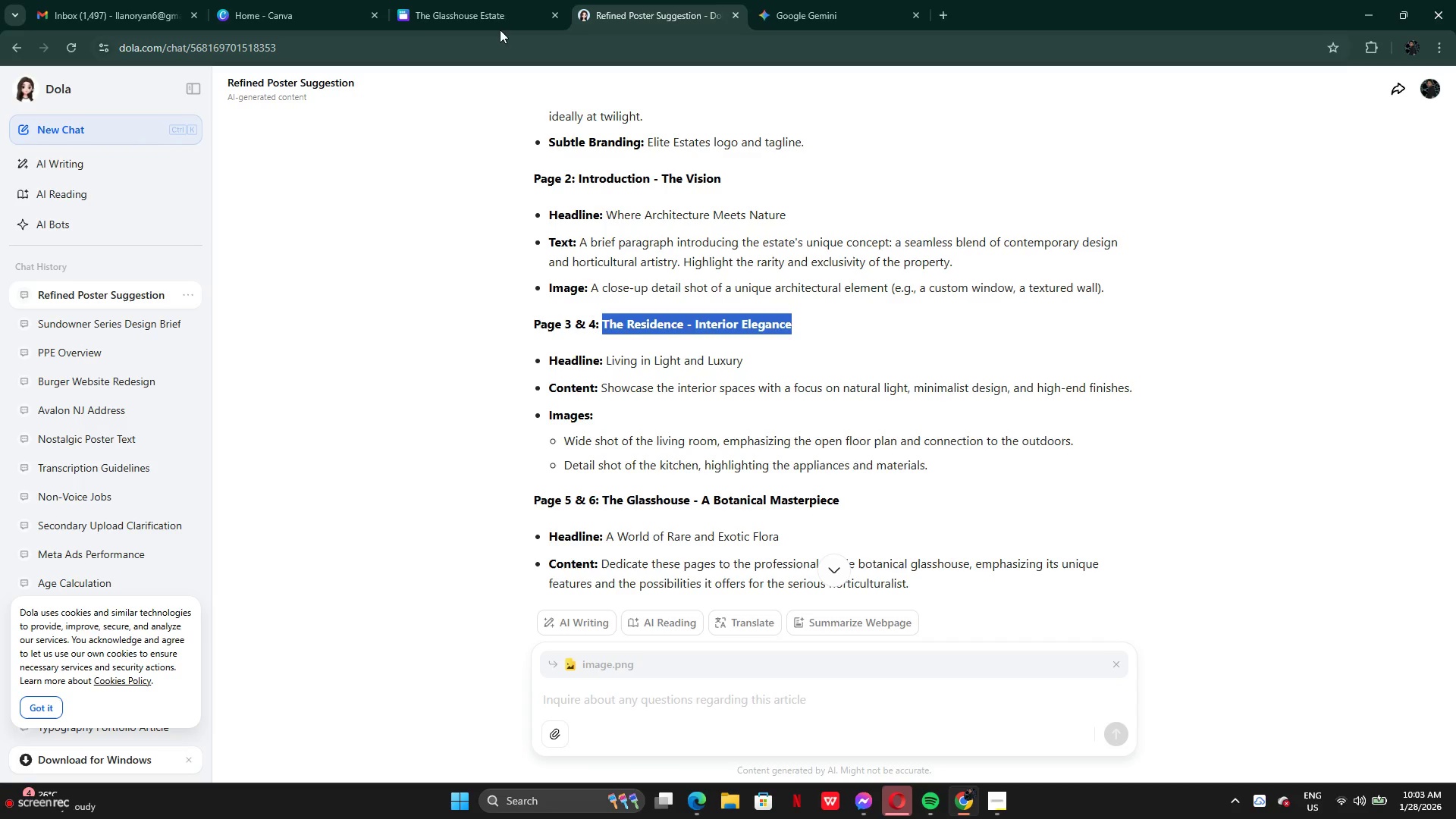 
left_click([486, 13])
 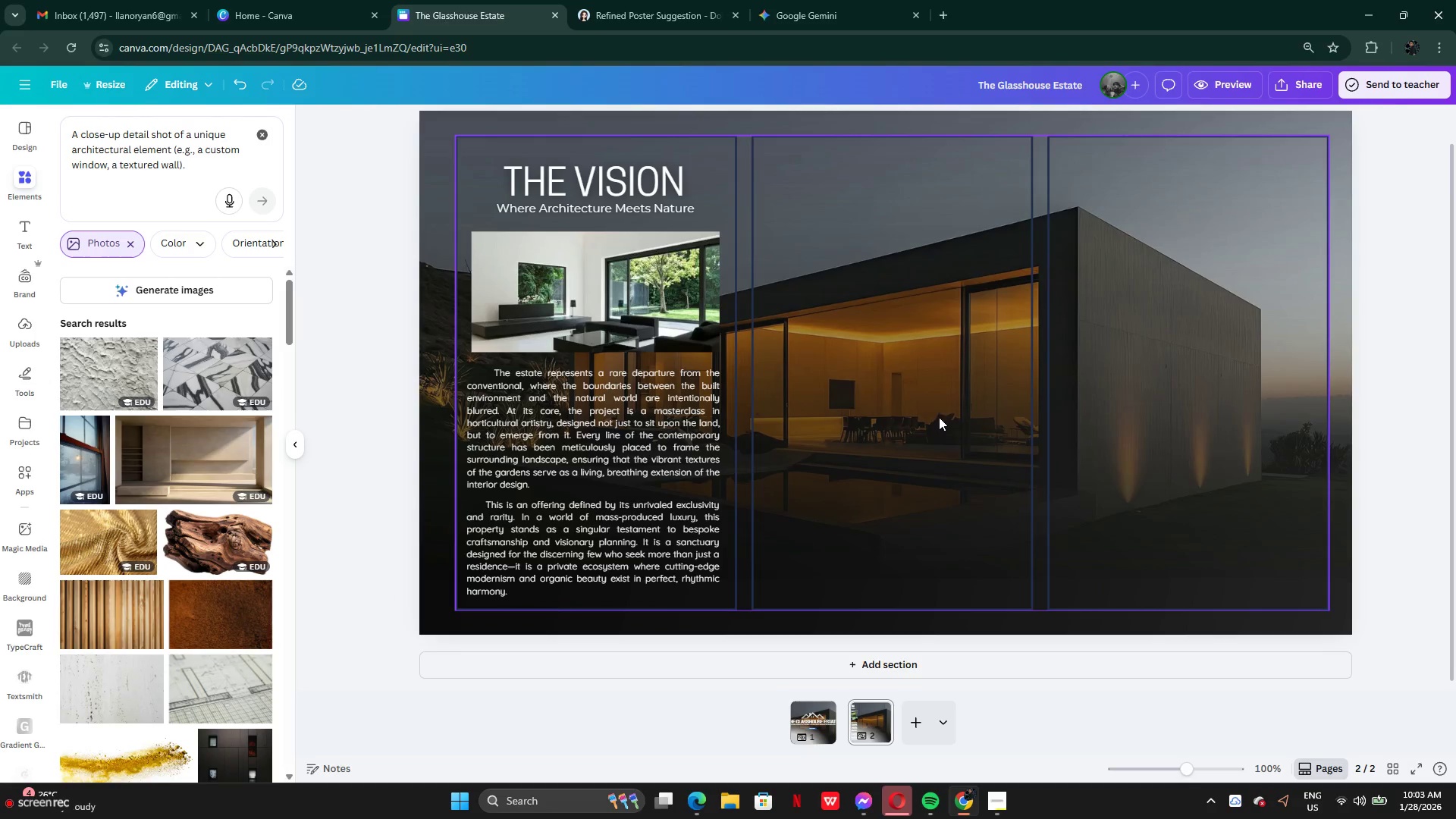 
left_click([639, 181])
 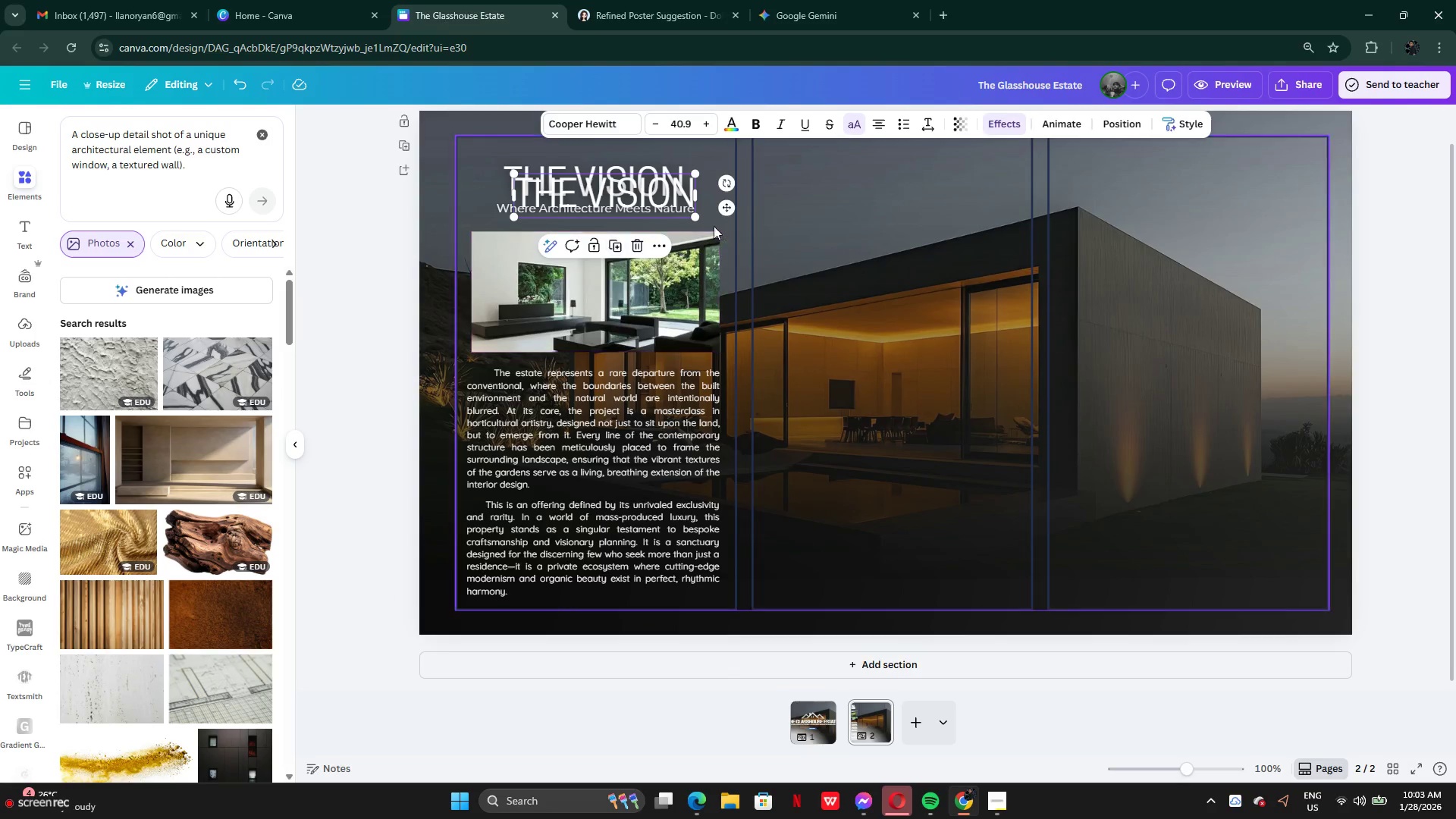 
left_click_drag(start_coordinate=[638, 193], to_coordinate=[911, 178])
 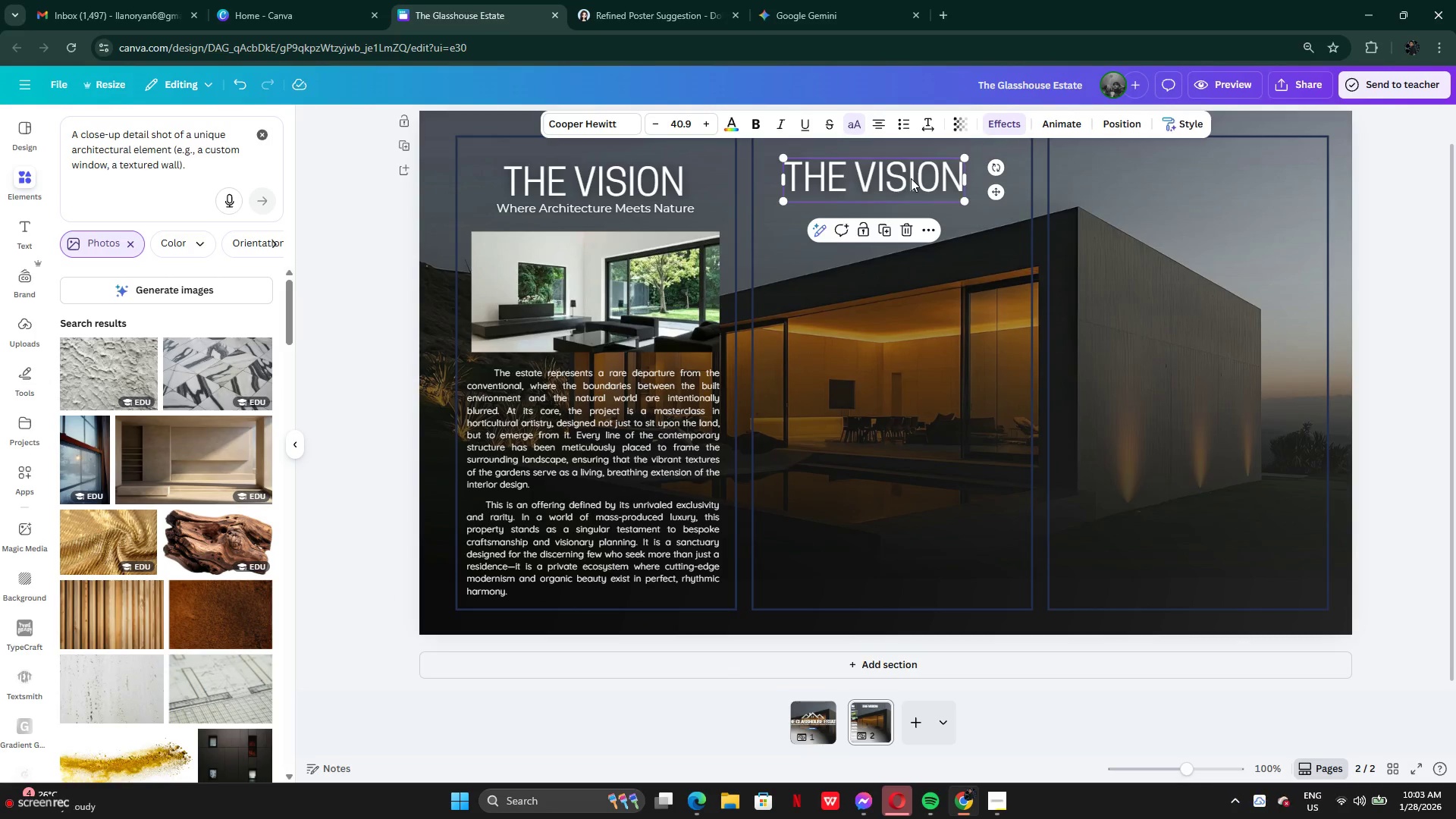 
double_click([911, 178])
 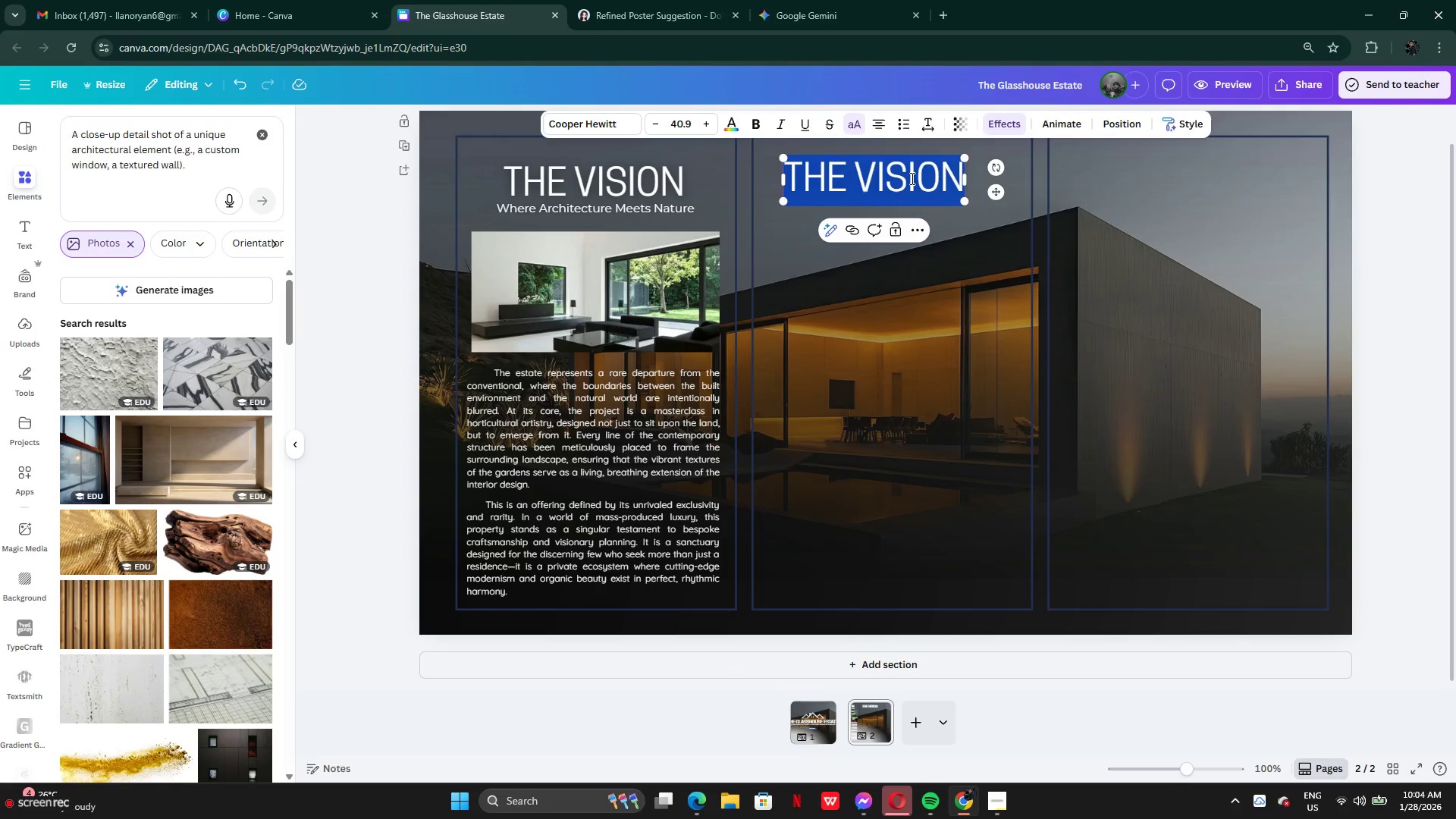 
key(Control+V)
 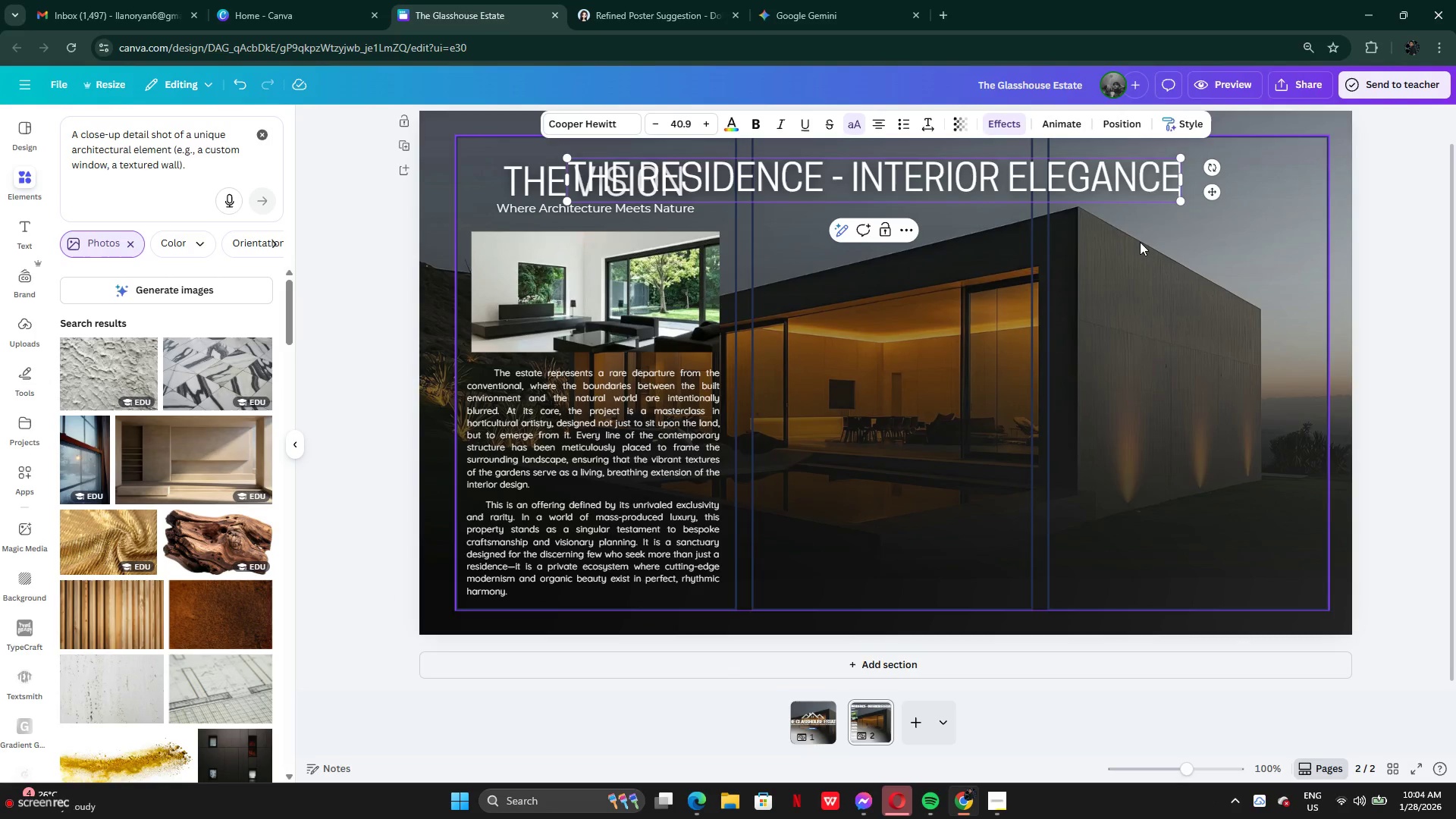 
left_click([959, 277])
 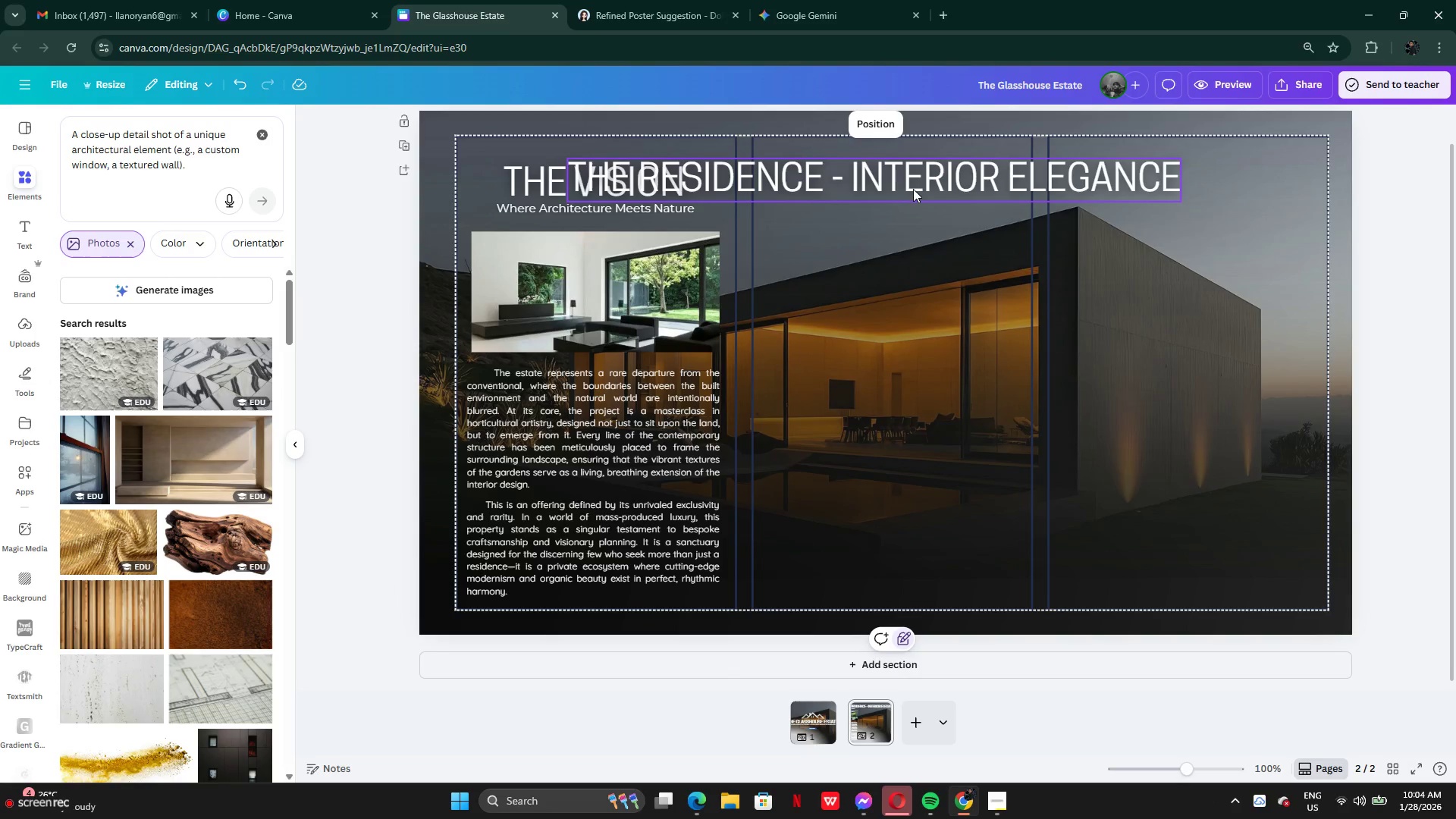 
left_click_drag(start_coordinate=[913, 188], to_coordinate=[1112, 190])
 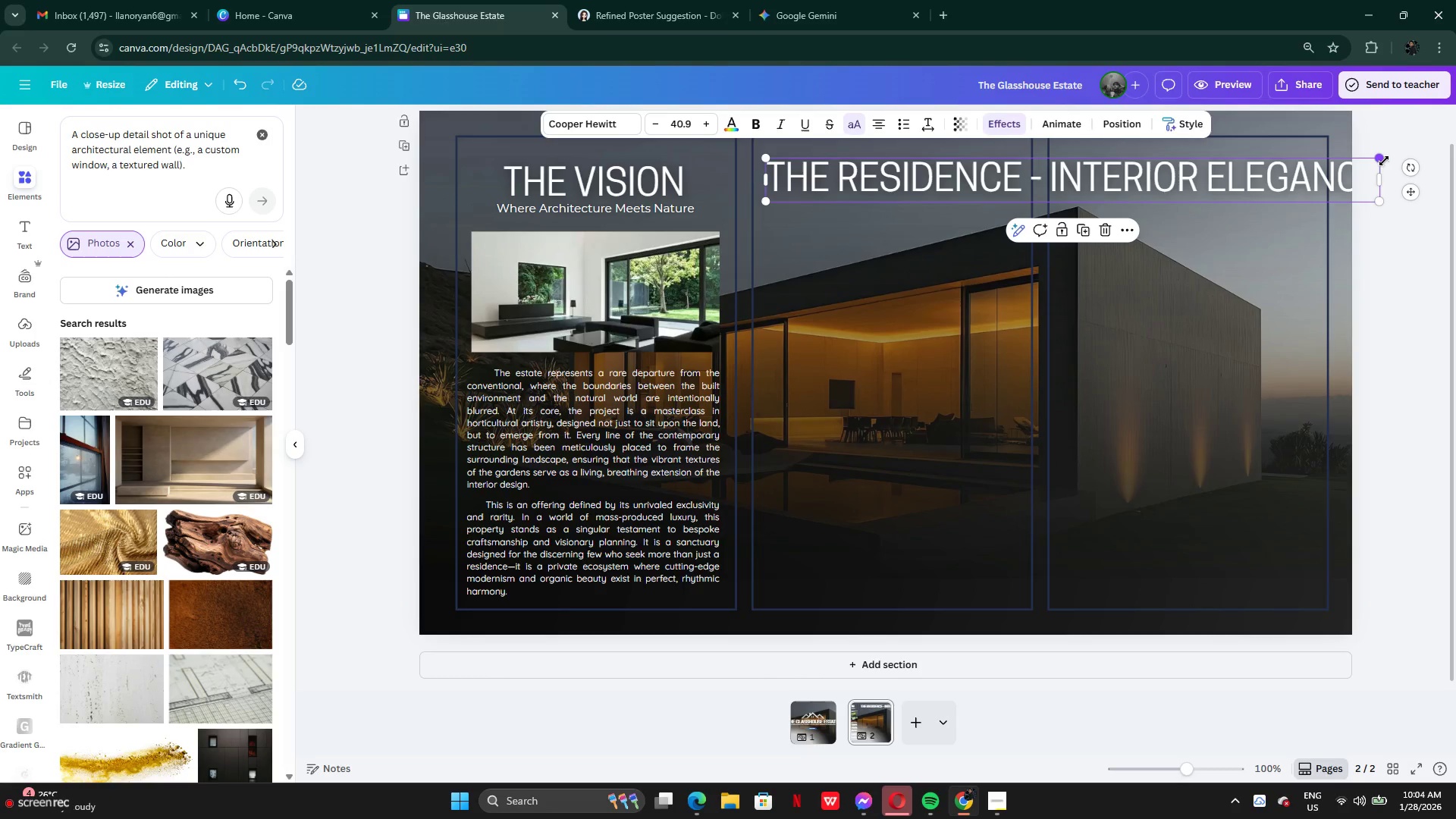 
left_click_drag(start_coordinate=[1382, 159], to_coordinate=[1031, 184])
 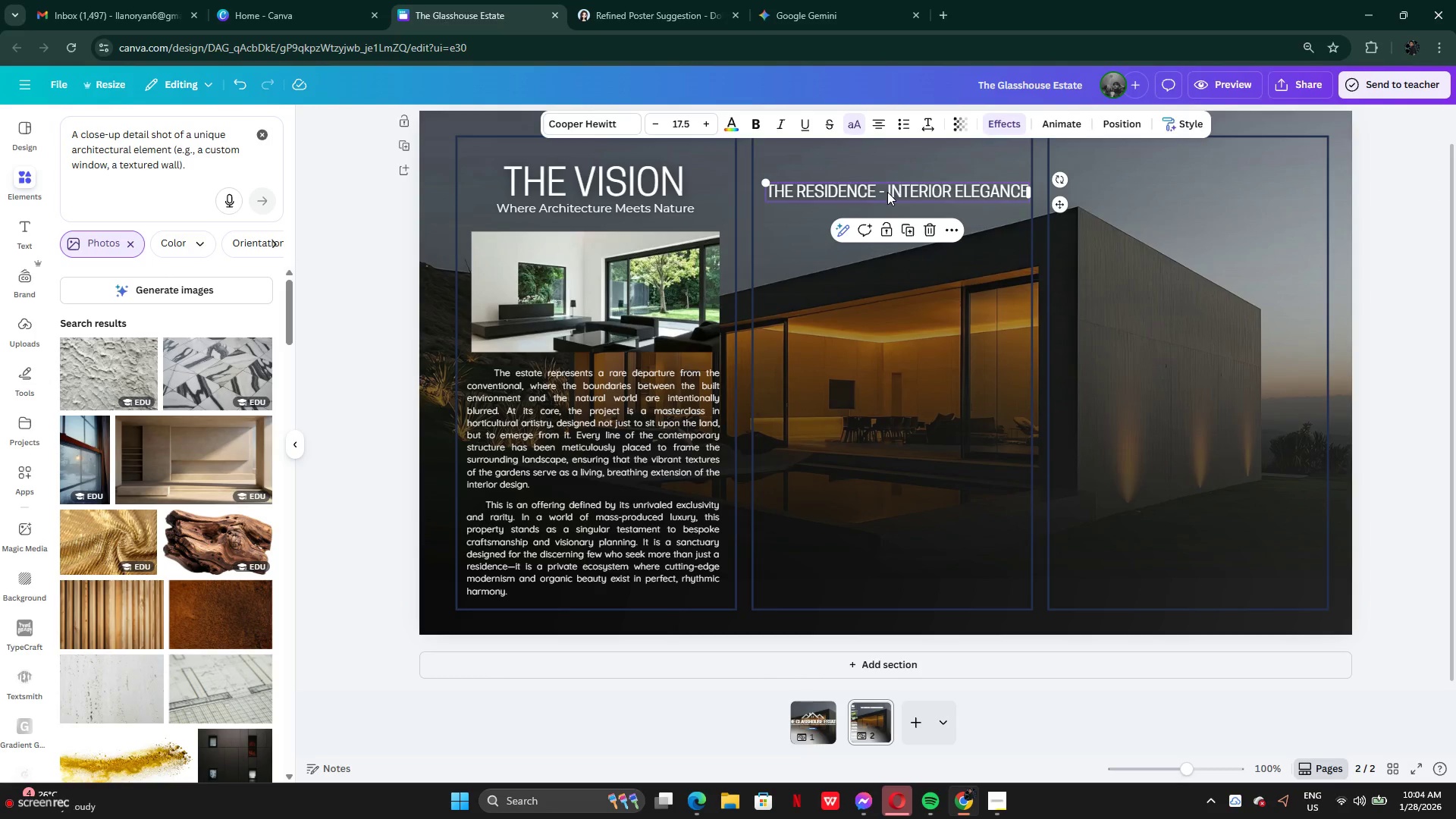 
left_click([887, 192])
 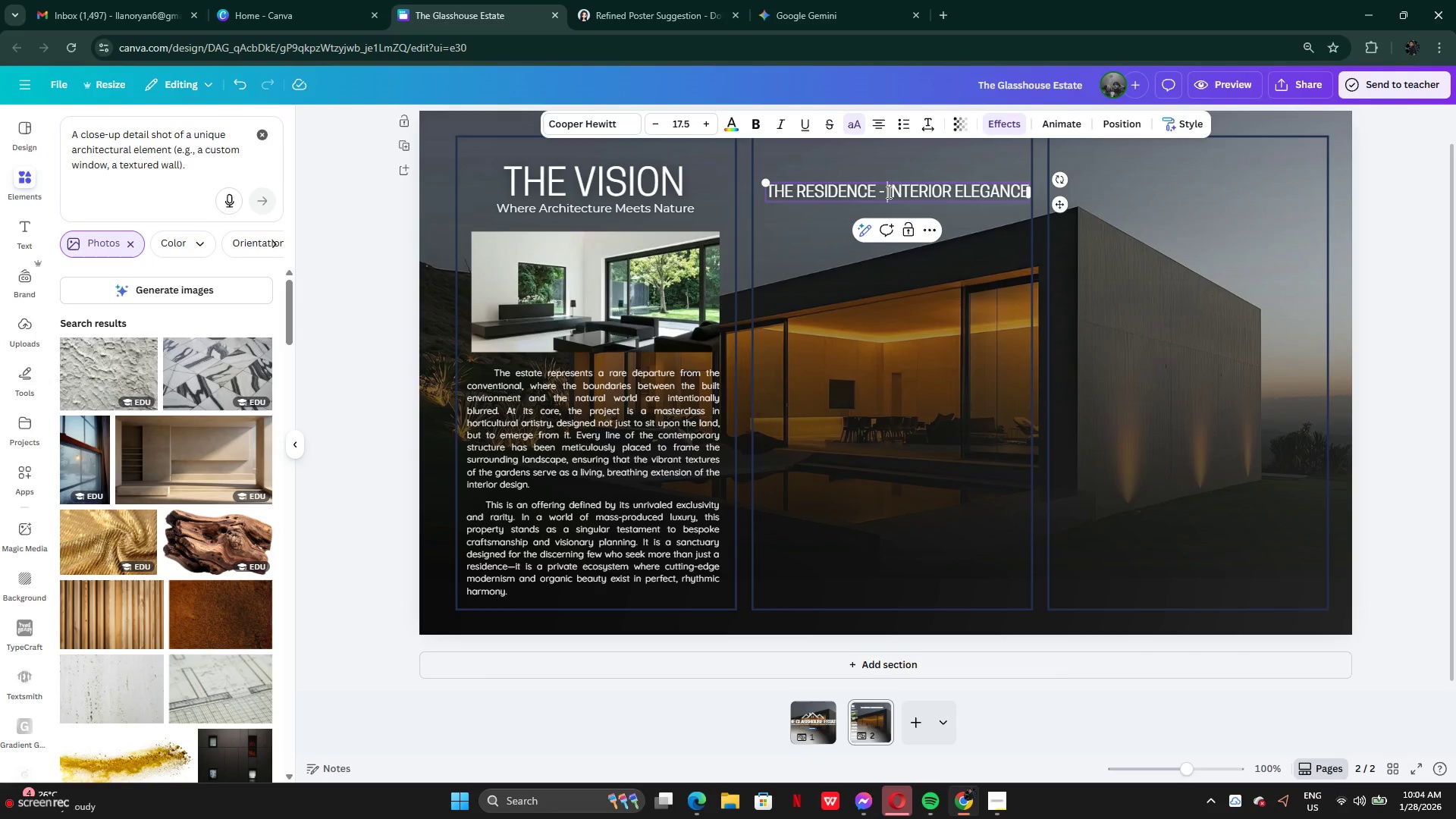 
key(Enter)
 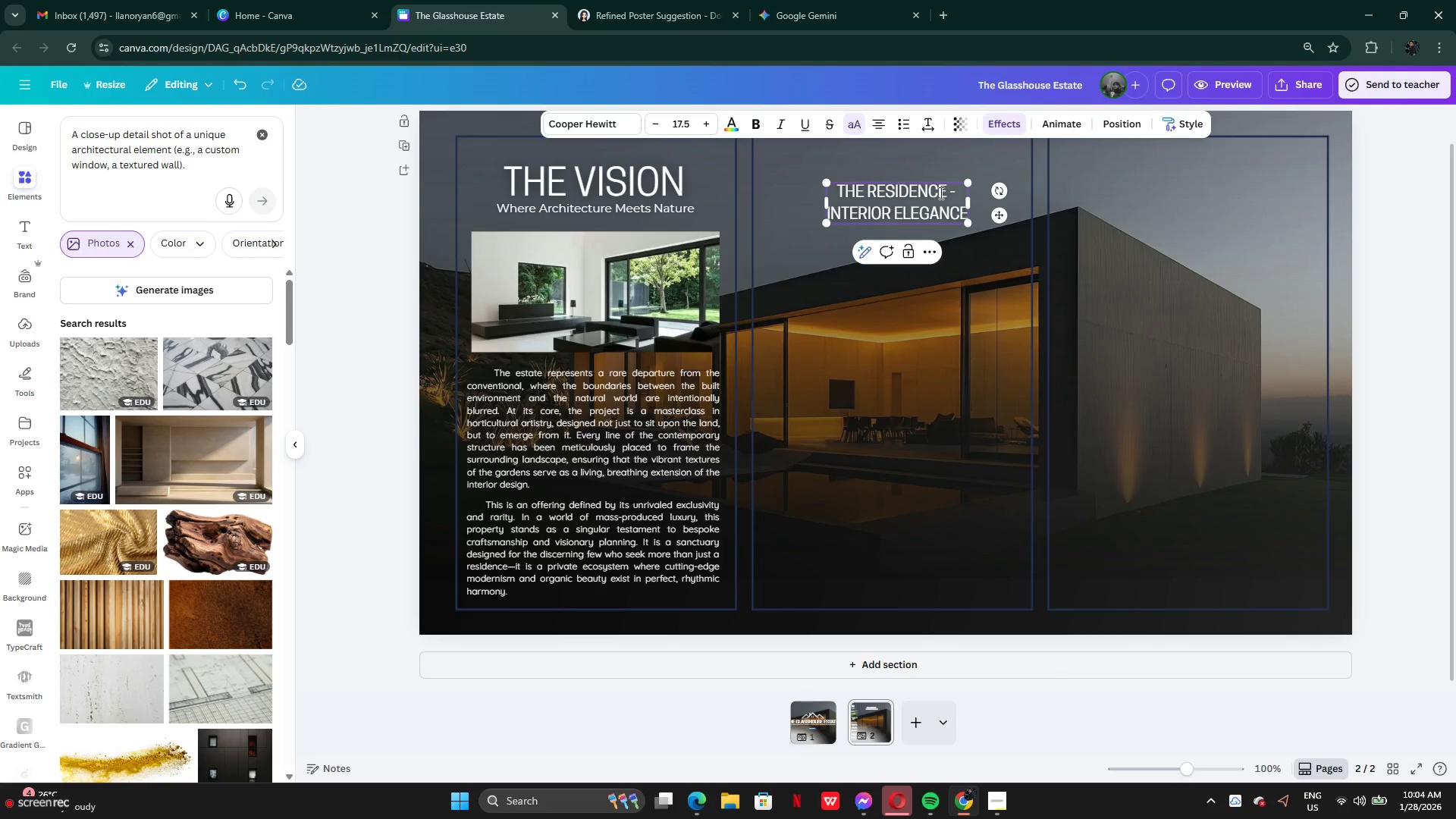 
left_click([955, 195])
 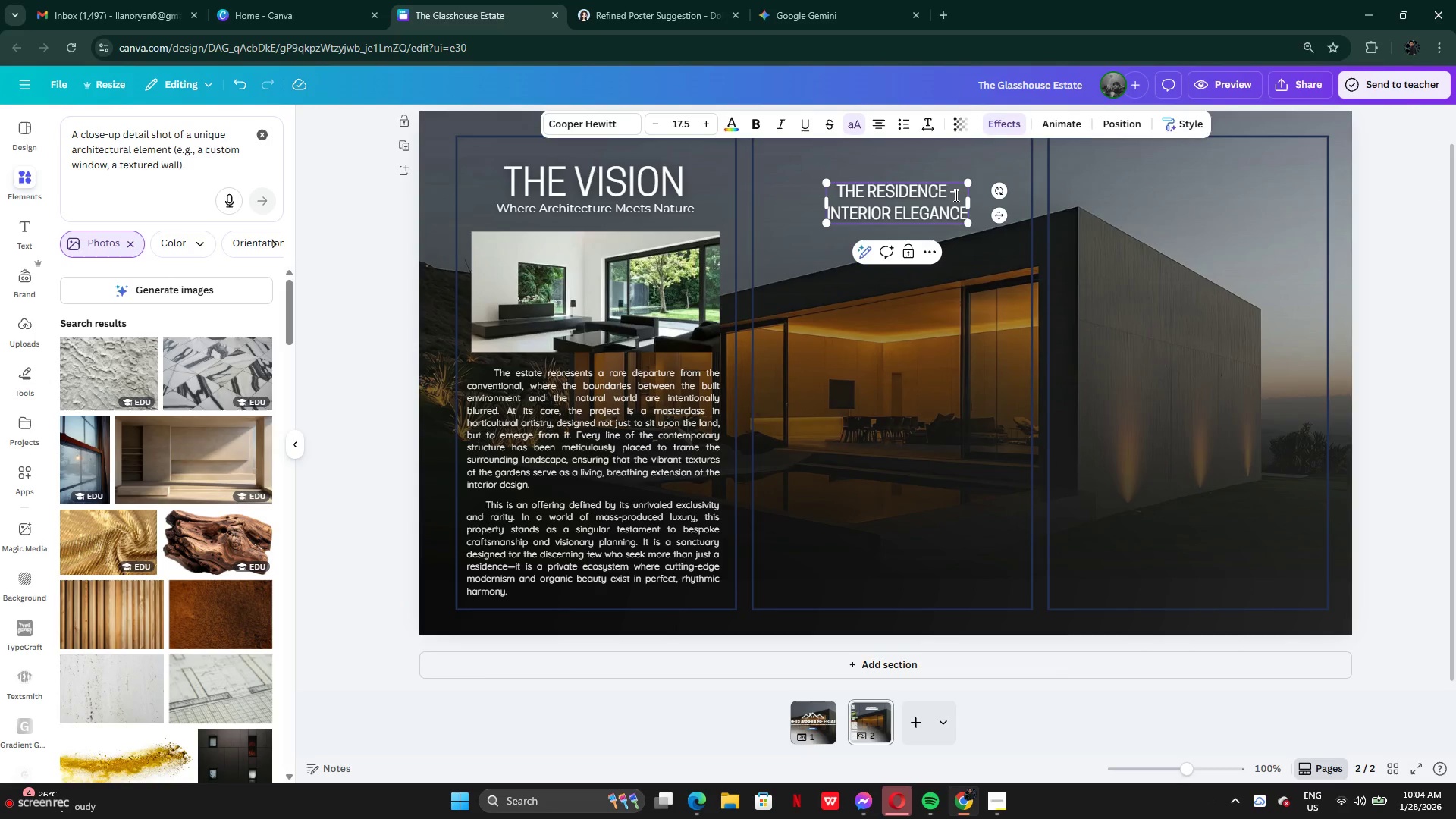 
key(Backspace)
 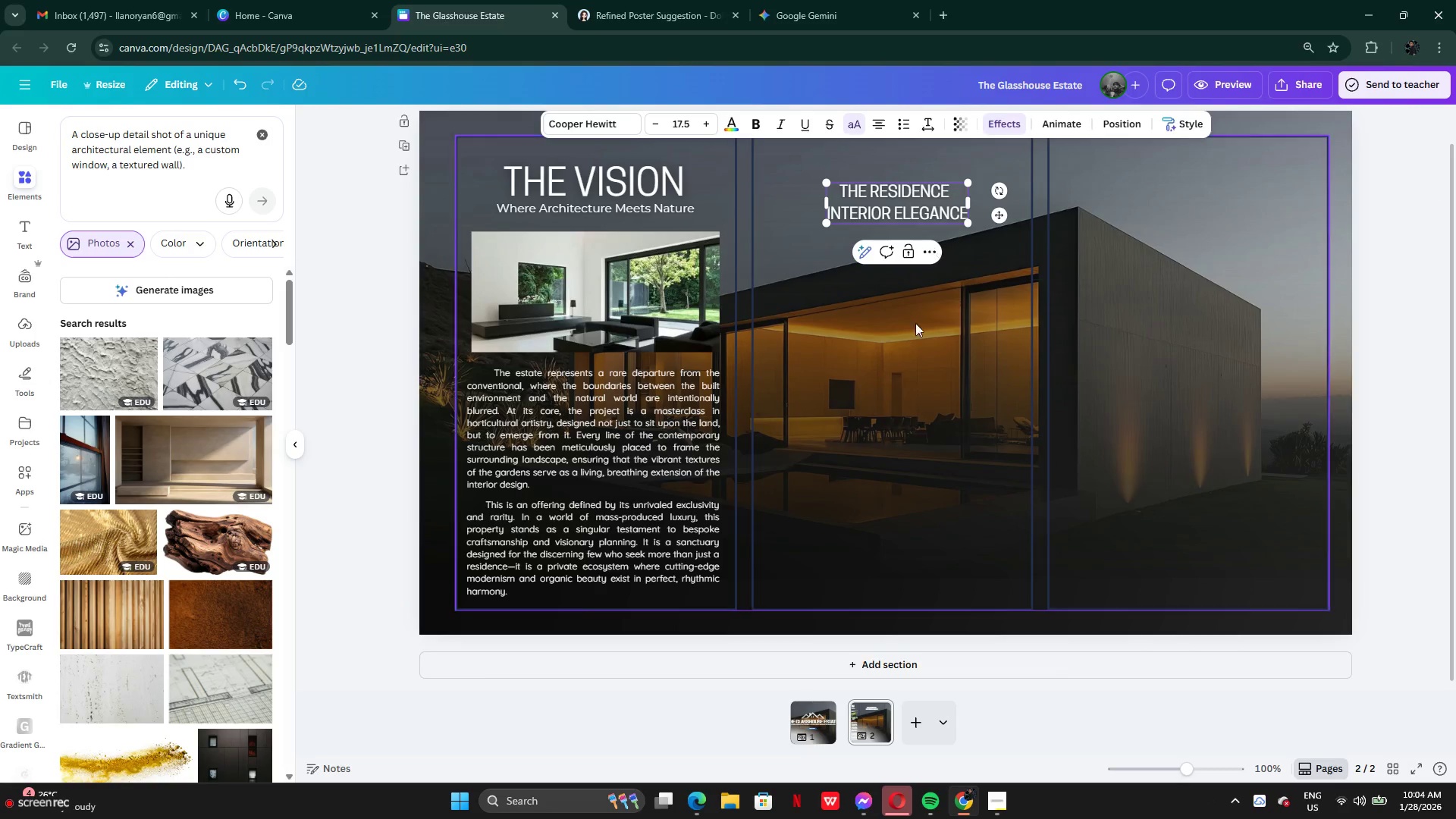 
left_click([909, 368])
 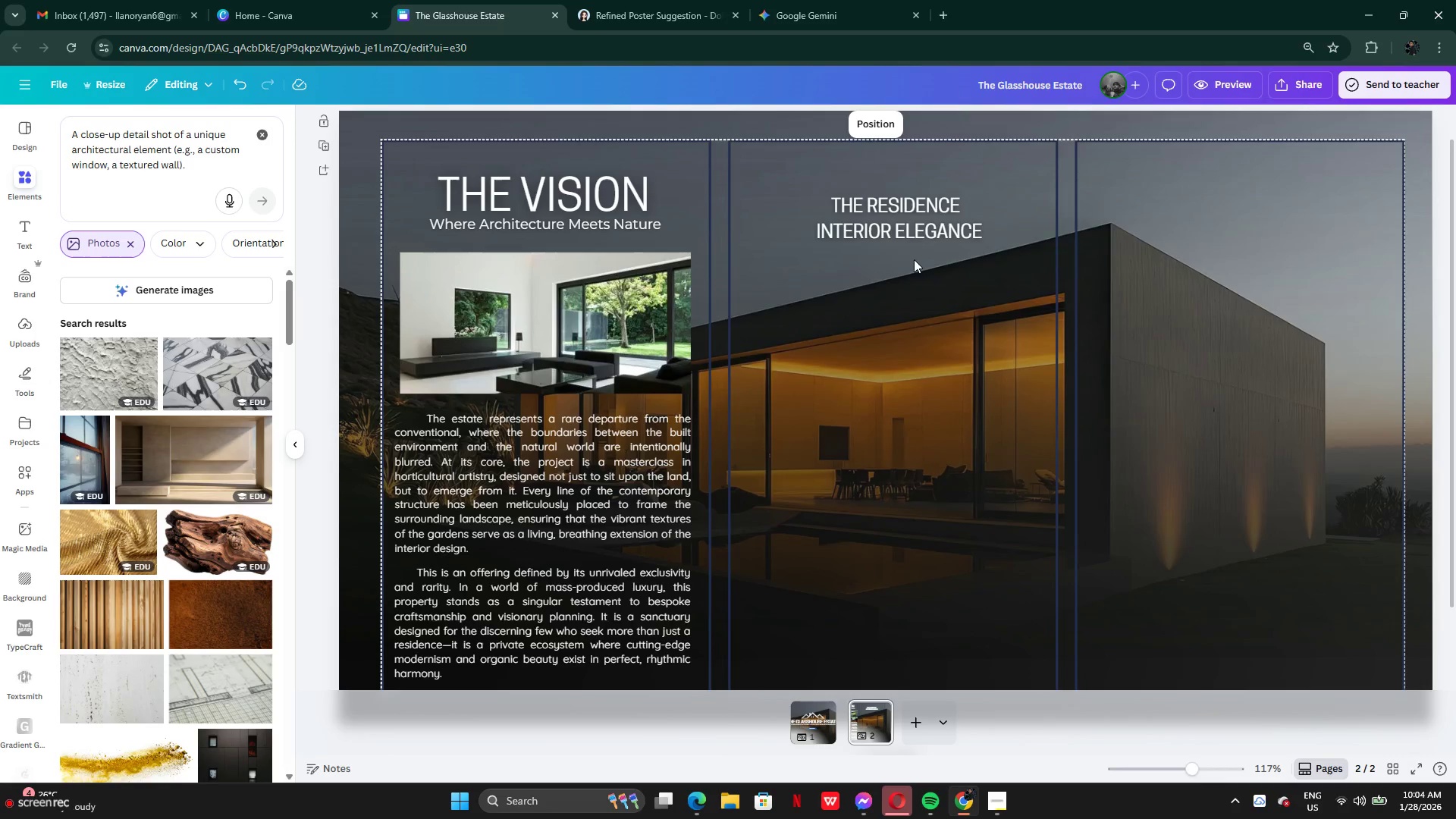 
left_click_drag(start_coordinate=[911, 221], to_coordinate=[902, 196])
 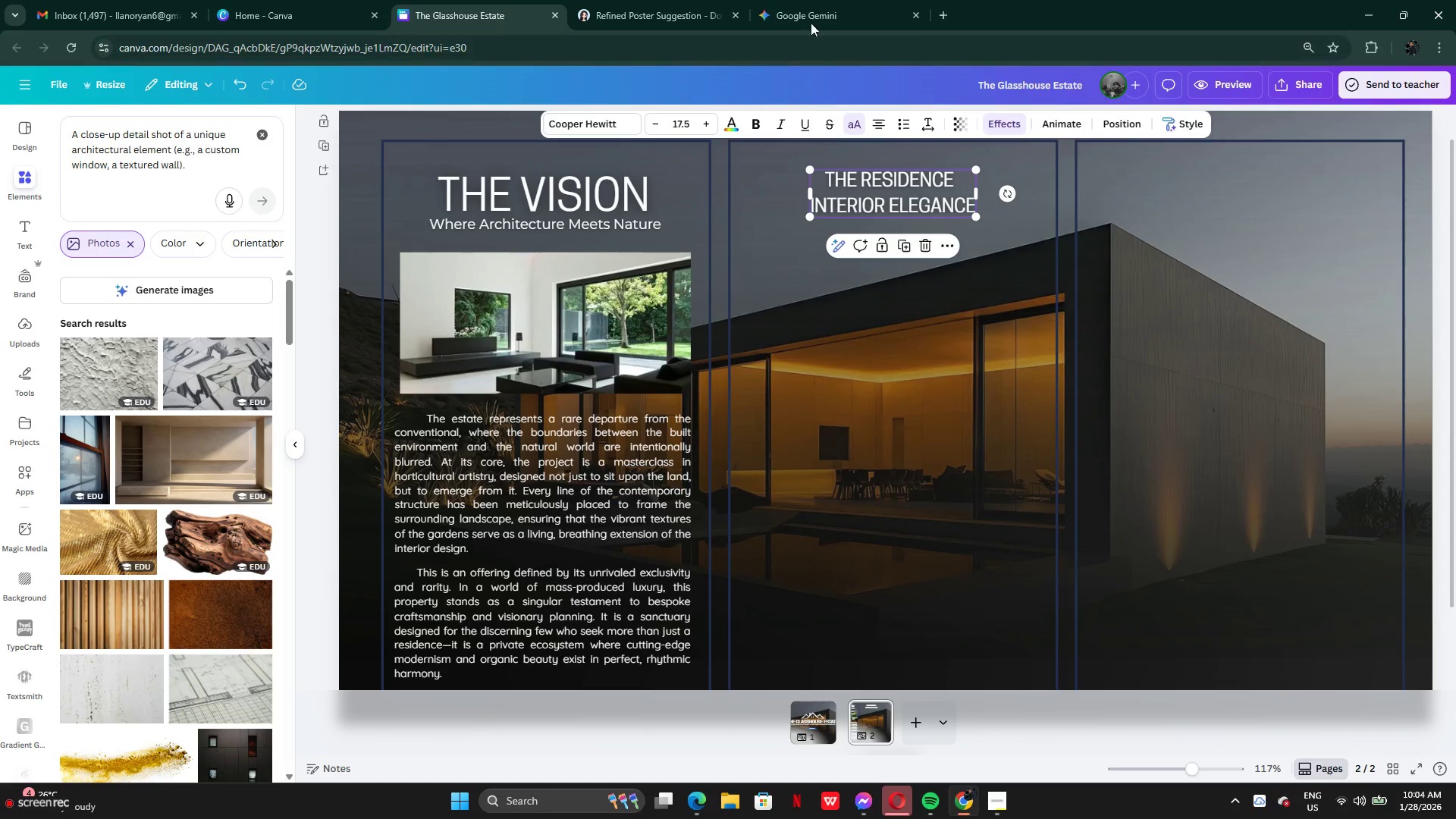 
left_click([817, 14])
 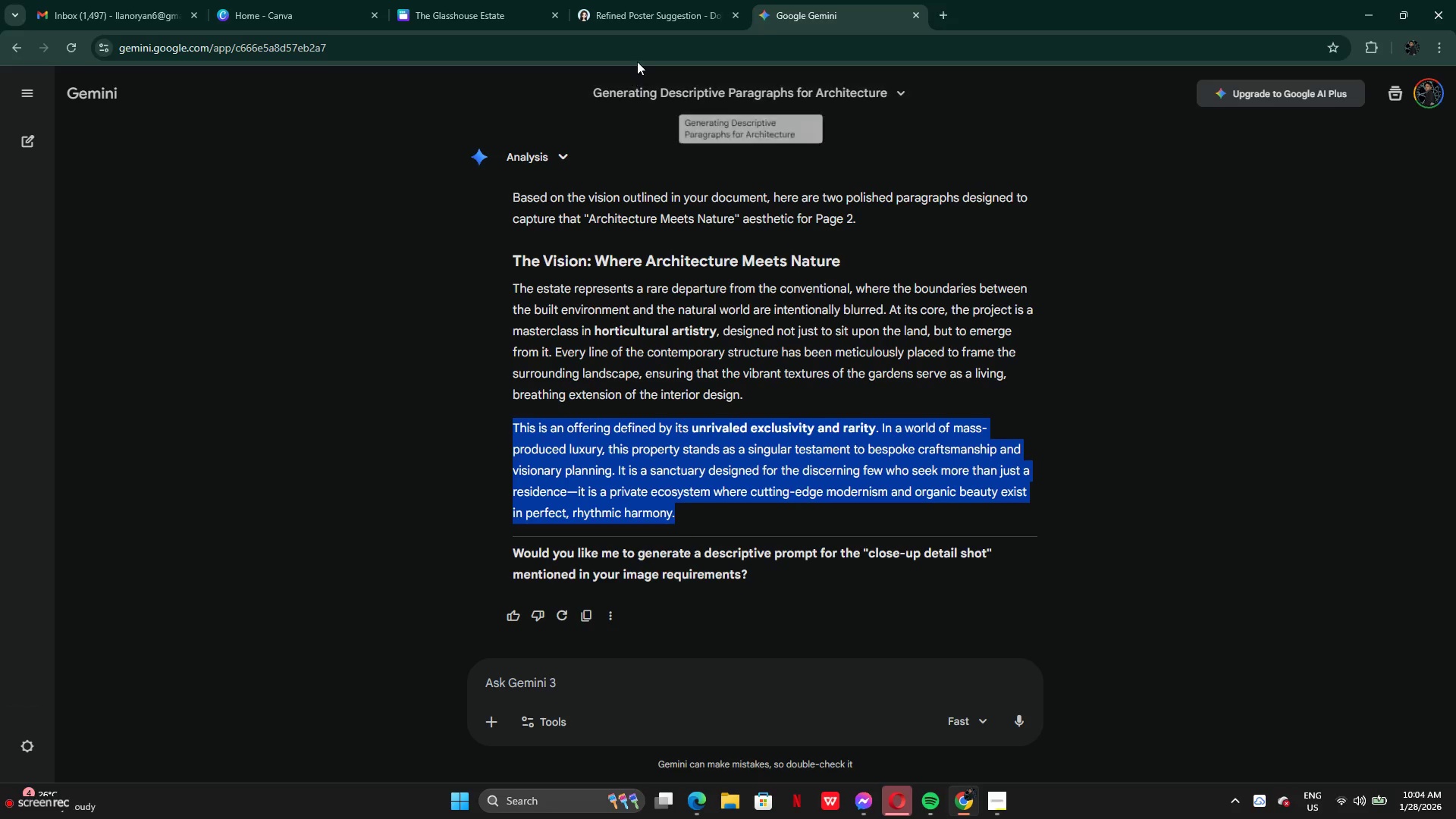 
left_click([647, 15])
 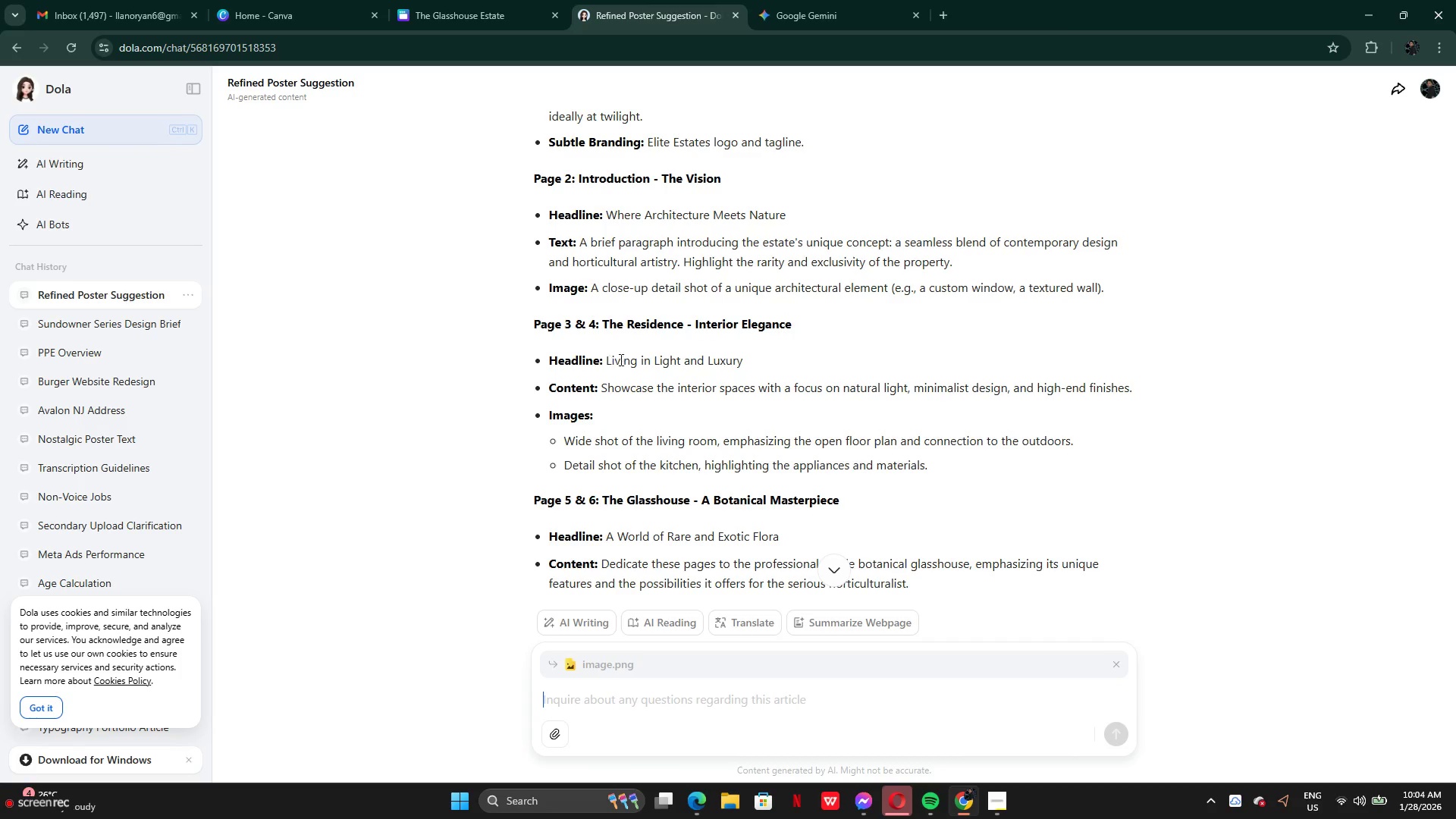 
left_click([484, 11])
 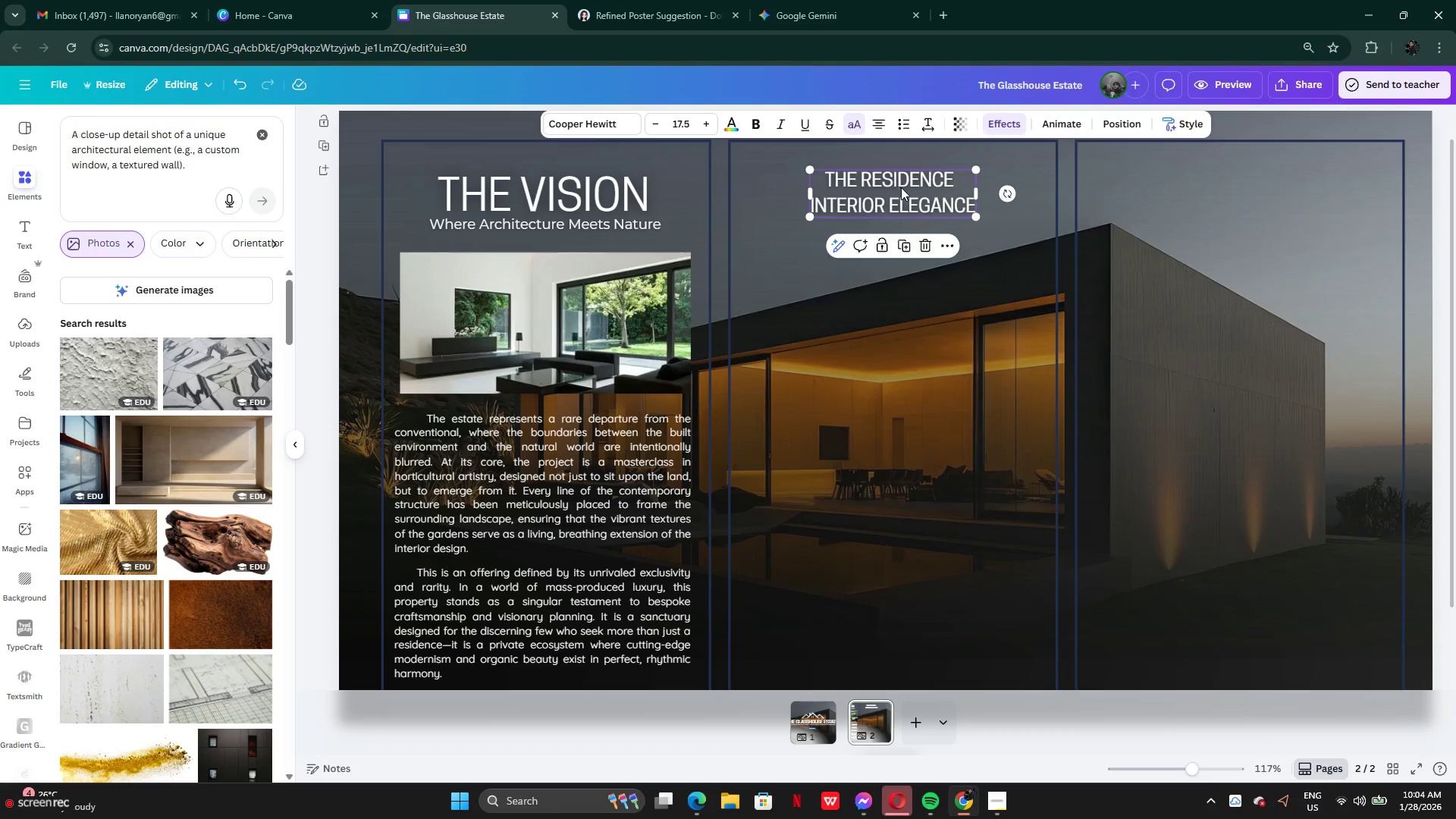 
left_click([906, 194])
 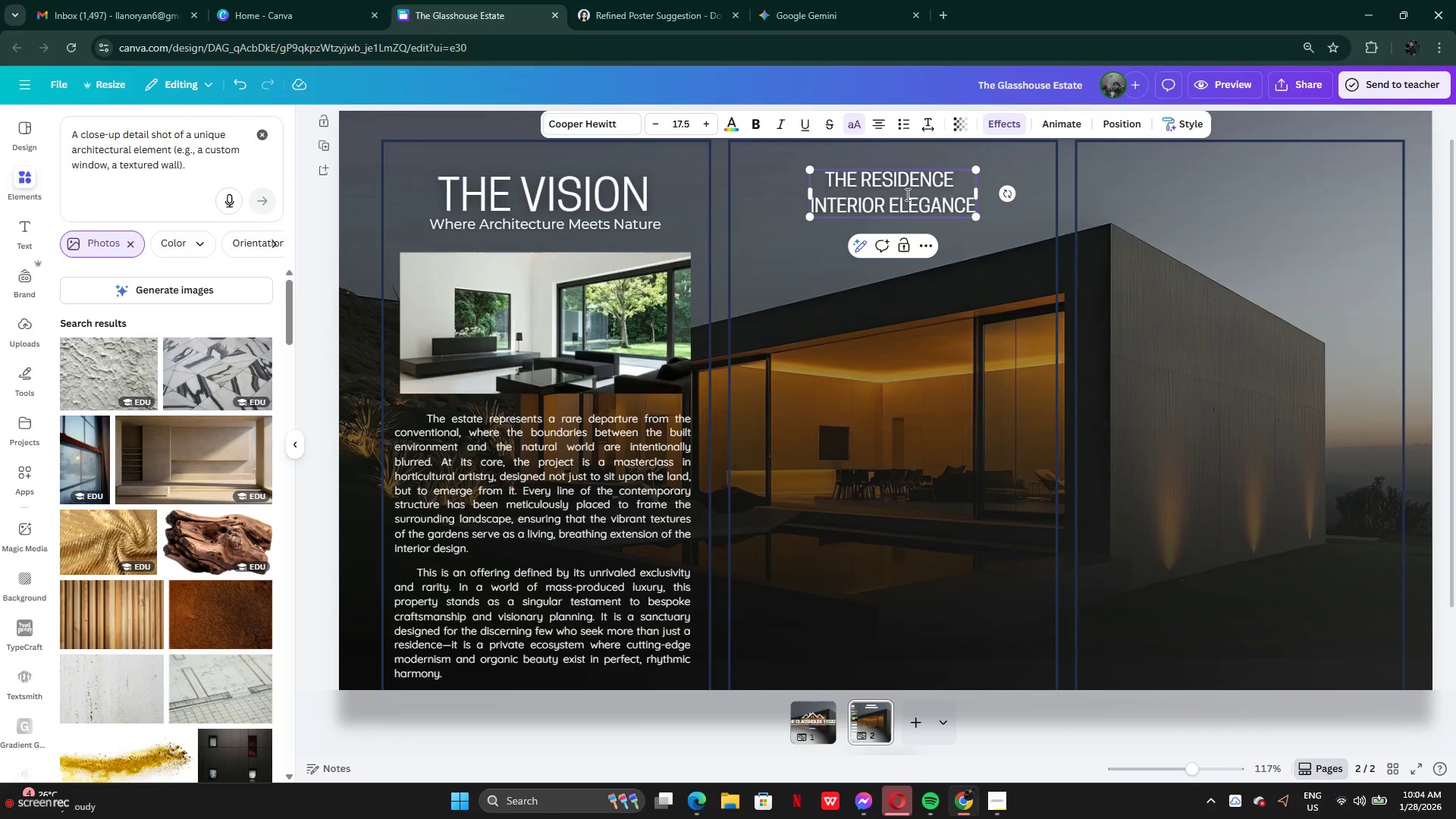 
key(Backspace)
 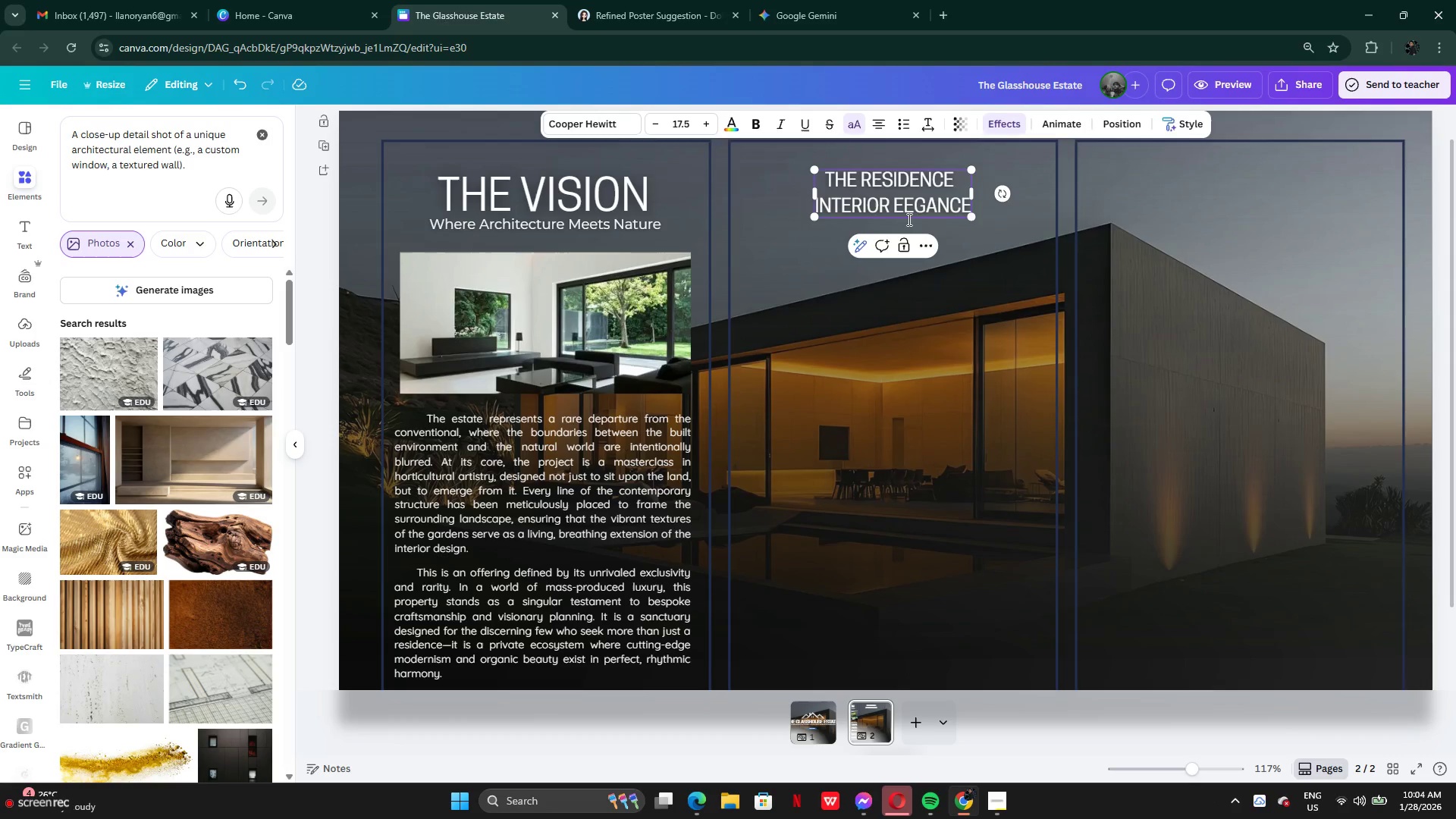 
left_click([914, 355])
 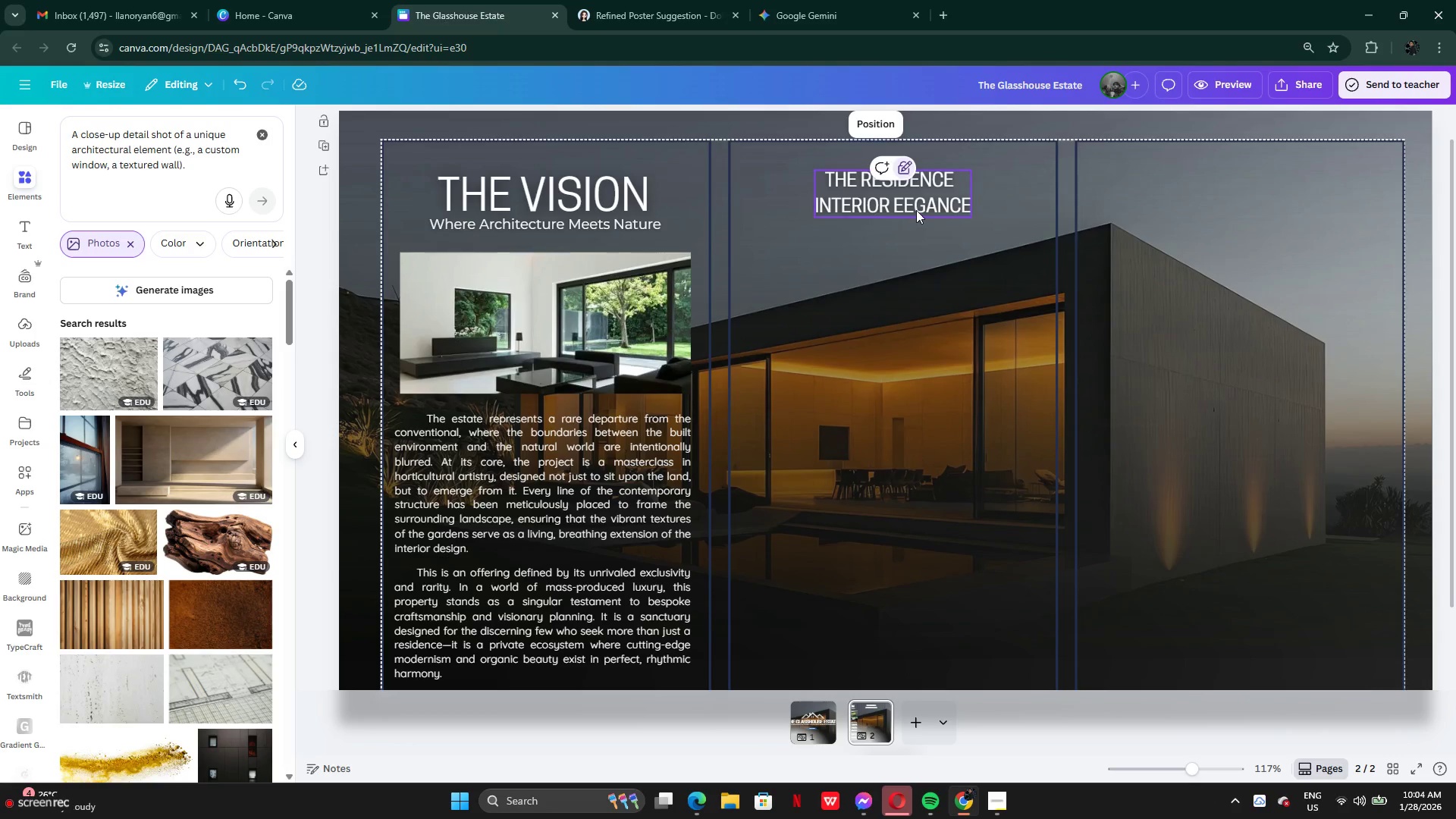 
left_click([919, 209])
 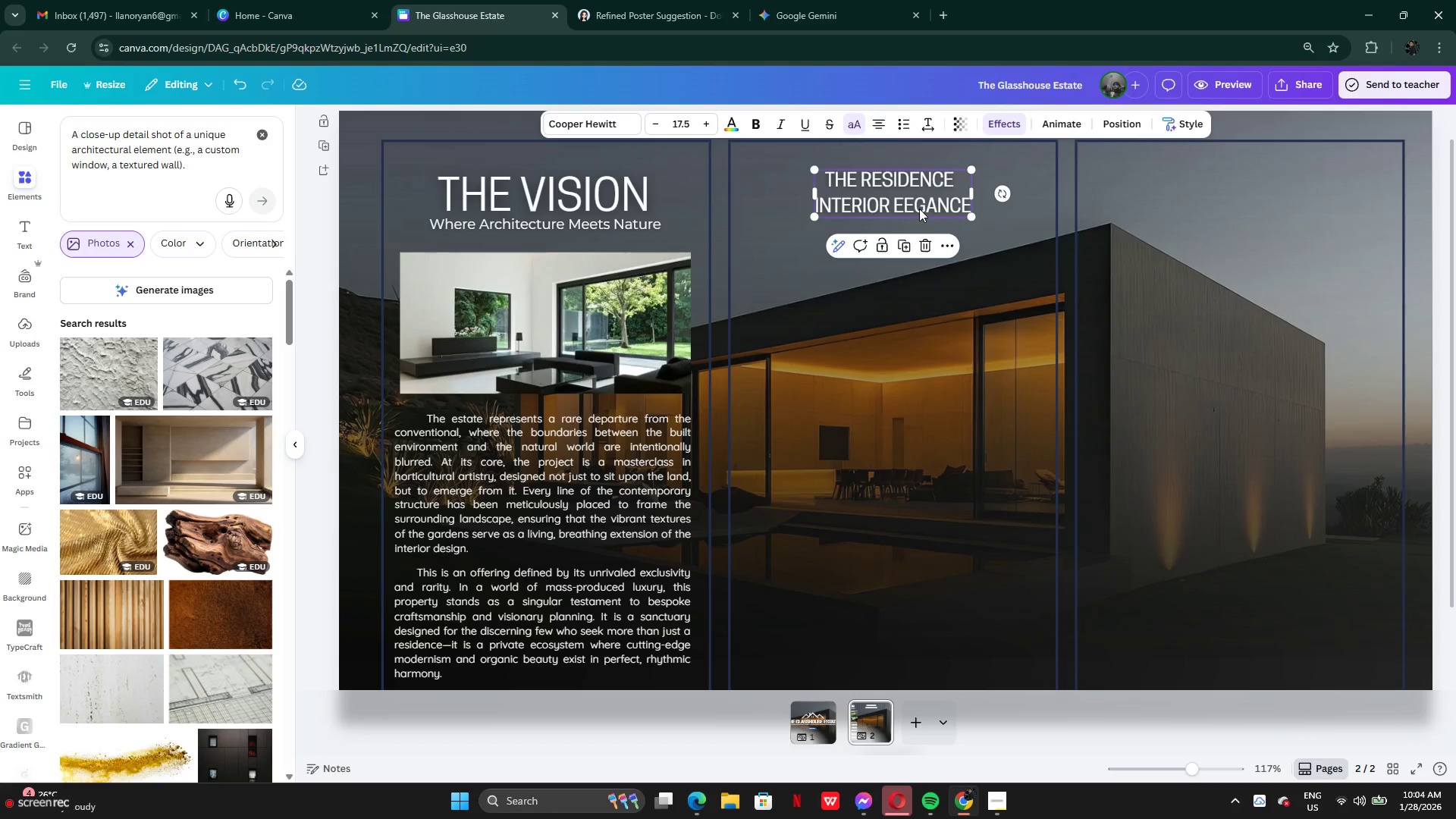 
key(Backspace)
 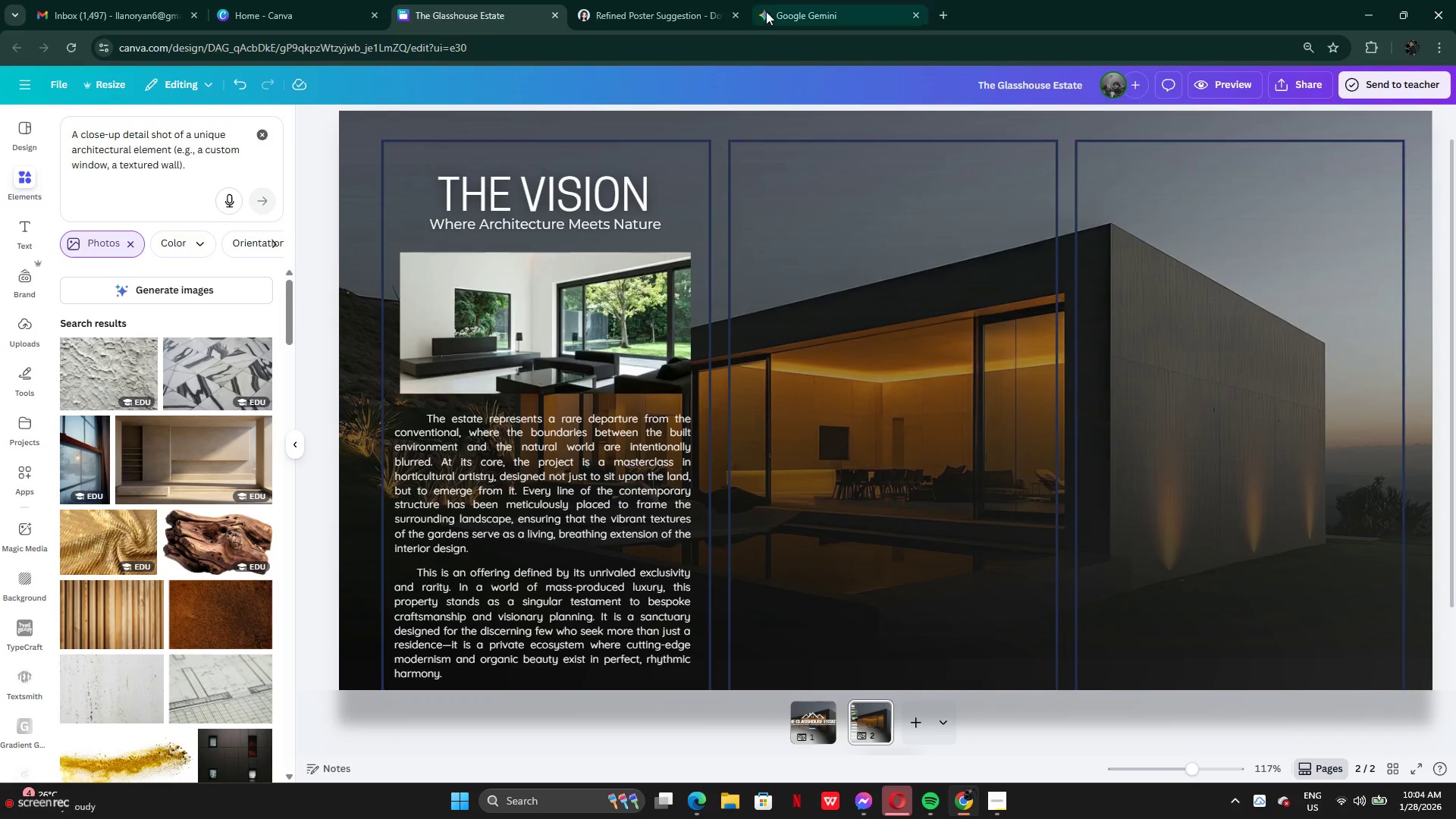 
left_click([645, 8])
 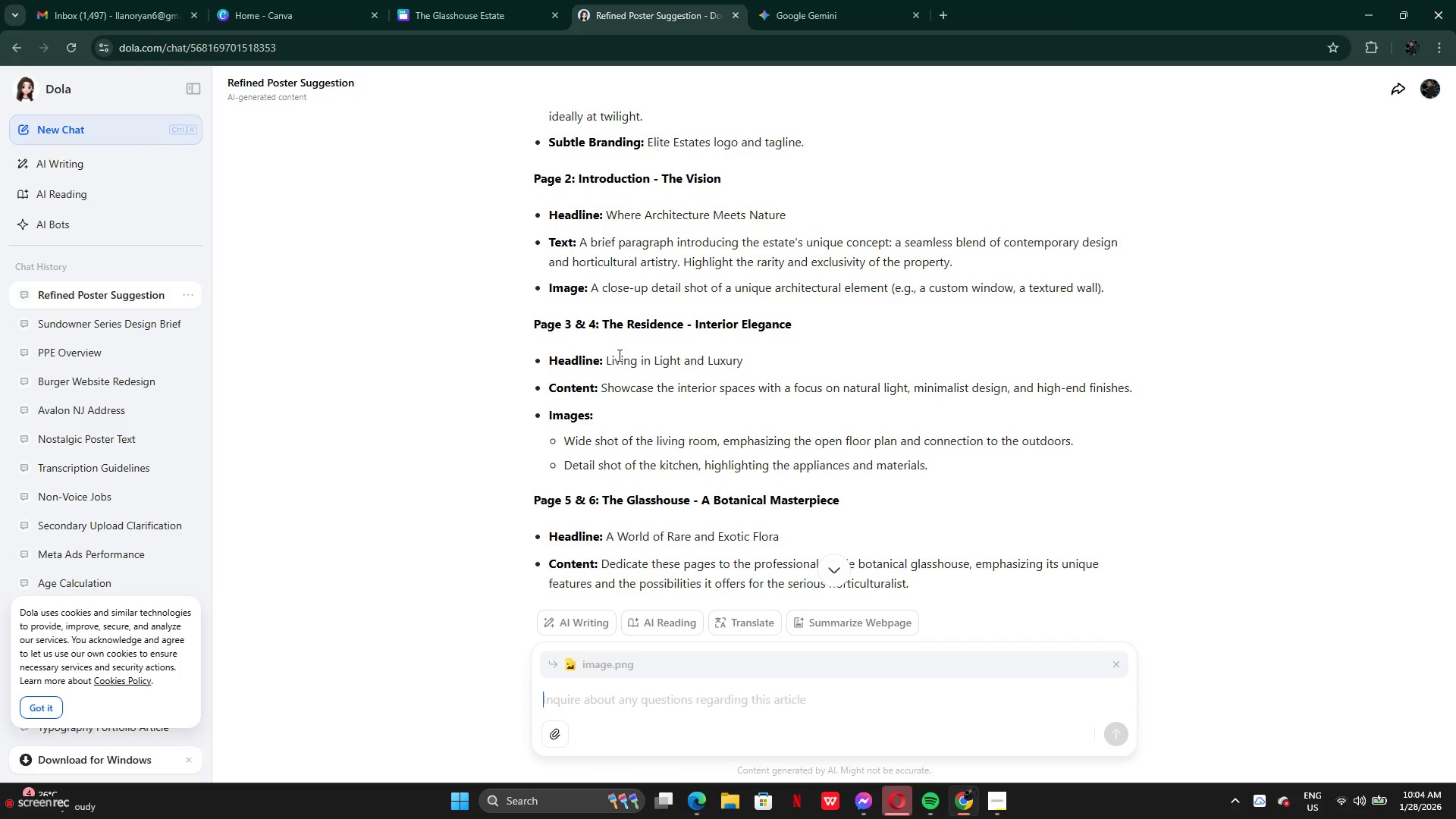 
left_click_drag(start_coordinate=[606, 364], to_coordinate=[789, 362])
 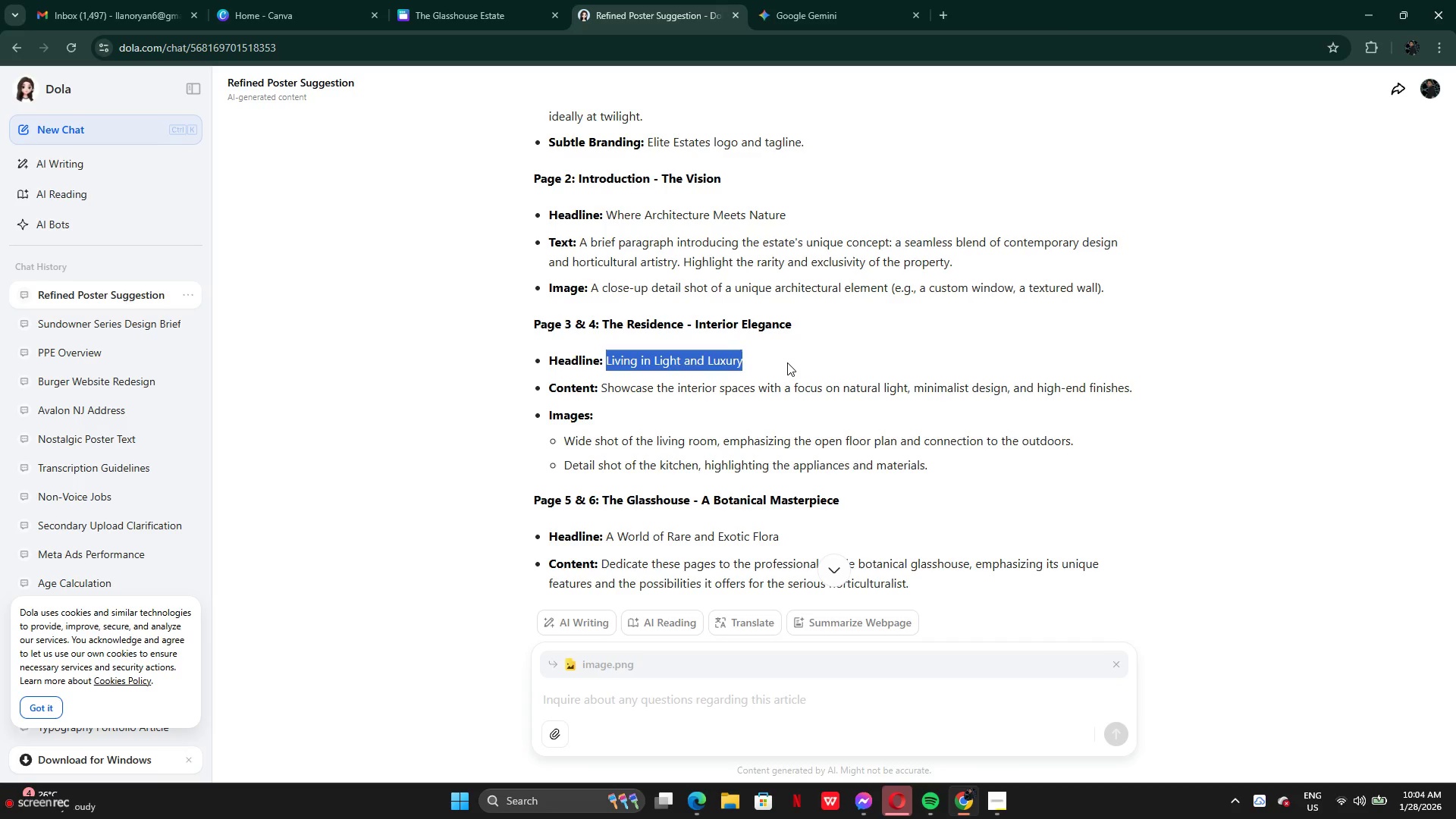 
key(Control+C)
 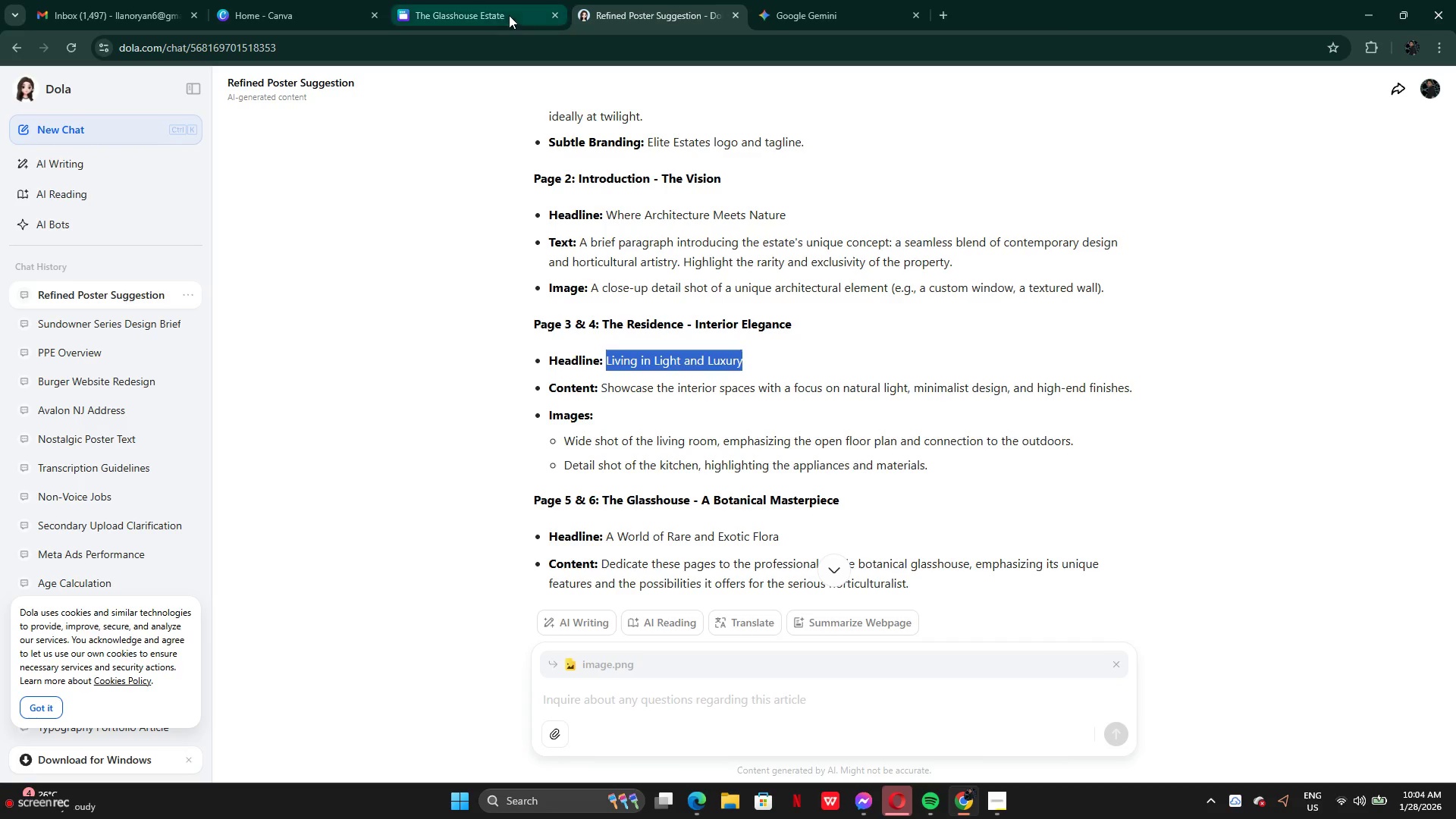 
left_click([479, 19])
 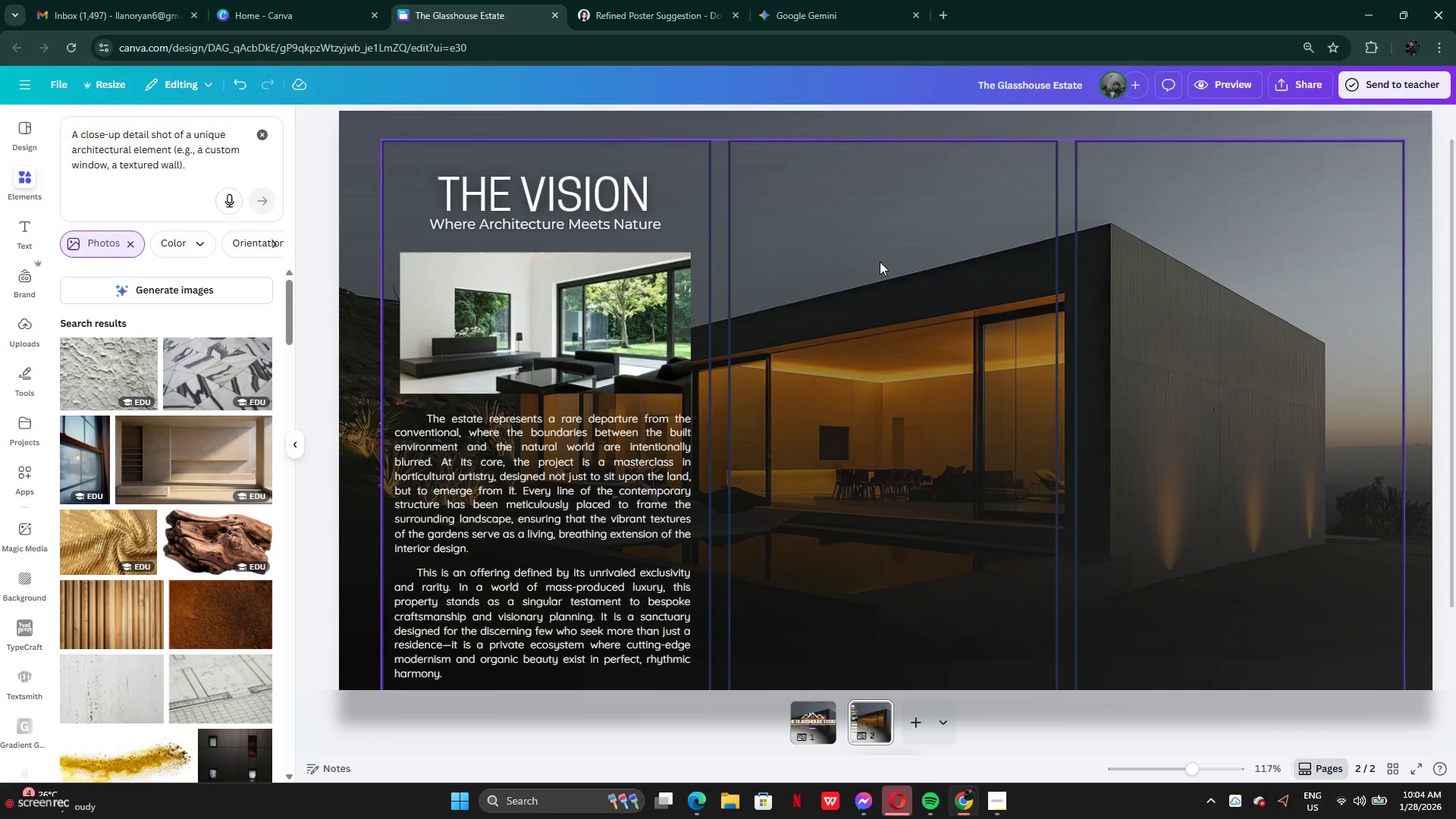 
left_click([880, 262])
 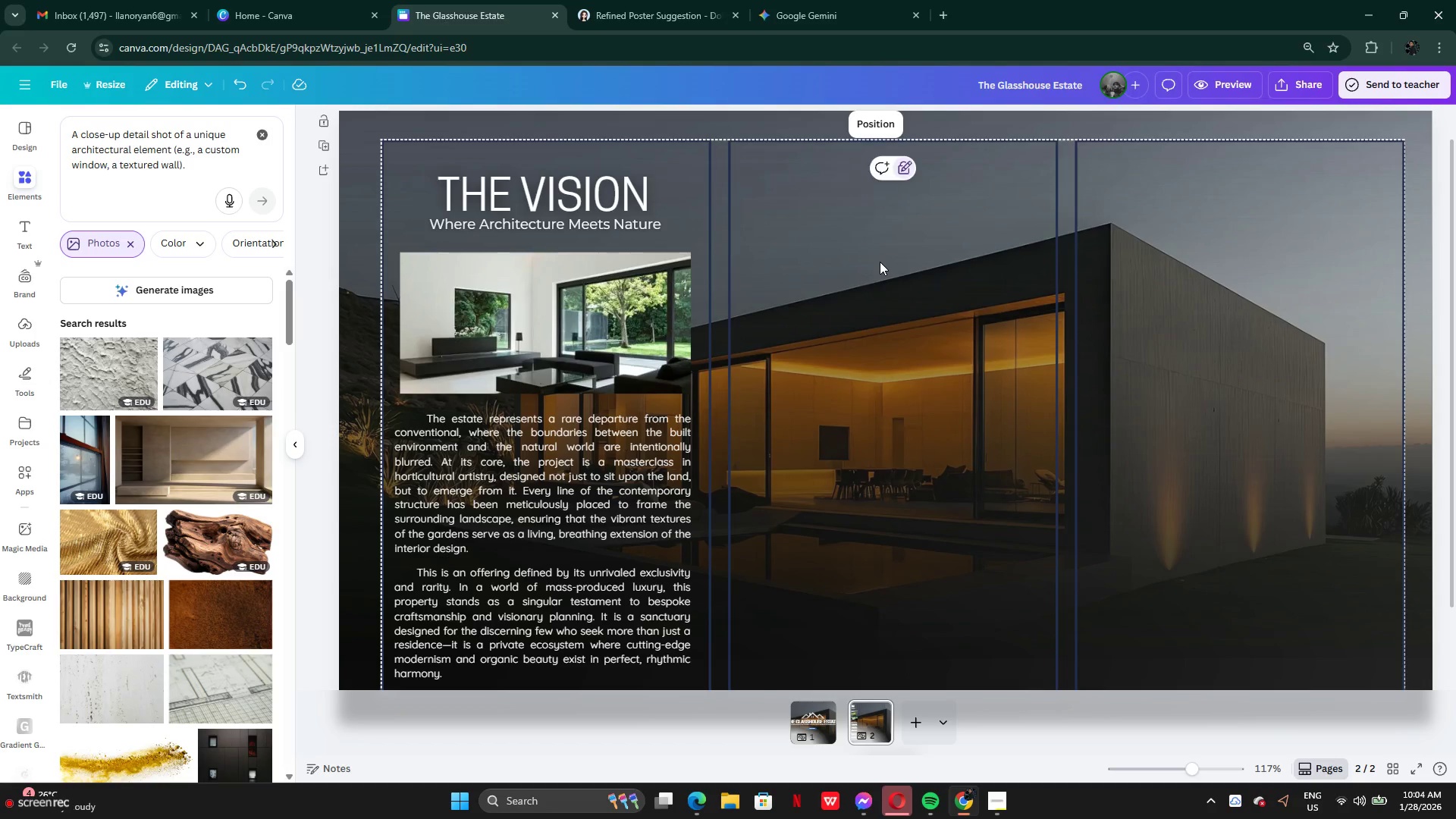 
key(Control+V)
 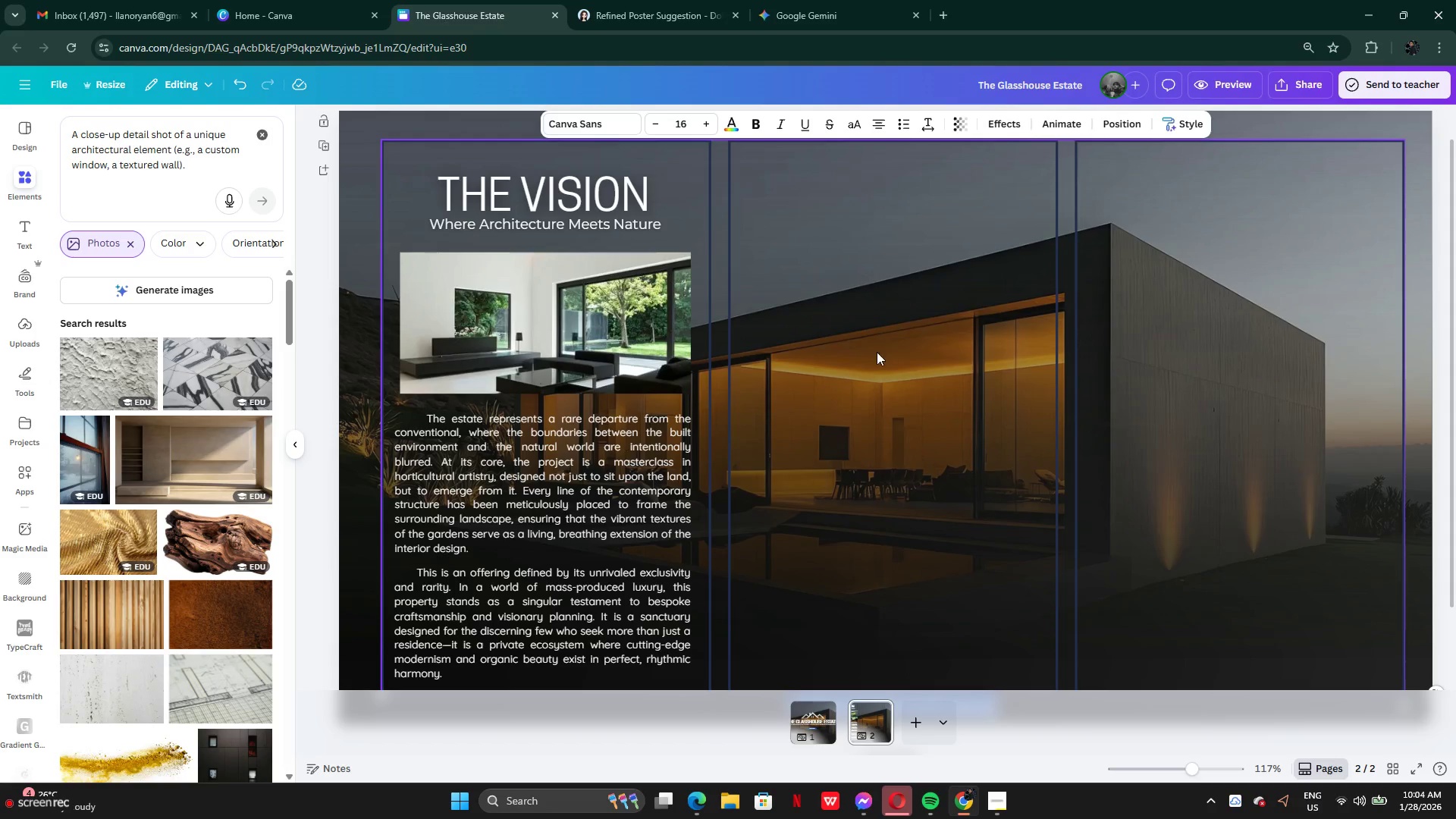 
scroll: coordinate [873, 359], scroll_direction: down, amount: 4.0
 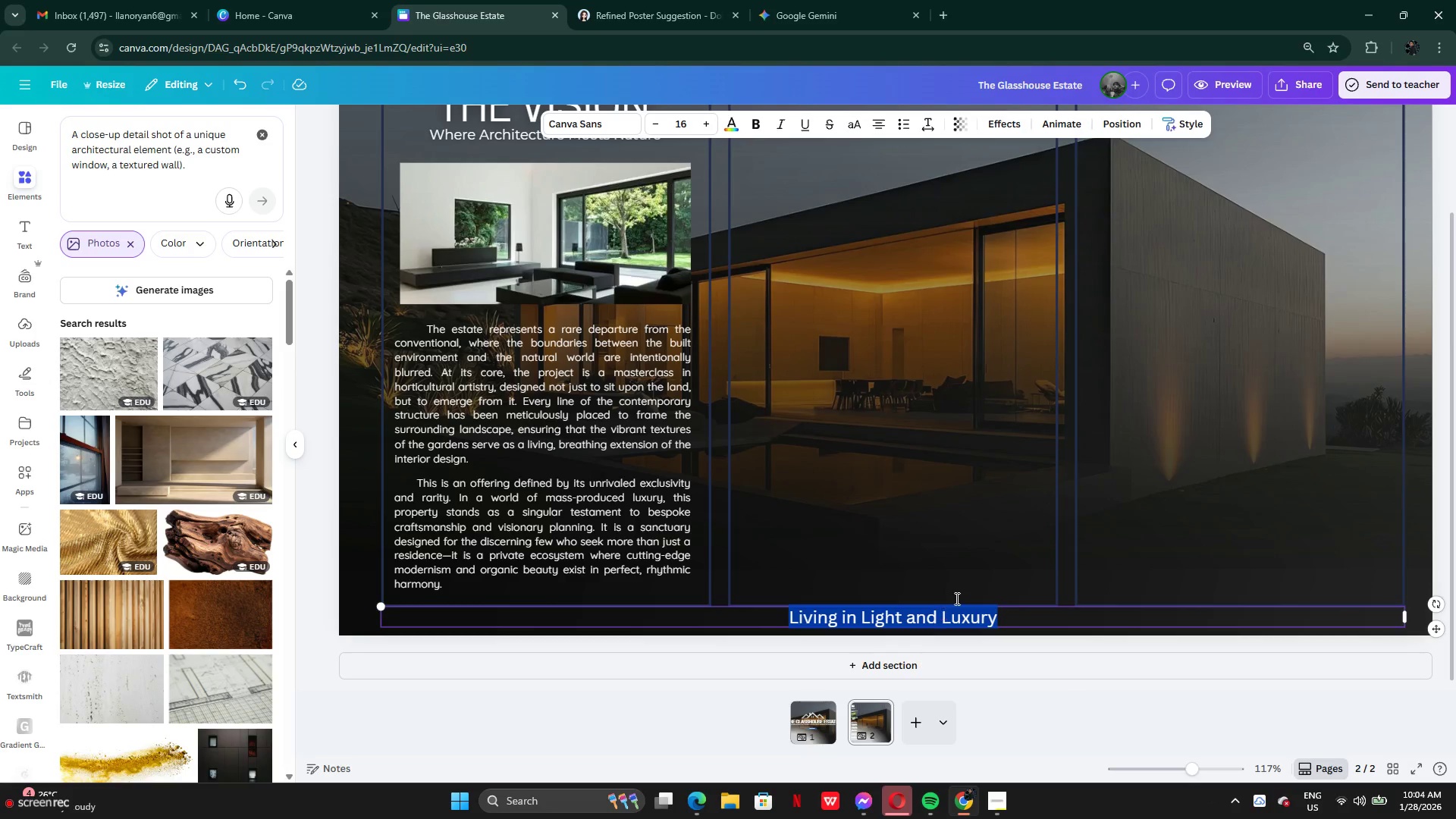 
left_click([958, 551])
 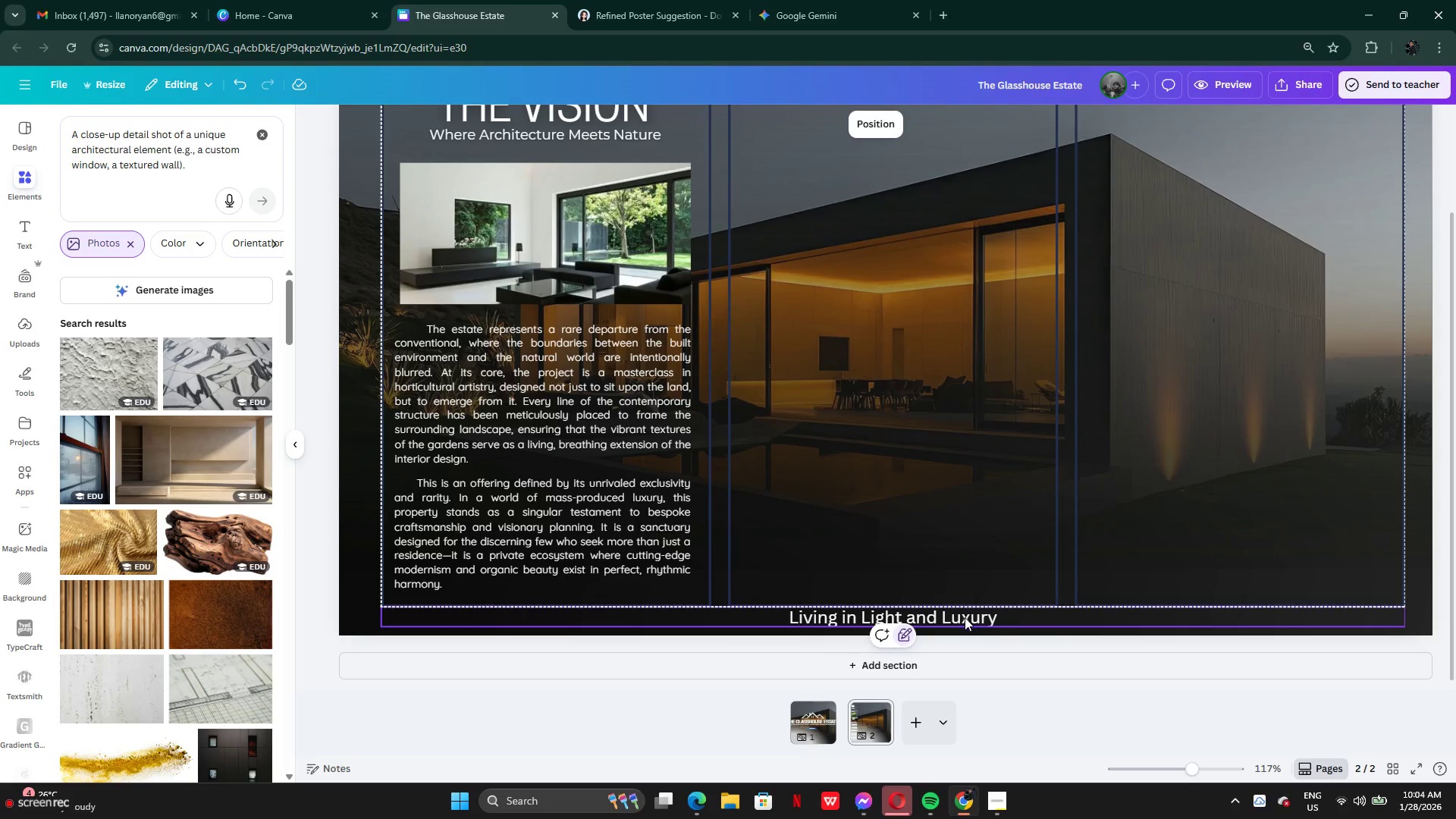 
left_click([965, 617])
 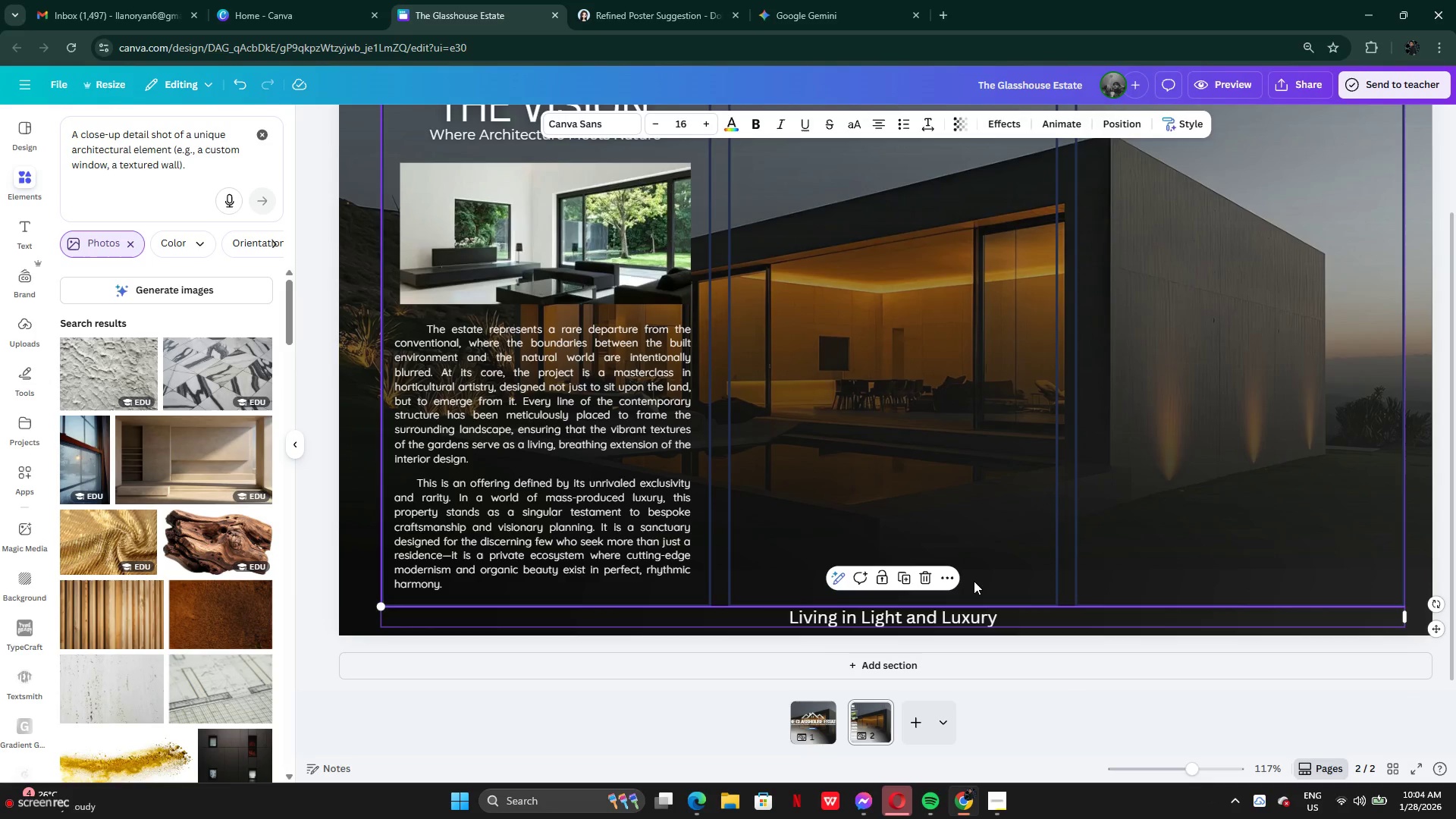 
key(Control+Z)
 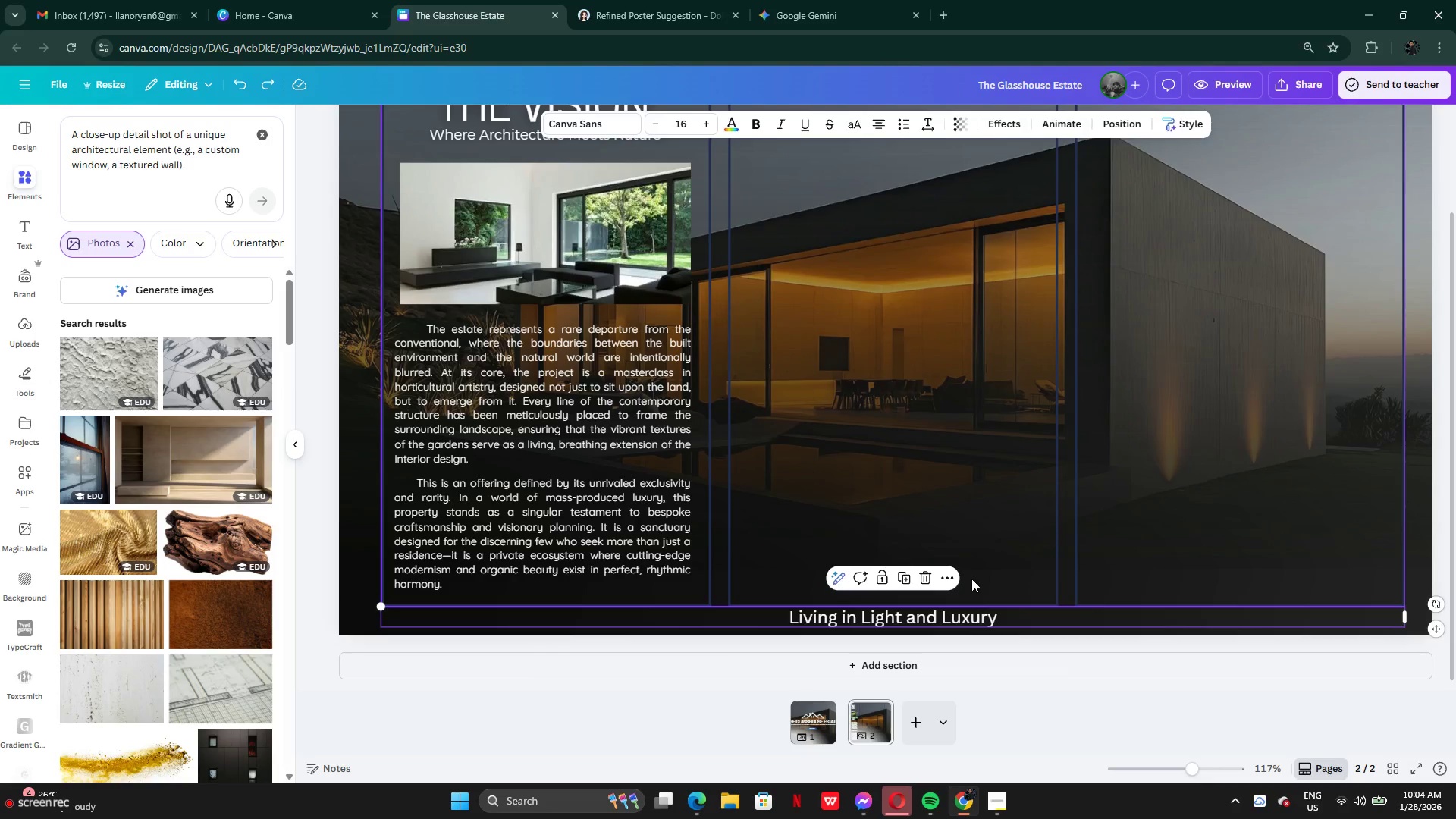 
key(Control+X)
 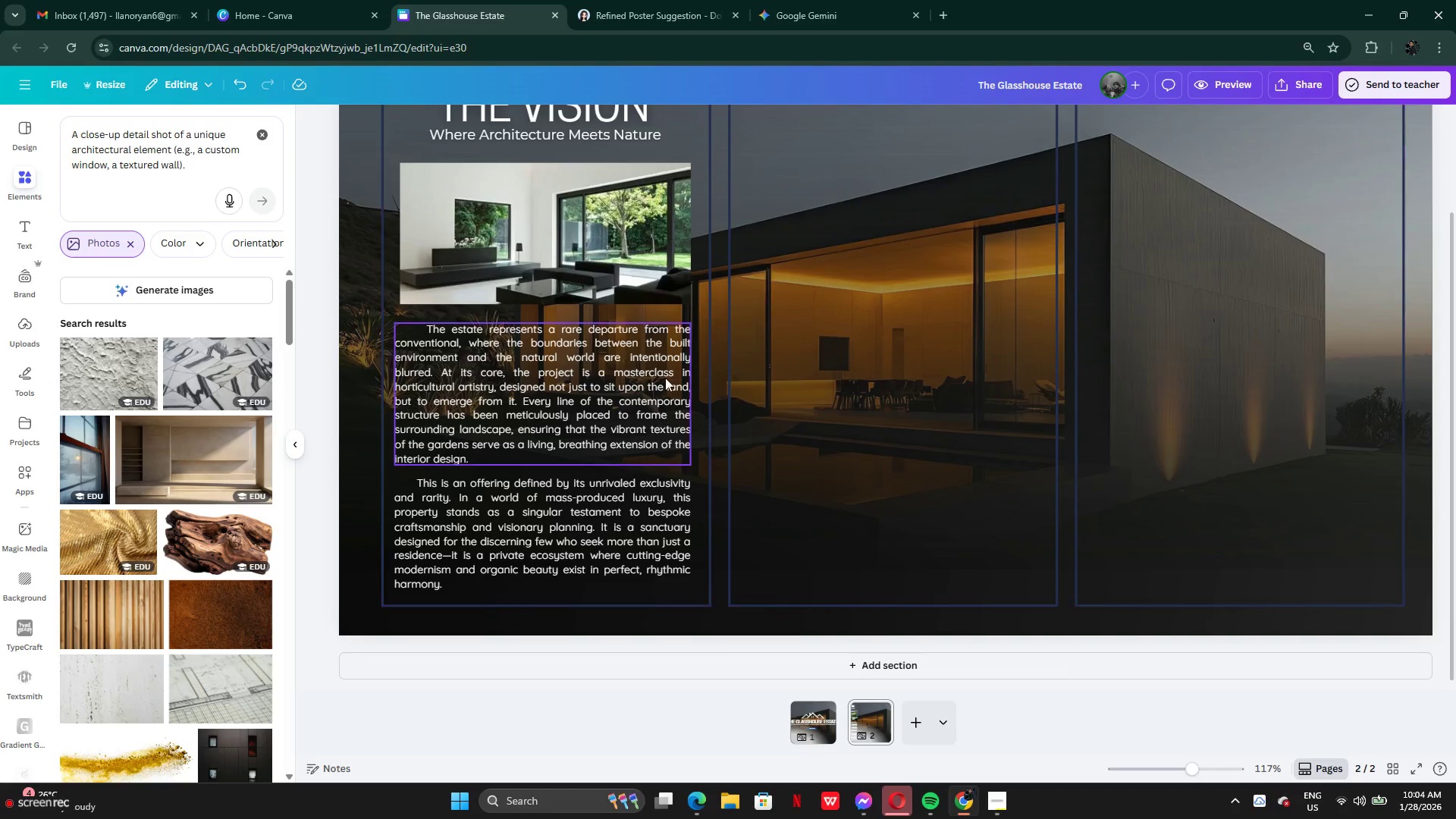 
scroll: coordinate [660, 363], scroll_direction: up, amount: 2.0
 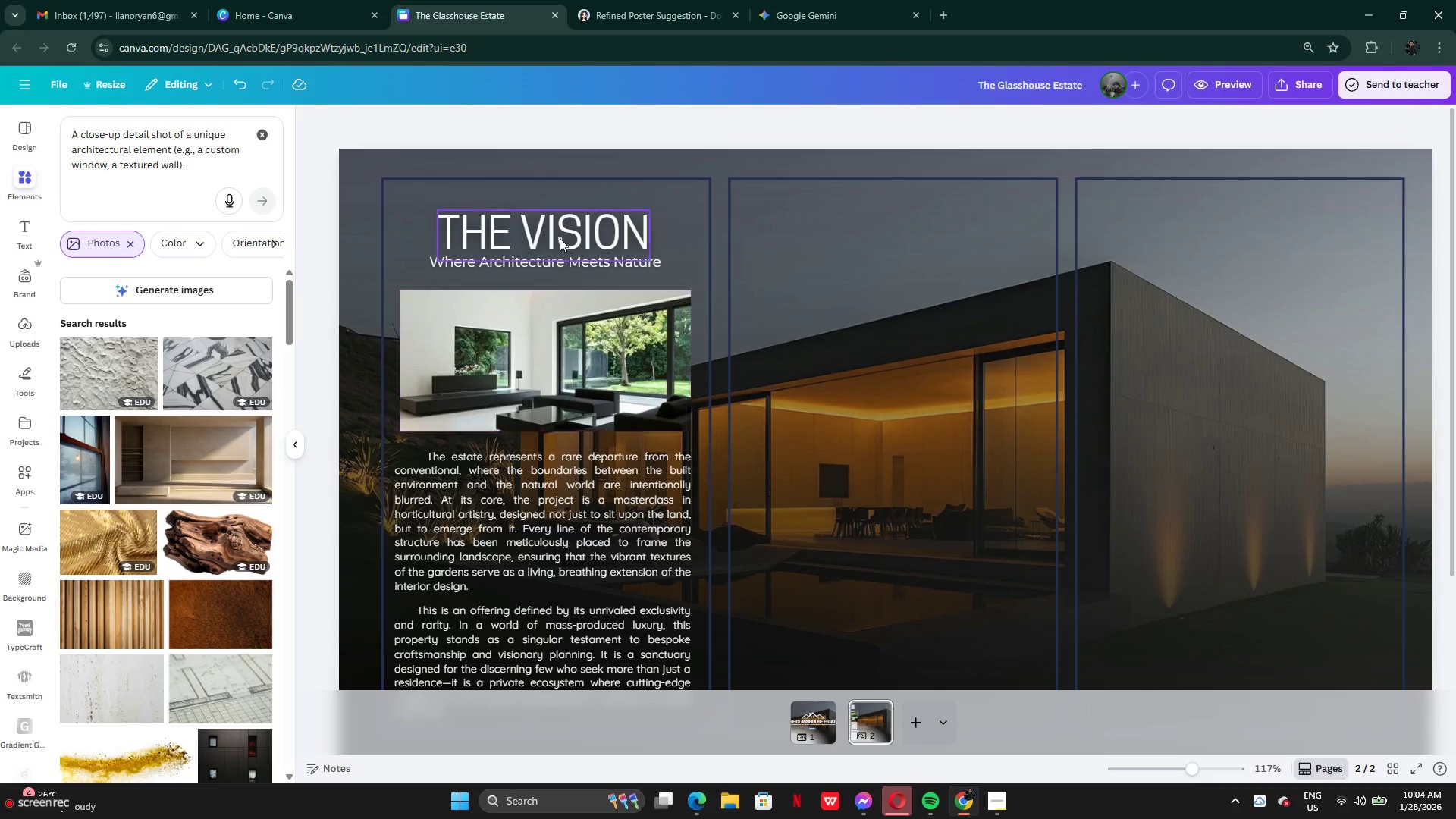 
left_click([555, 228])
 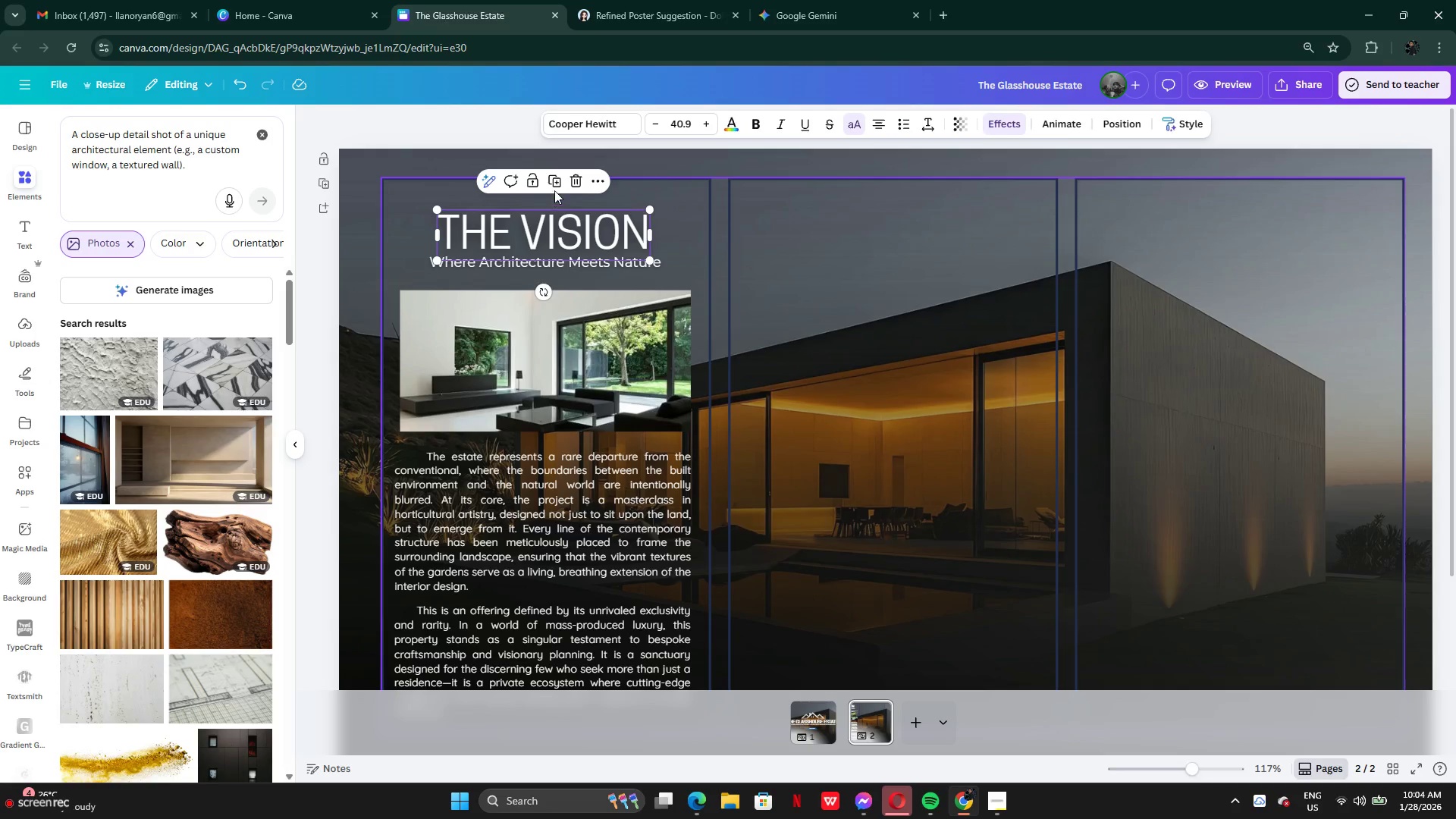 
left_click([554, 184])
 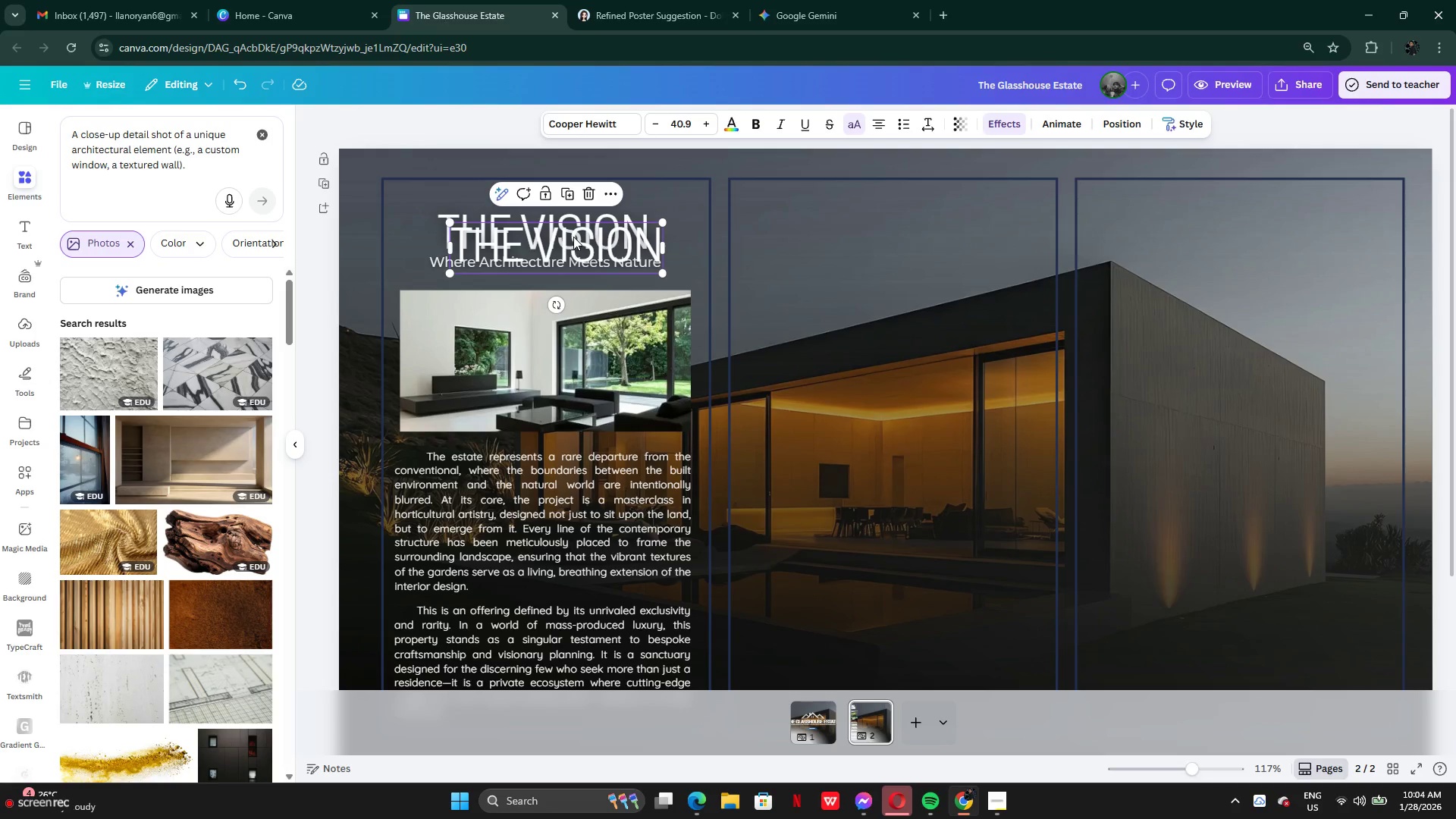 
left_click_drag(start_coordinate=[573, 237], to_coordinate=[878, 220])
 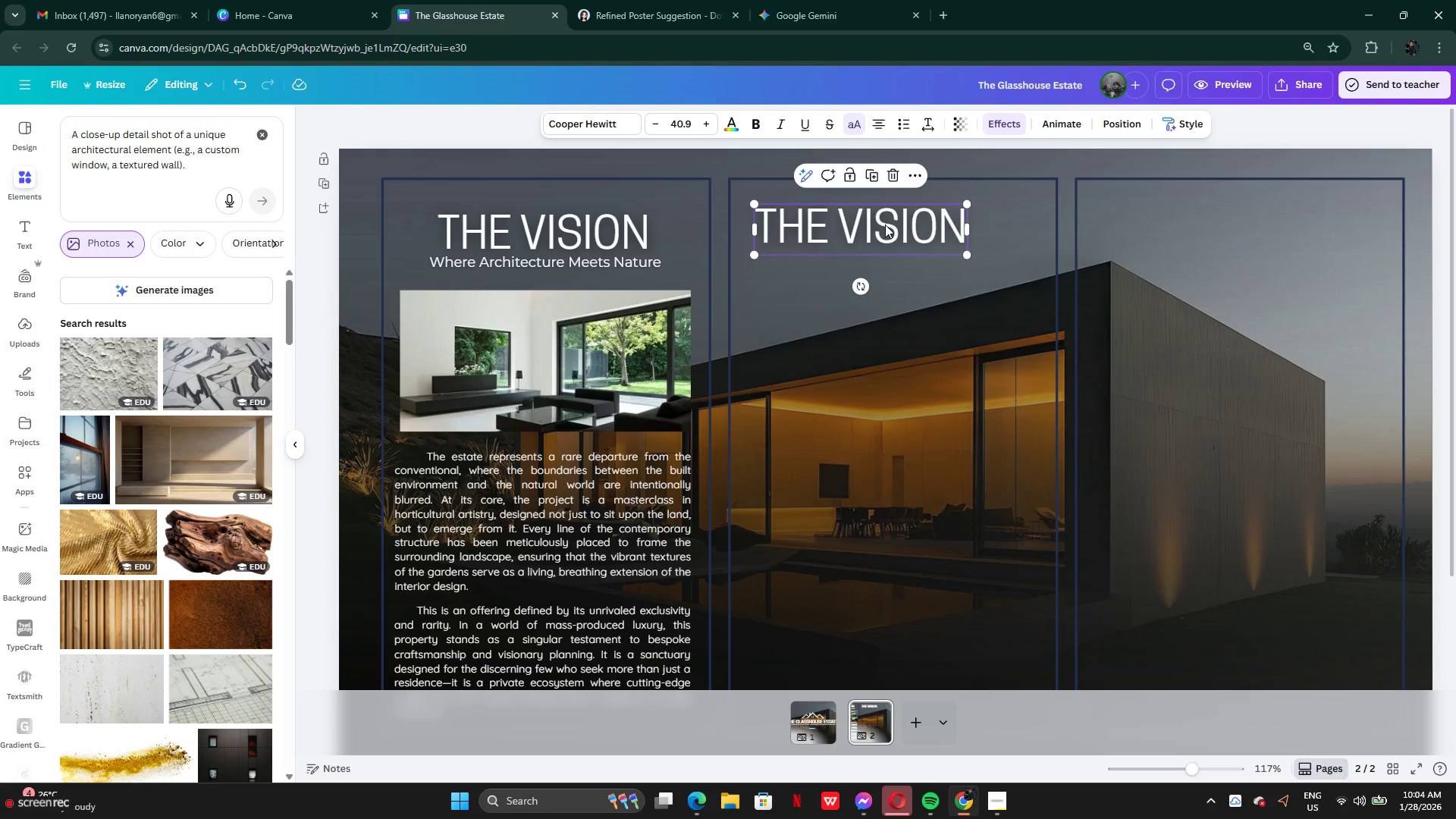 
double_click([885, 224])
 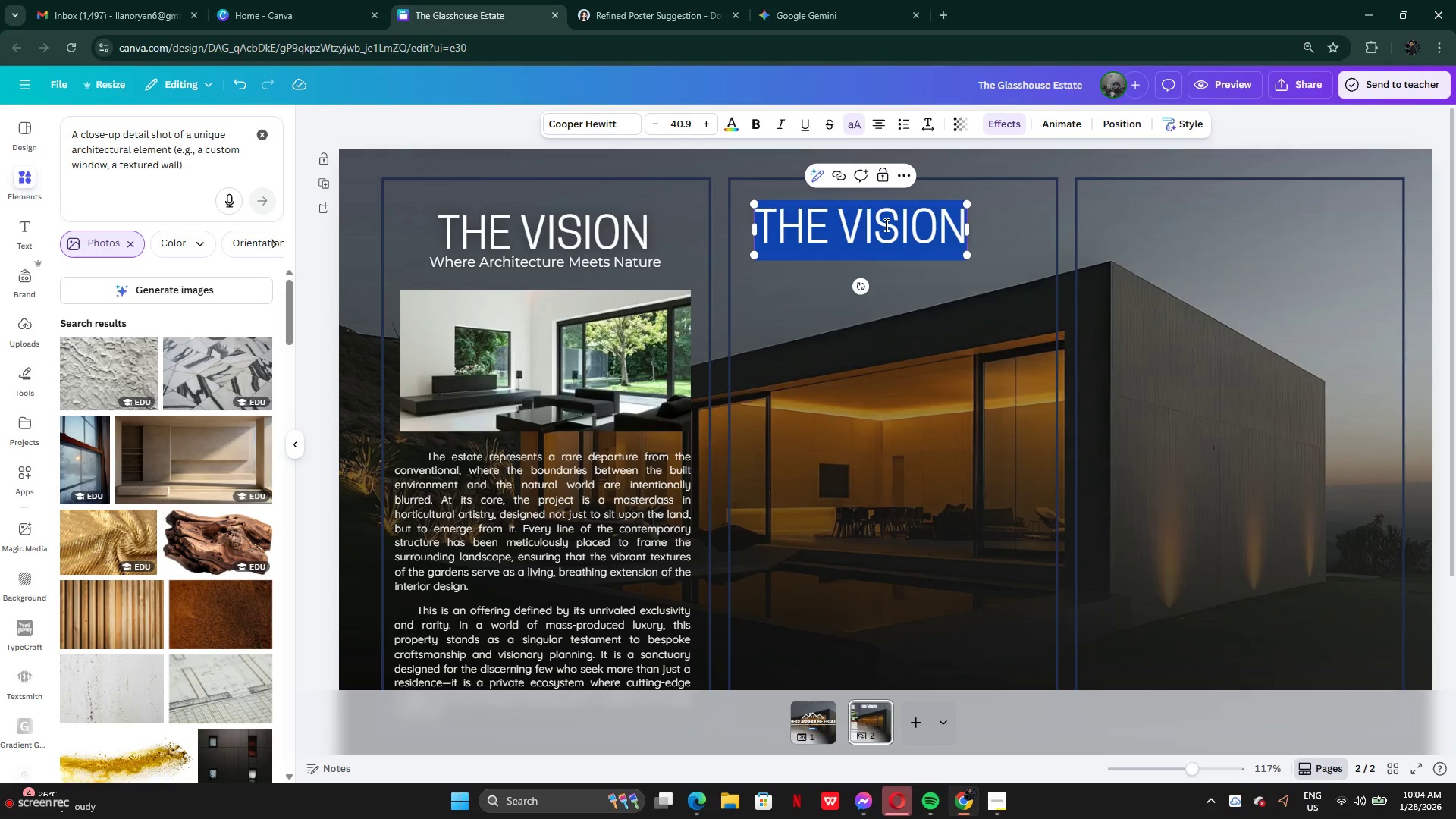 
key(Control+V)
 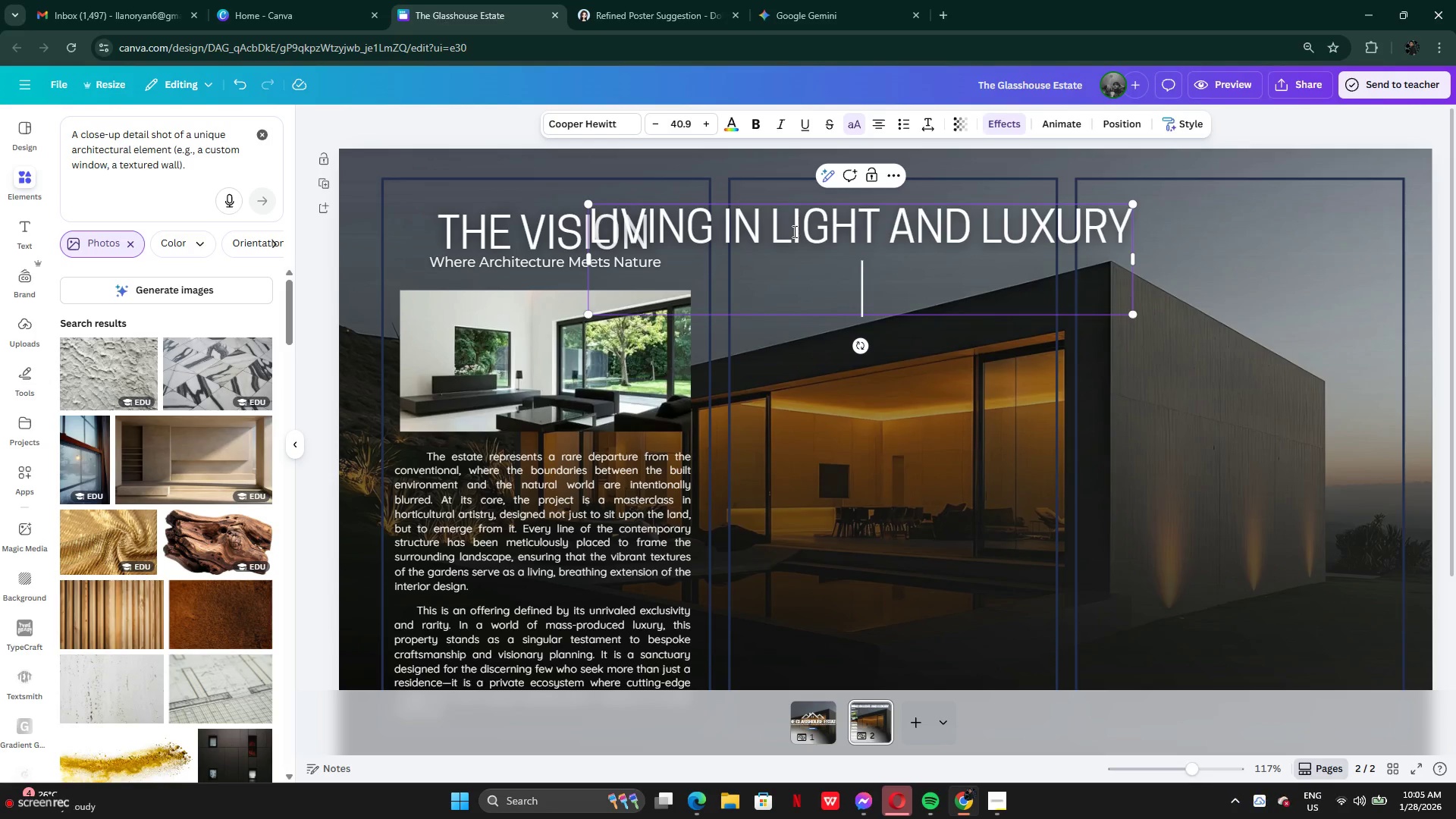 
wait(6.08)
 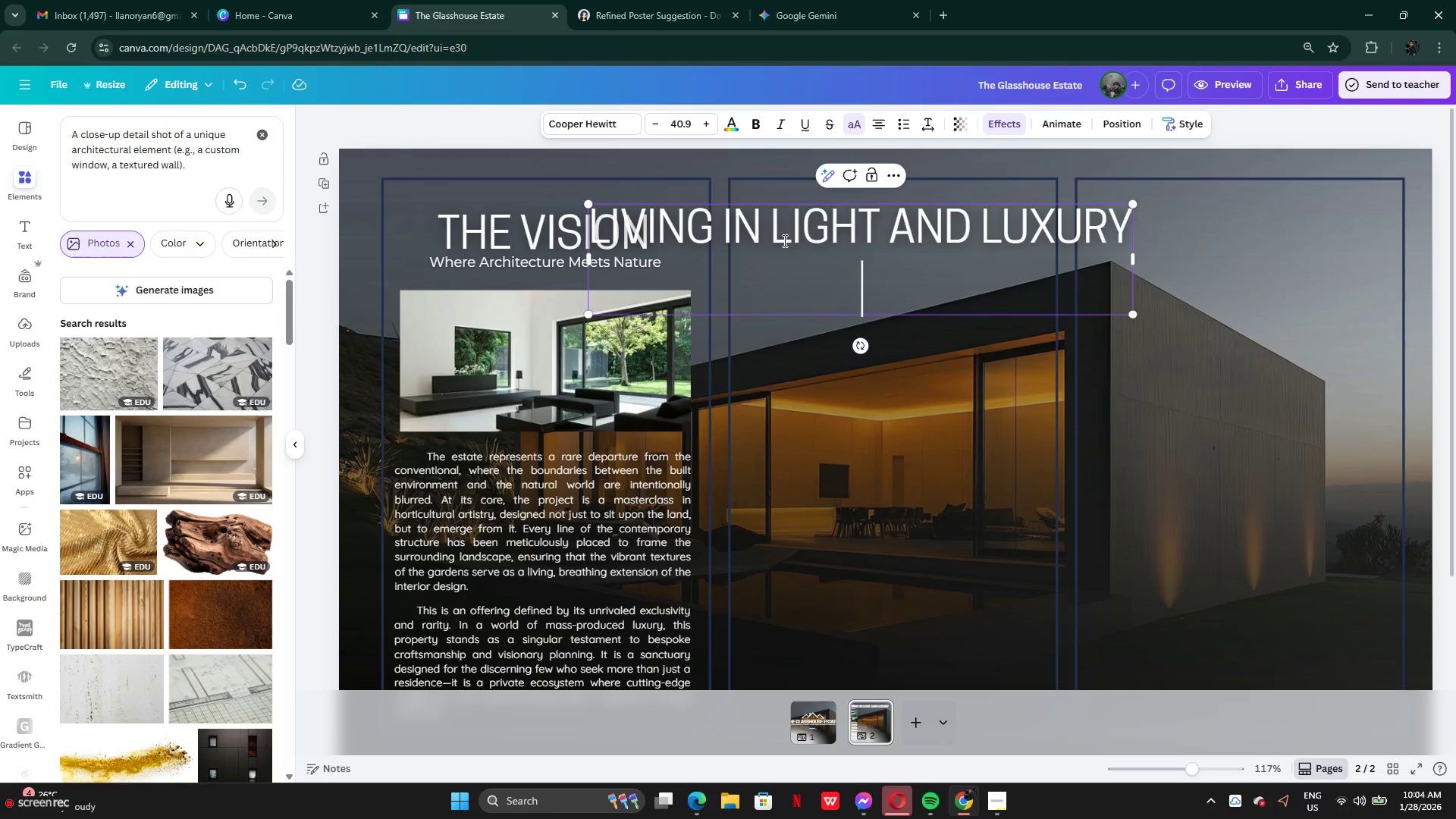 
left_click([881, 231])
 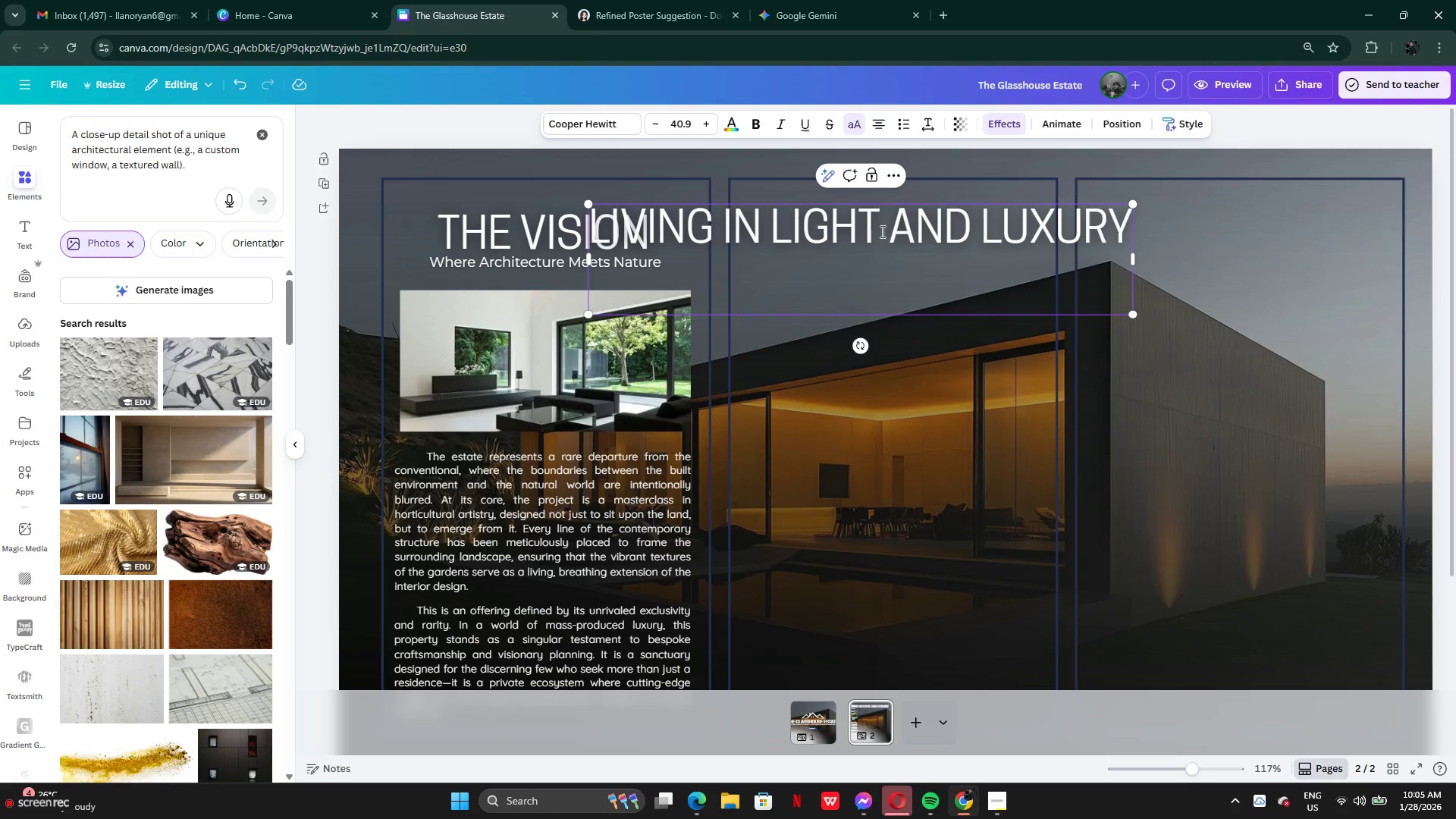 
key(Enter)
 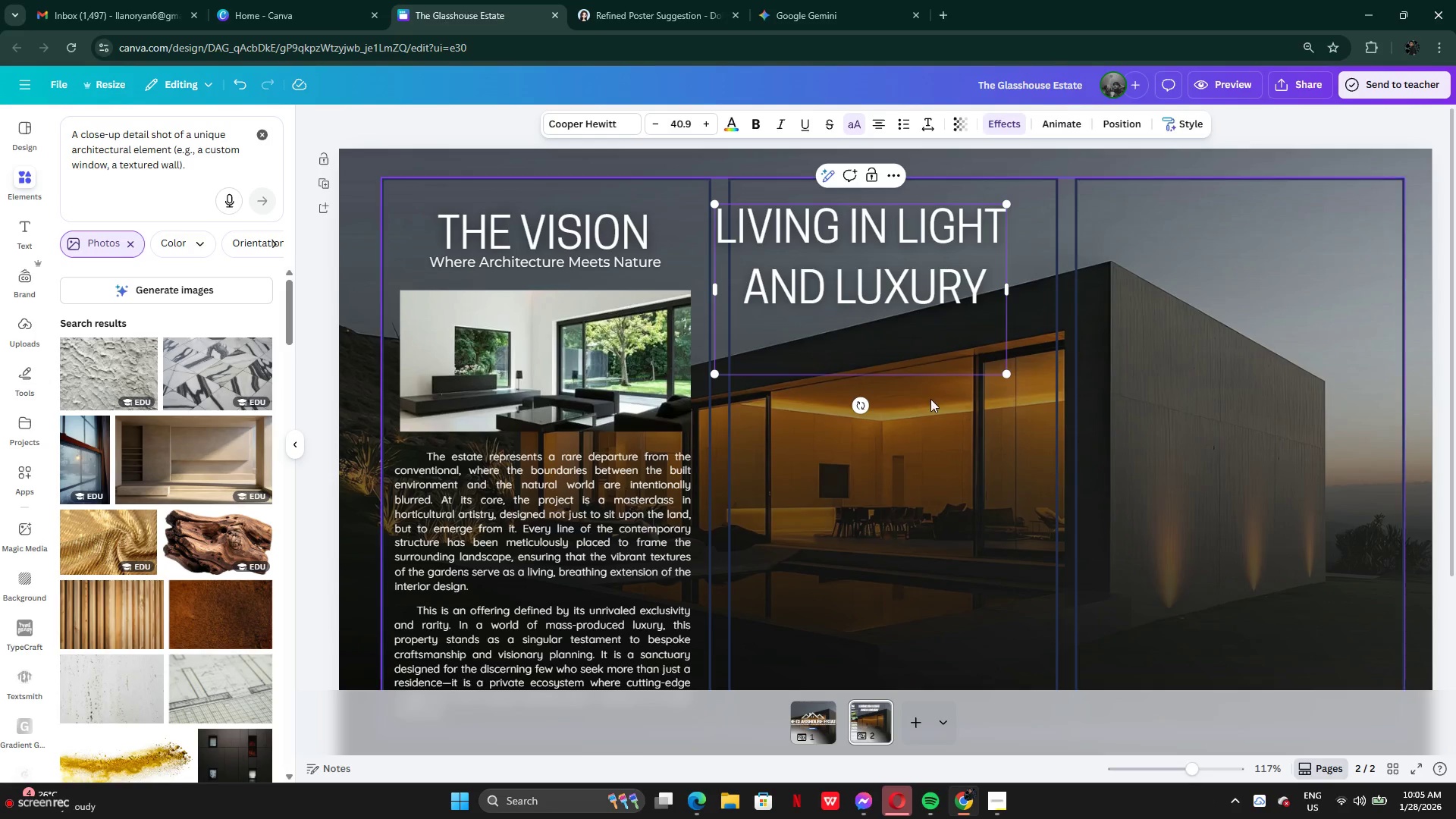 
left_click([931, 401])
 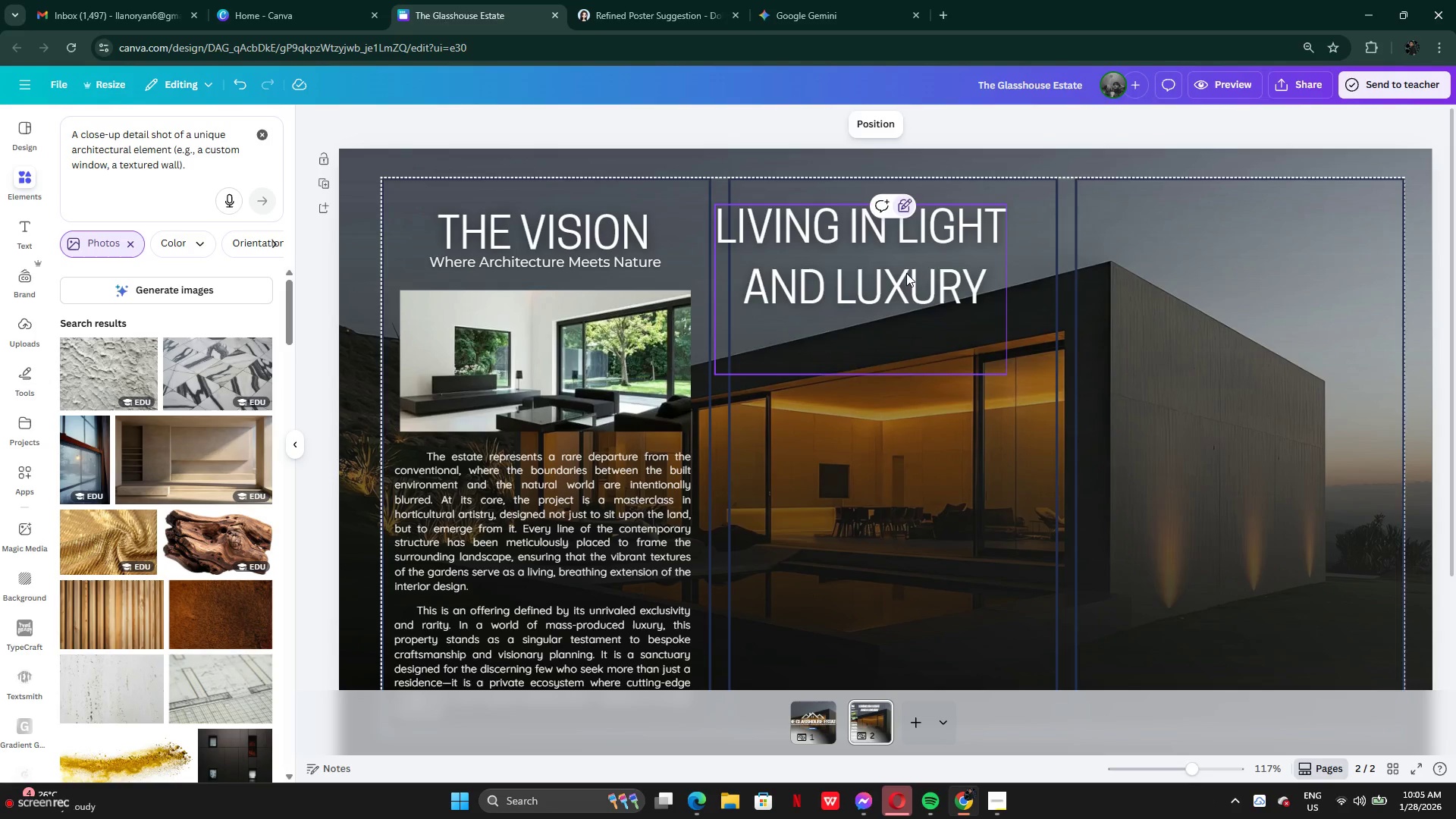 
left_click_drag(start_coordinate=[906, 273], to_coordinate=[949, 274])
 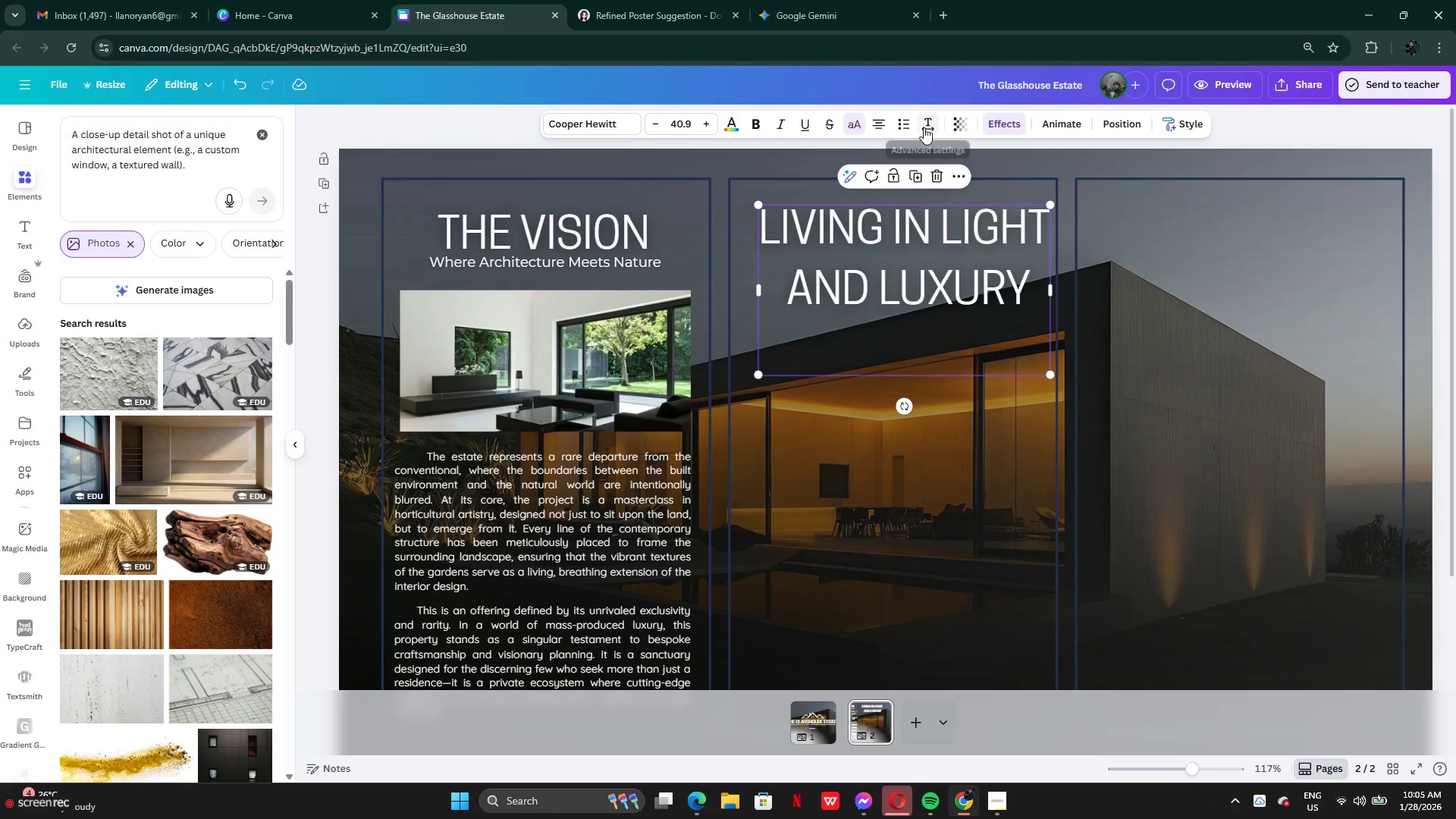 
left_click([927, 127])
 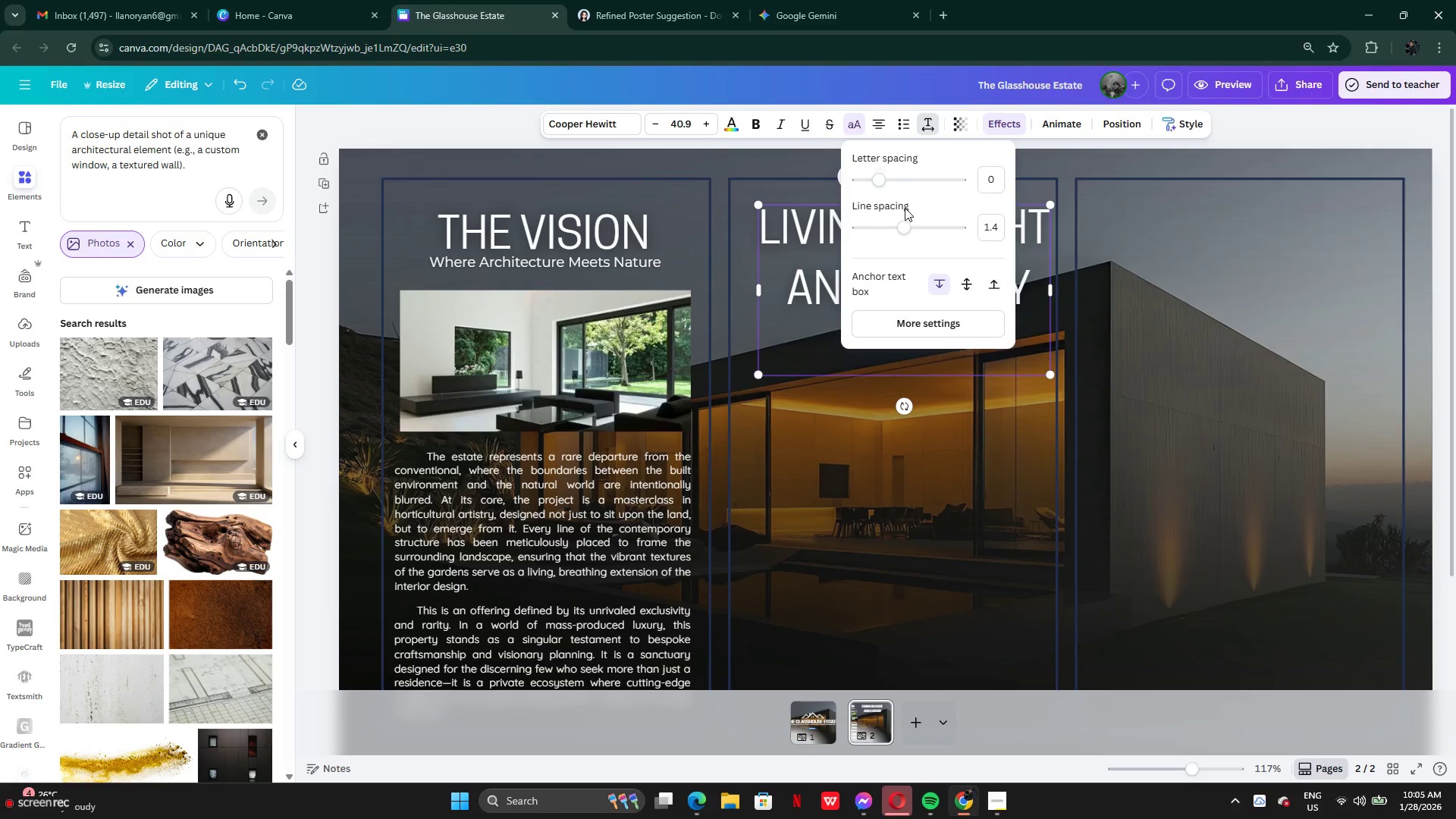 
left_click_drag(start_coordinate=[910, 234], to_coordinate=[878, 234])
 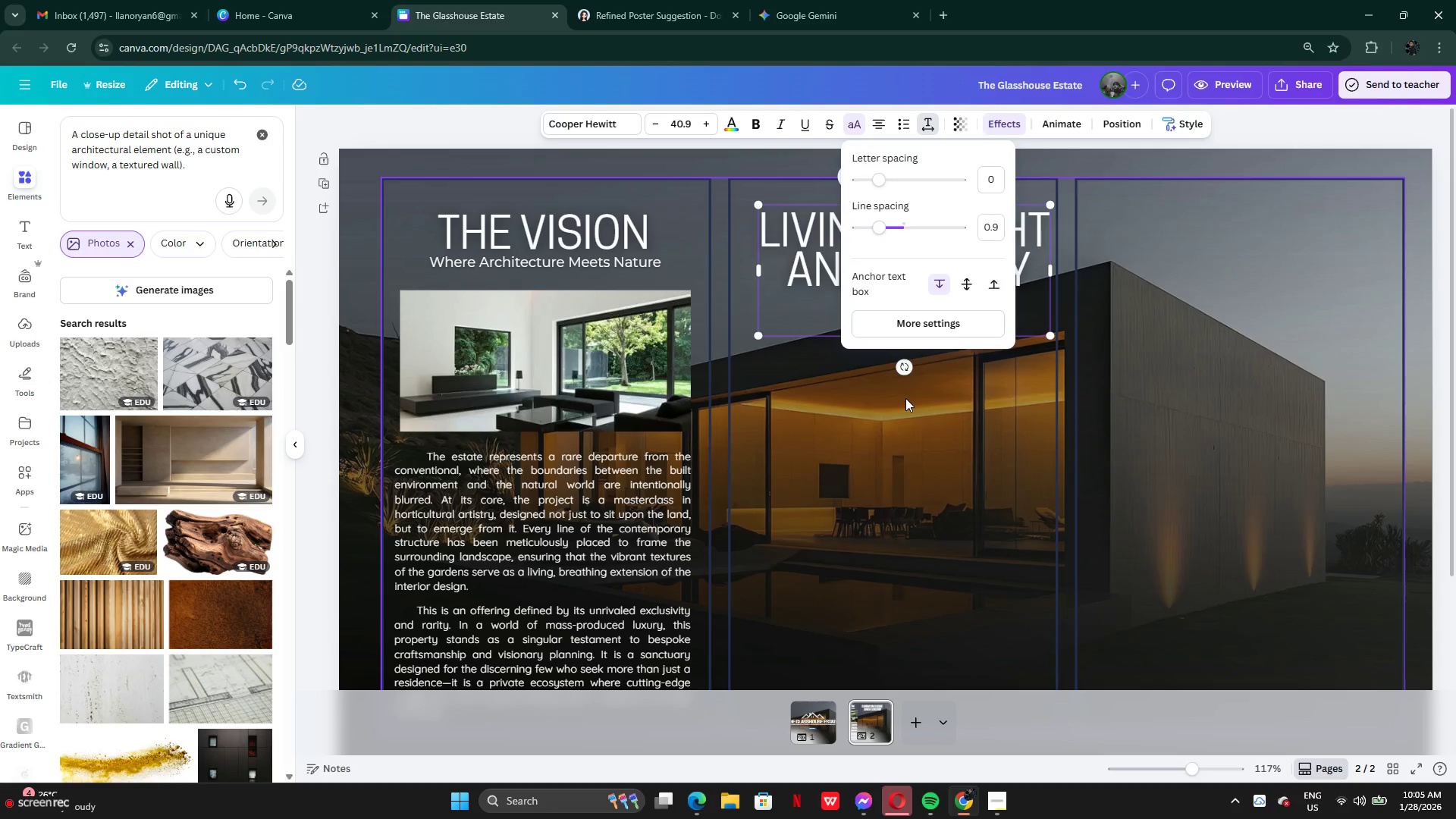 
left_click([905, 398])
 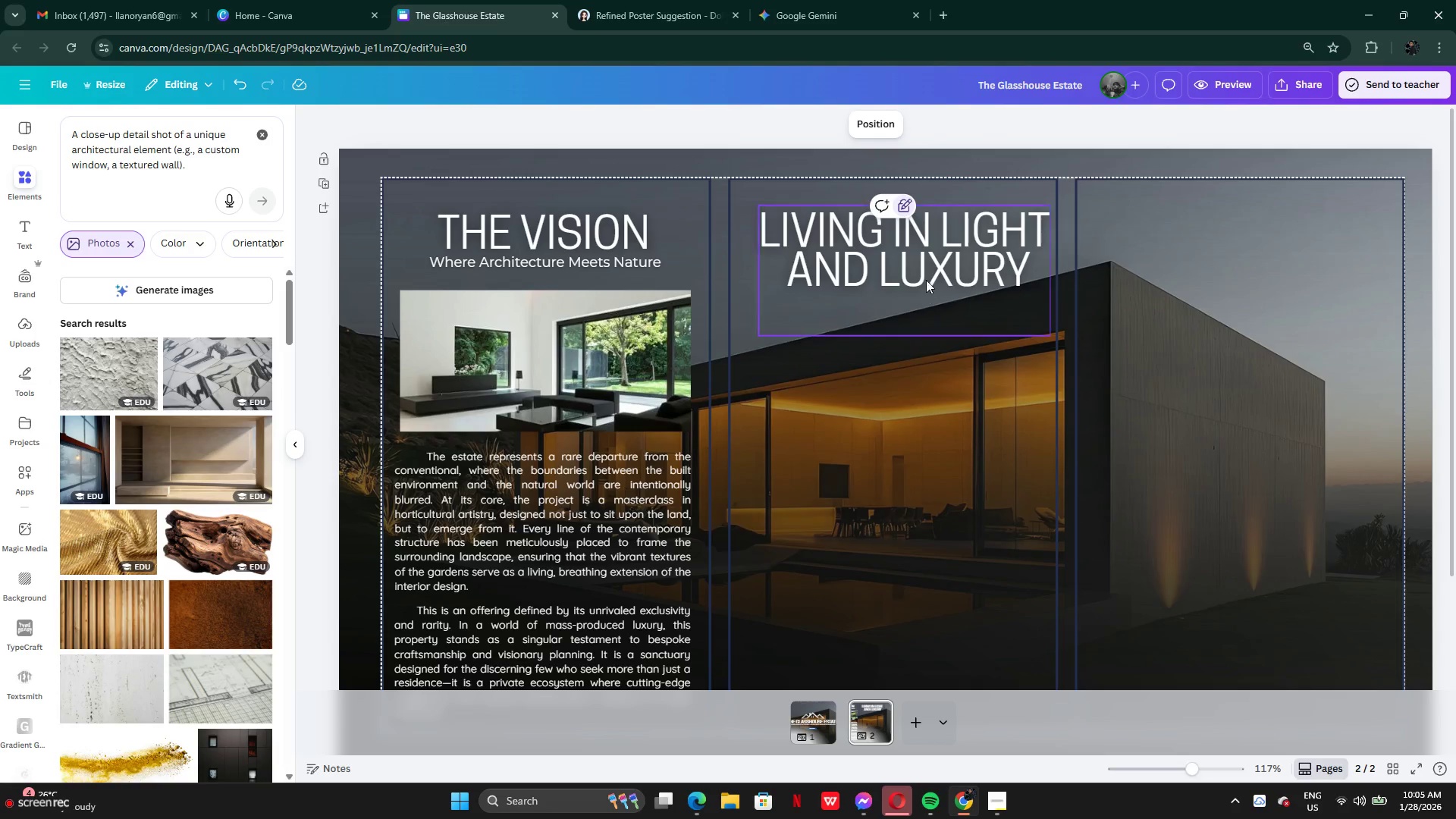 
left_click_drag(start_coordinate=[926, 279], to_coordinate=[917, 277])
 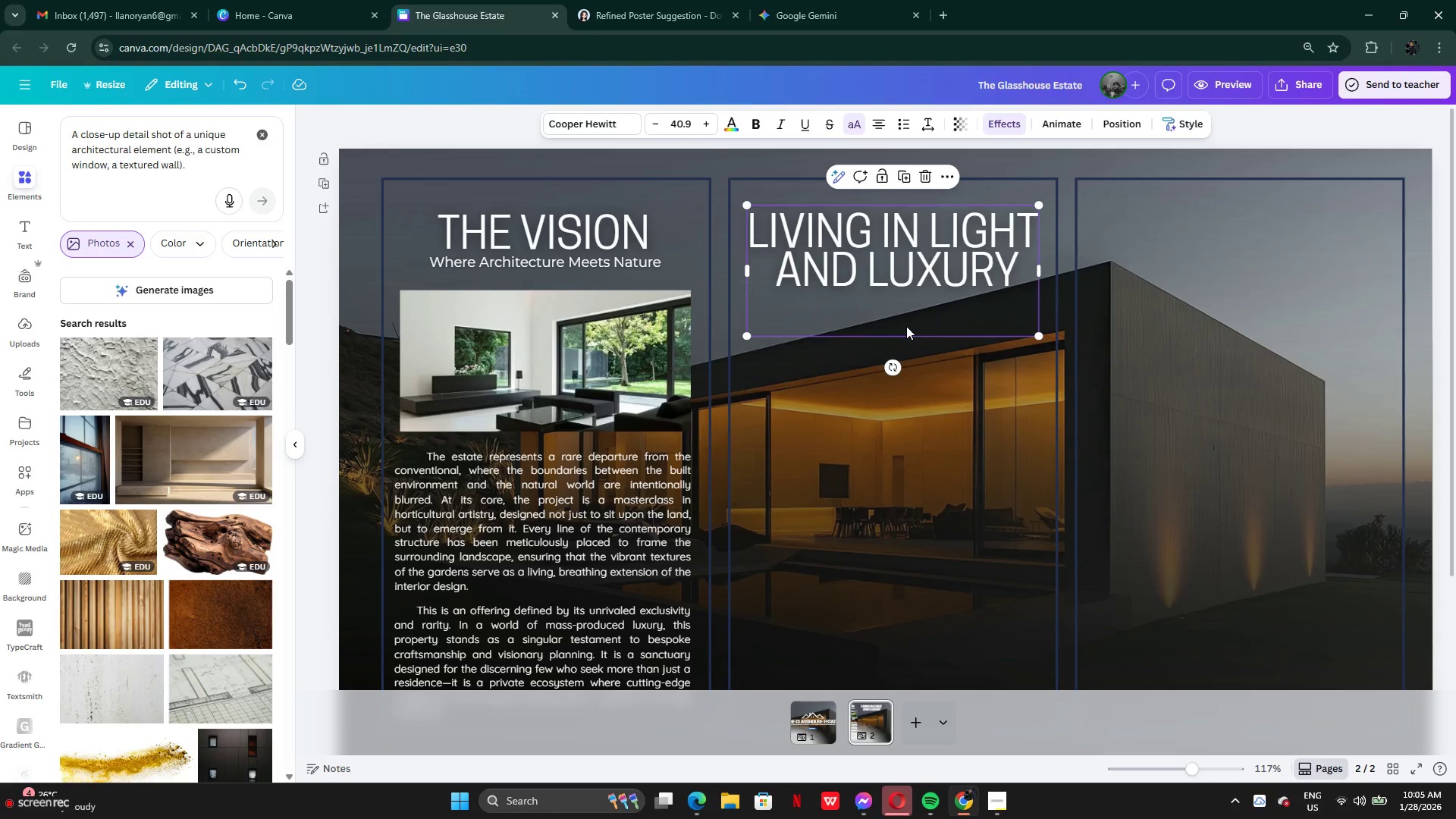 
left_click([906, 326])
 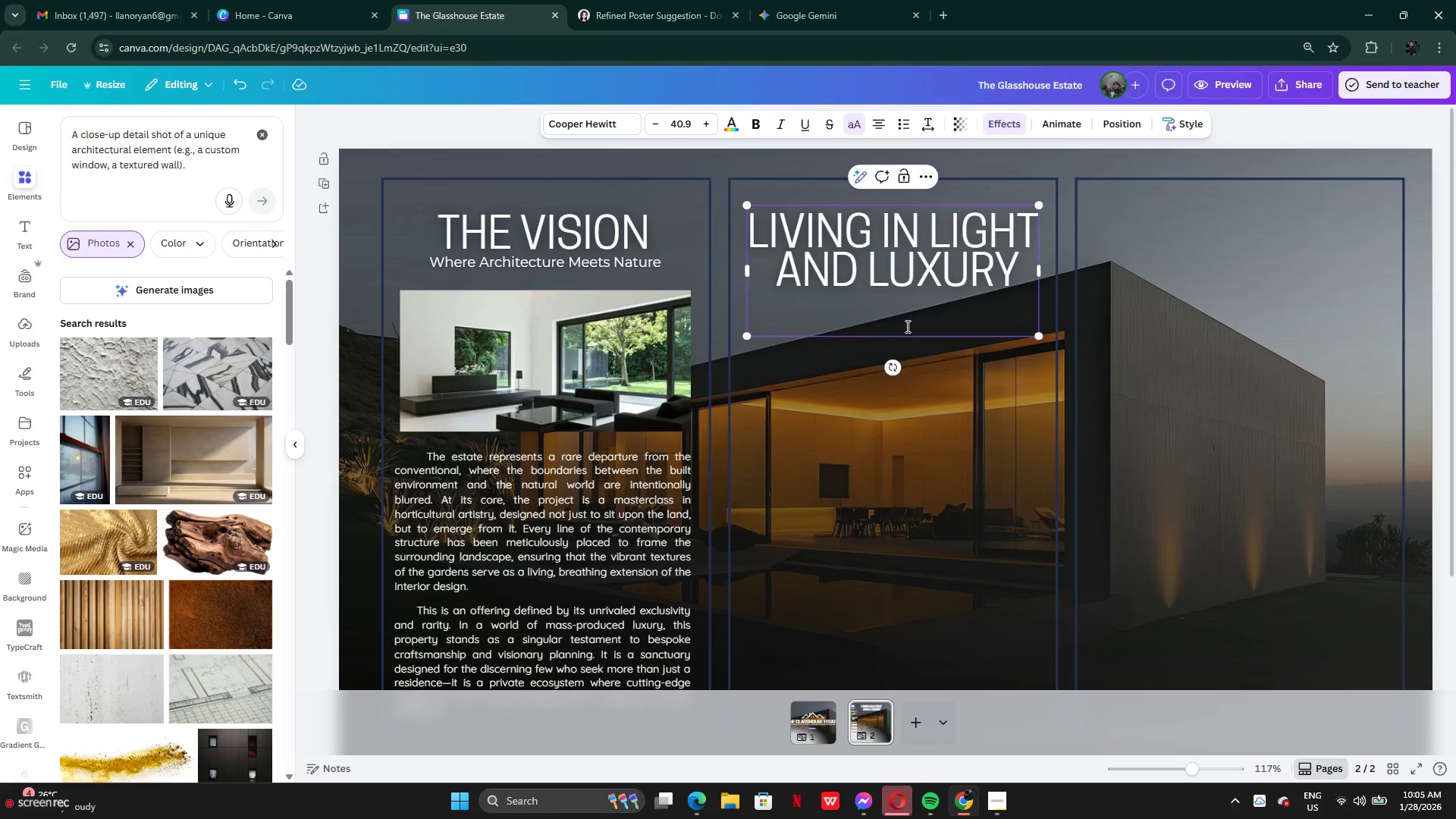 
key(Backspace)
 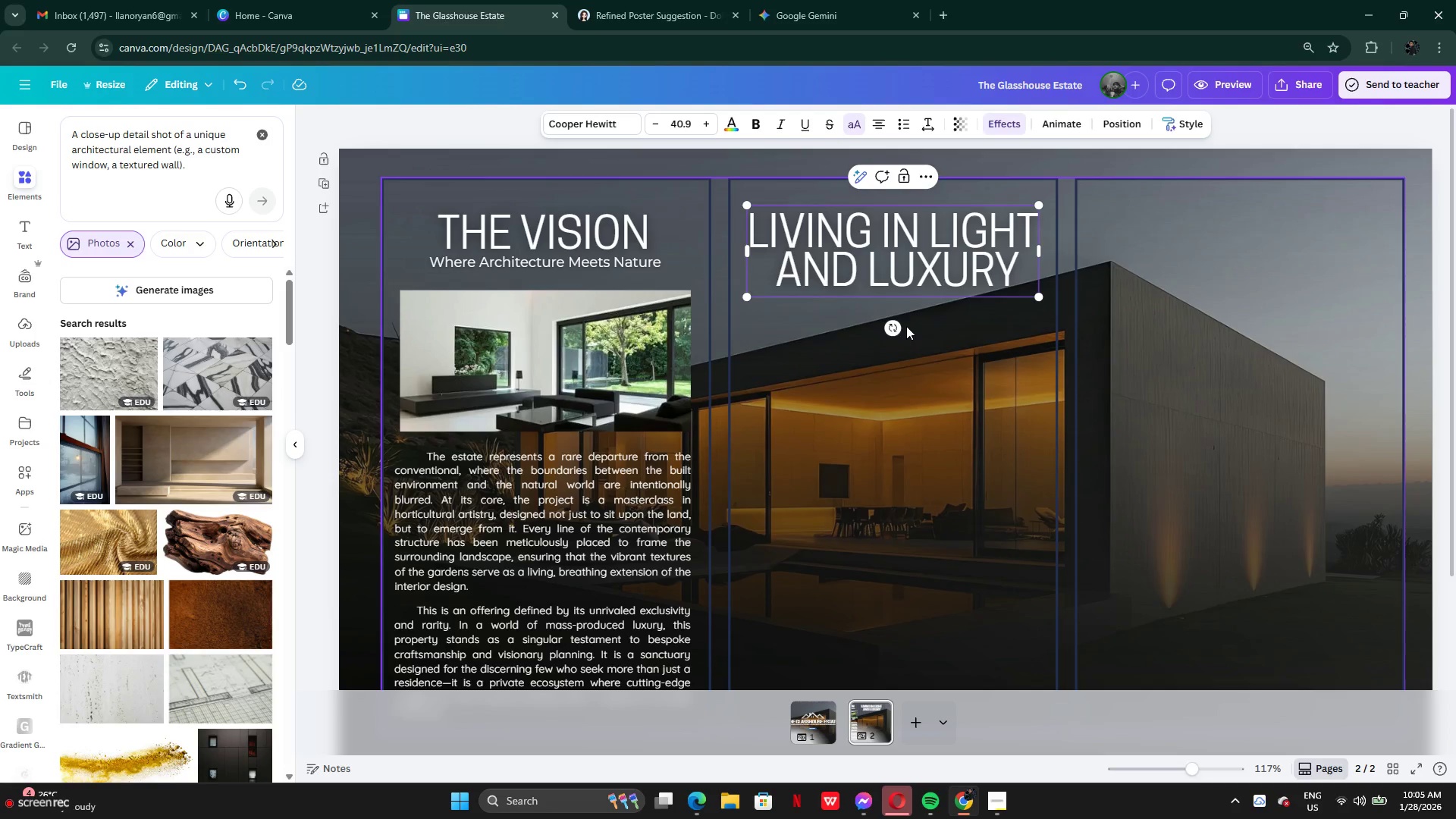 
left_click([906, 326])
 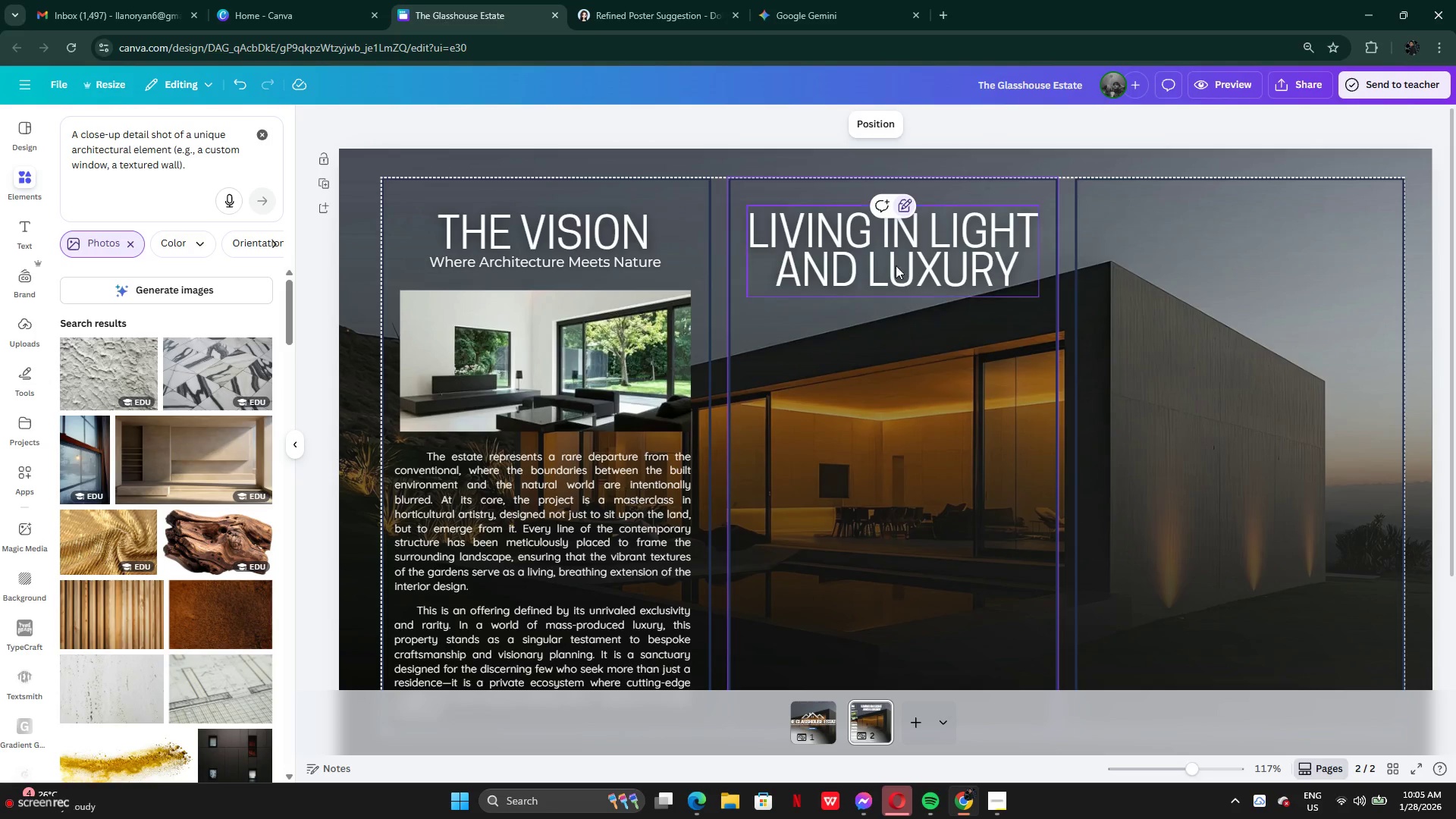 
left_click([899, 256])
 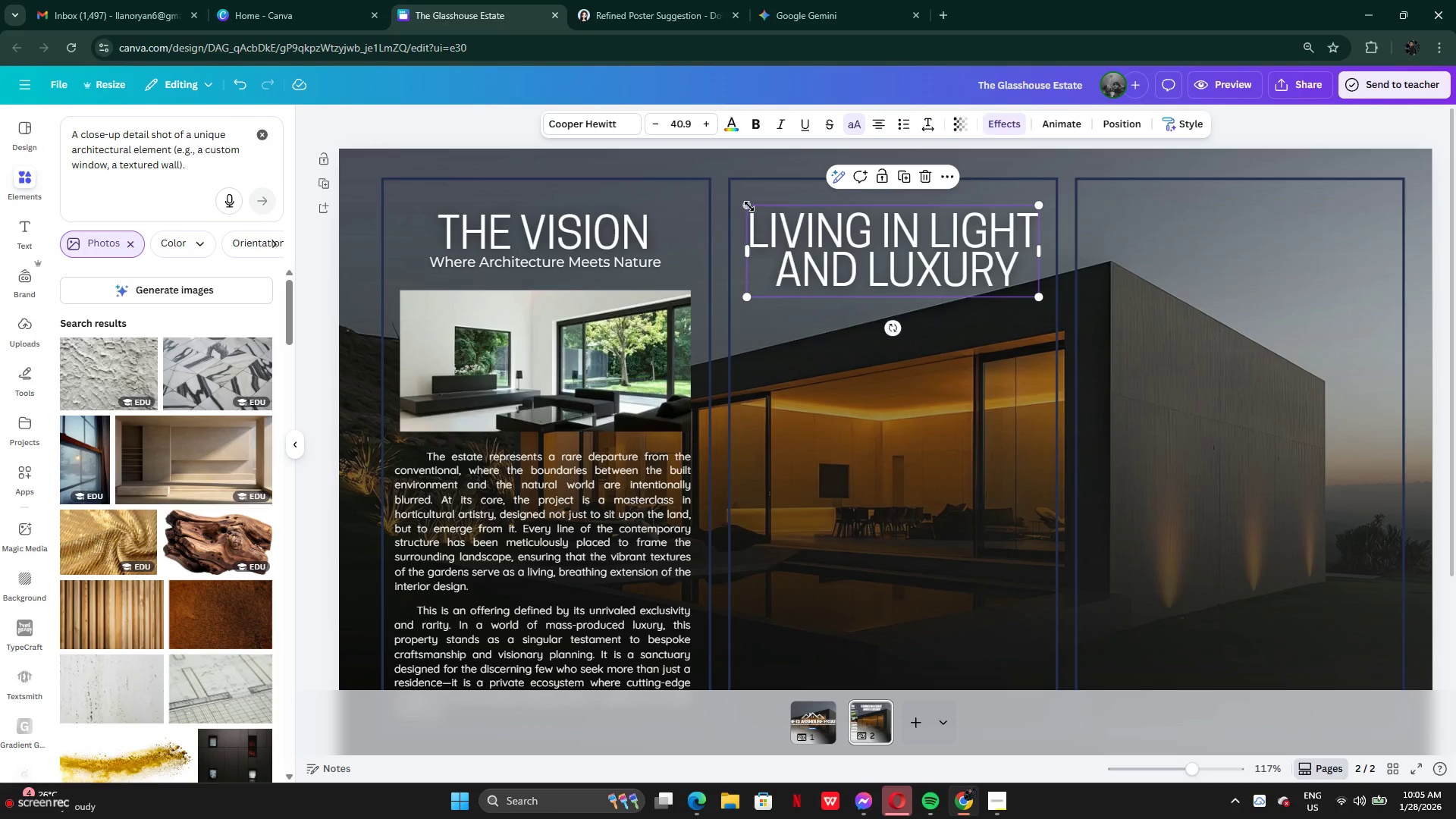 
left_click_drag(start_coordinate=[749, 206], to_coordinate=[808, 228])
 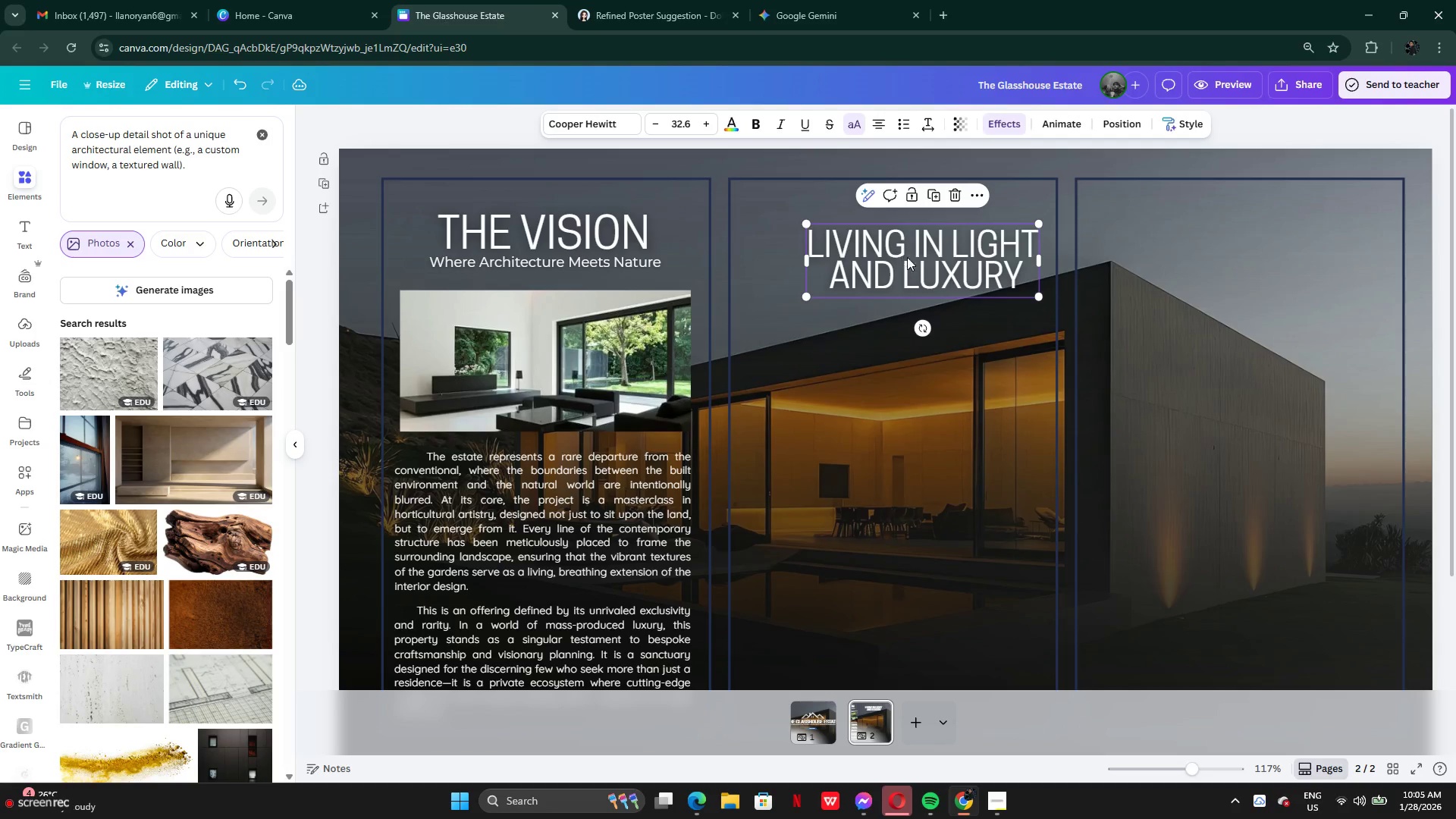 
left_click_drag(start_coordinate=[907, 257], to_coordinate=[877, 245])
 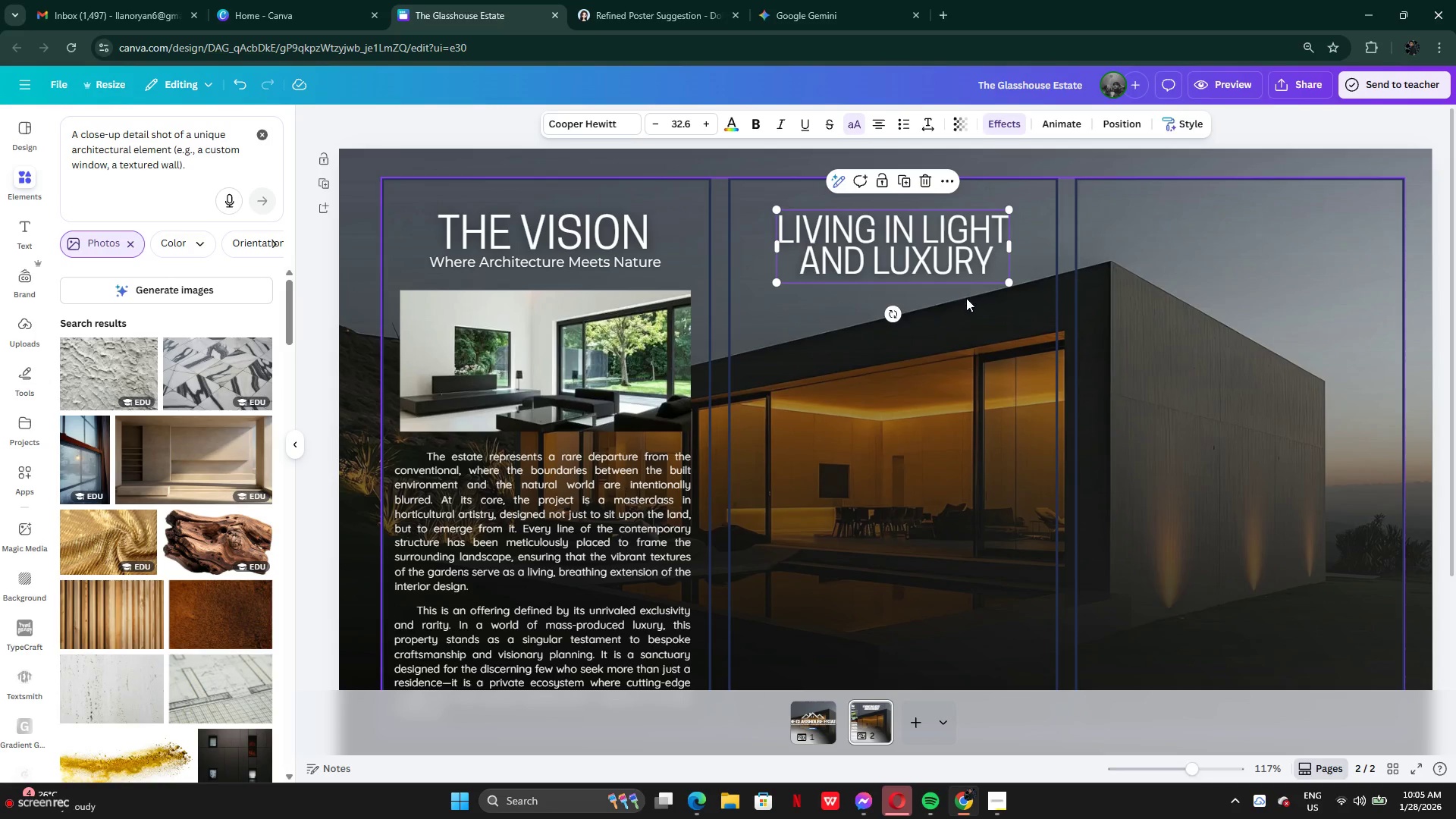 
left_click([967, 300])
 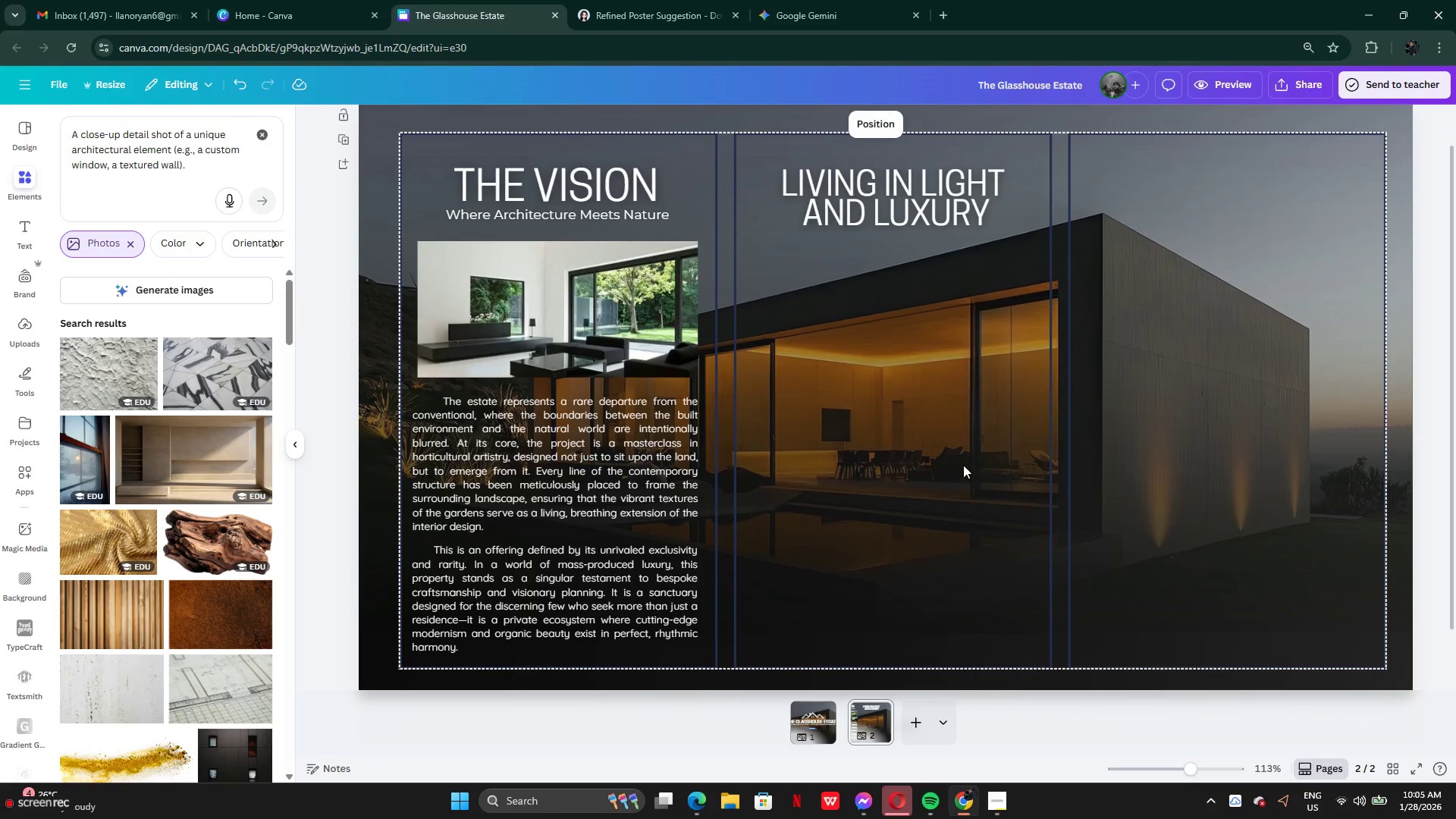 
left_click([616, 25])
 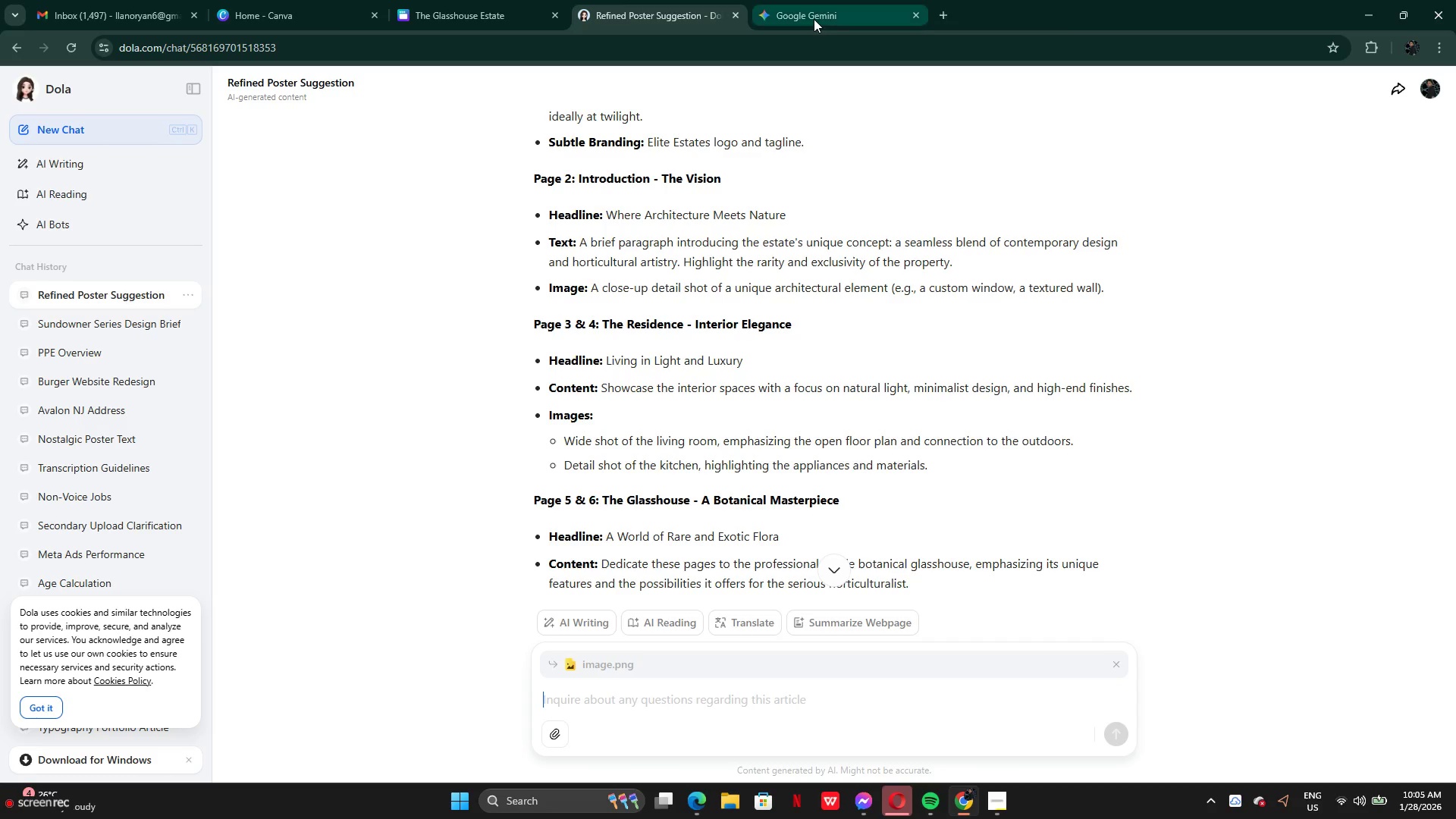 
left_click([814, 19])
 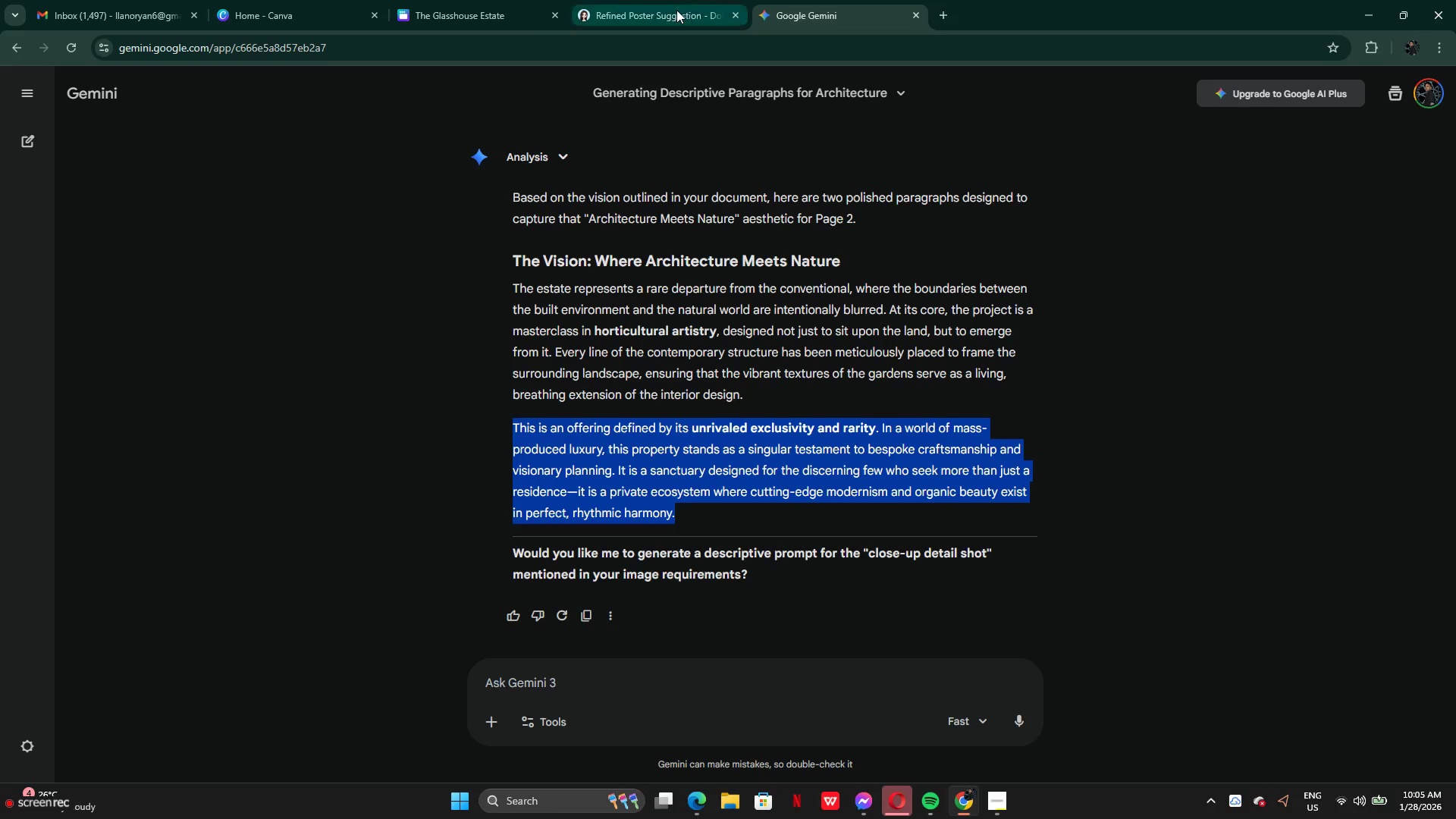 
left_click([675, 10])
 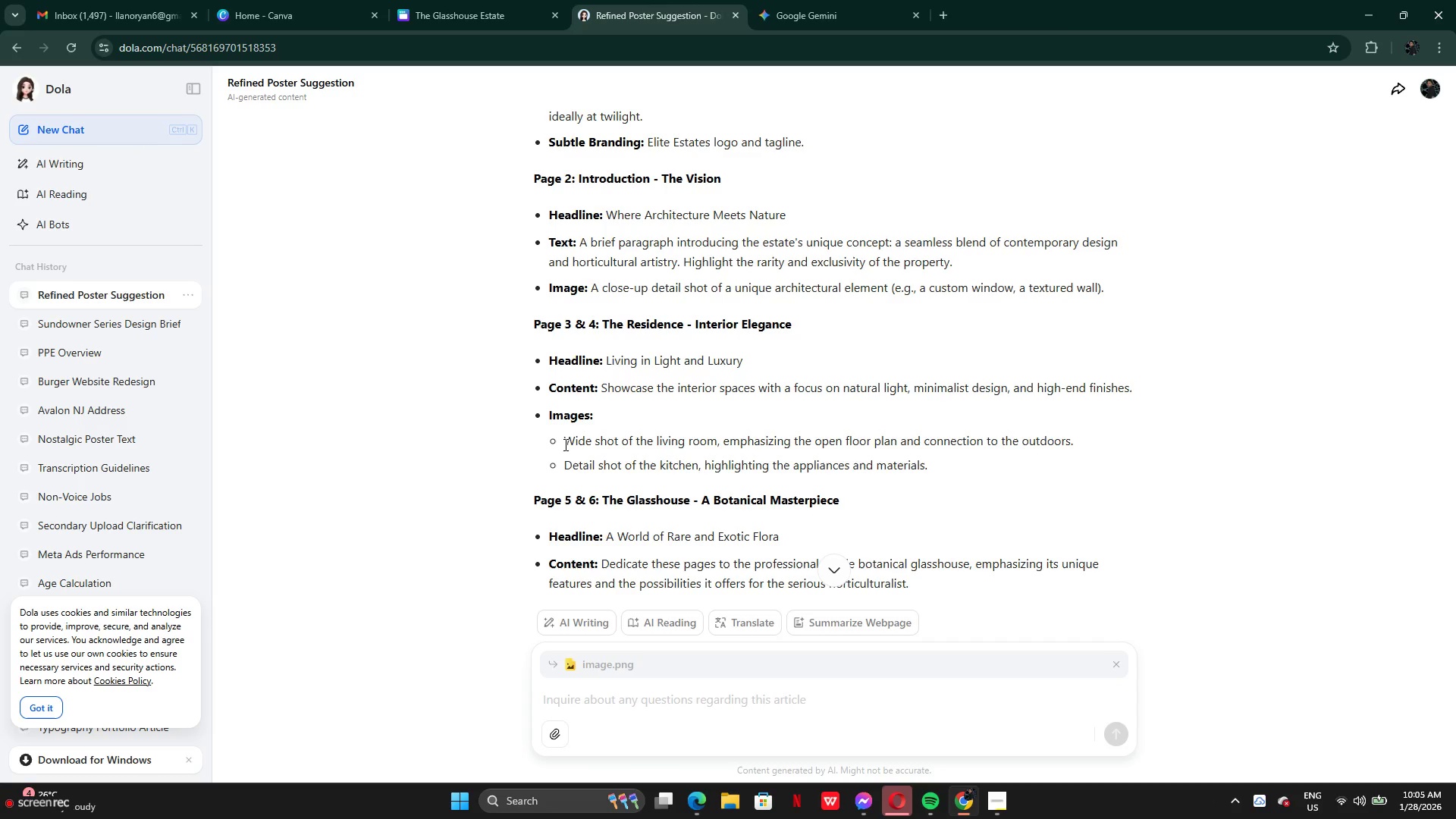 
left_click_drag(start_coordinate=[563, 443], to_coordinate=[1087, 428])
 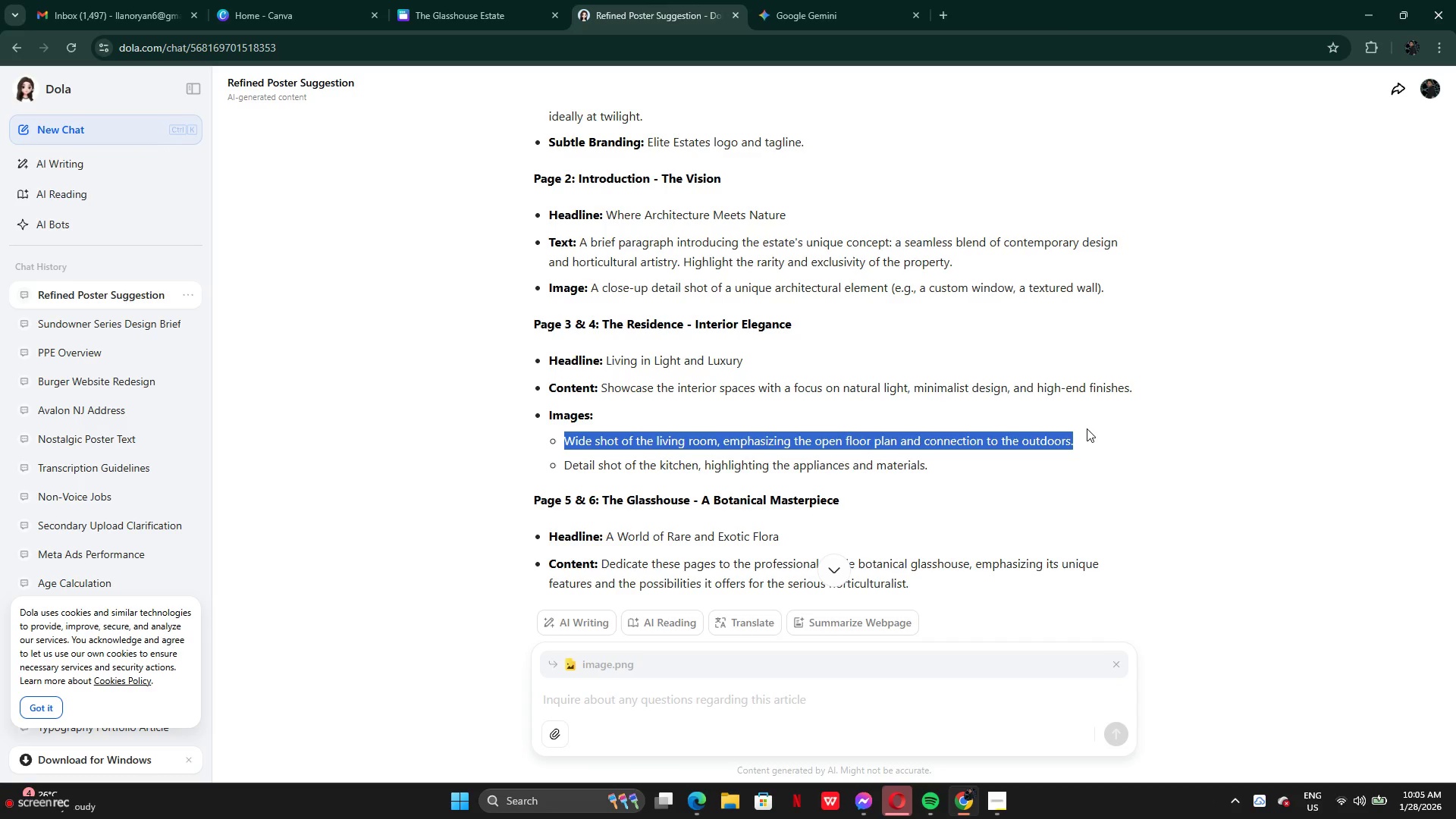 
key(Control+C)
 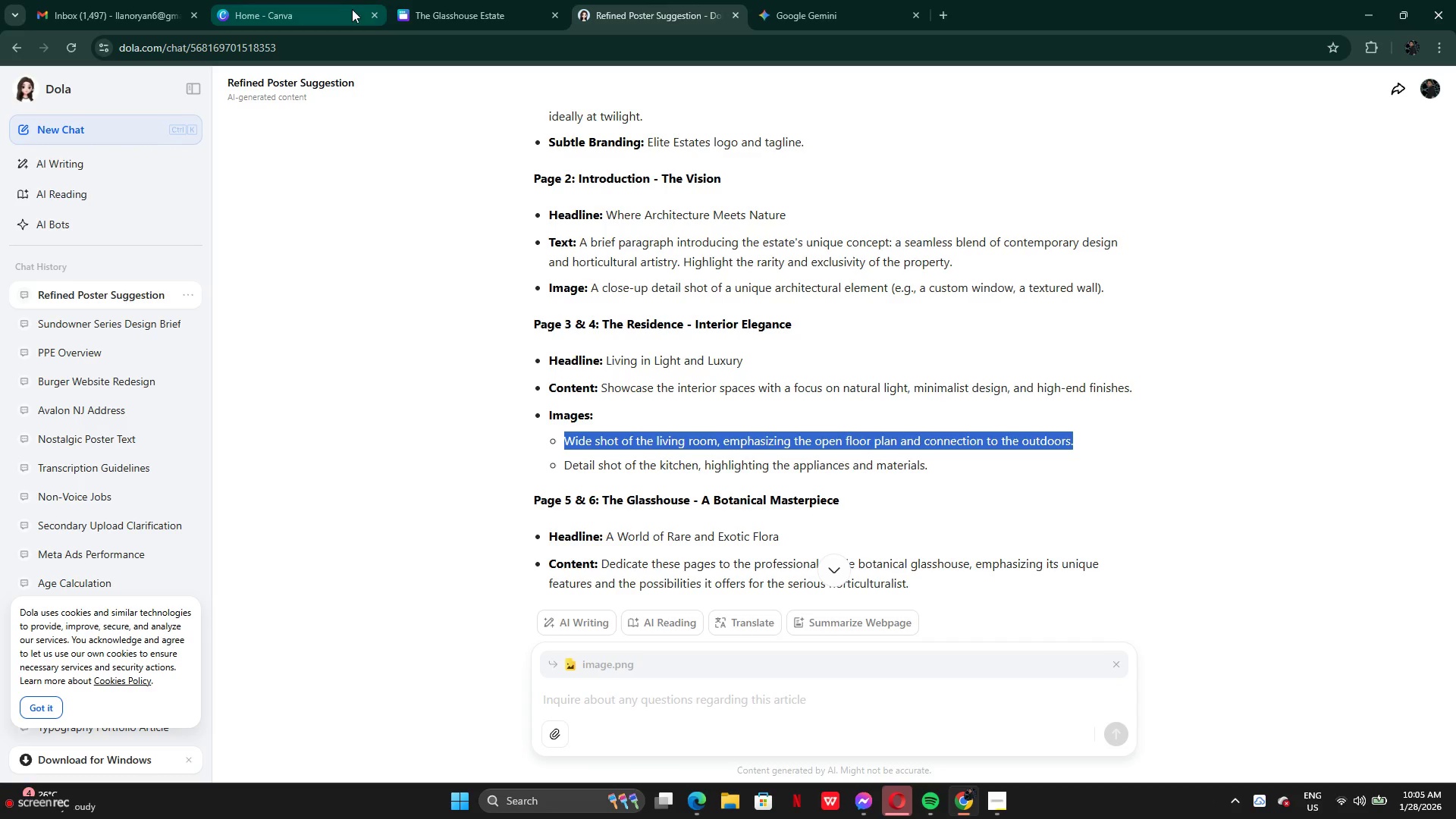 
left_click([349, 10])
 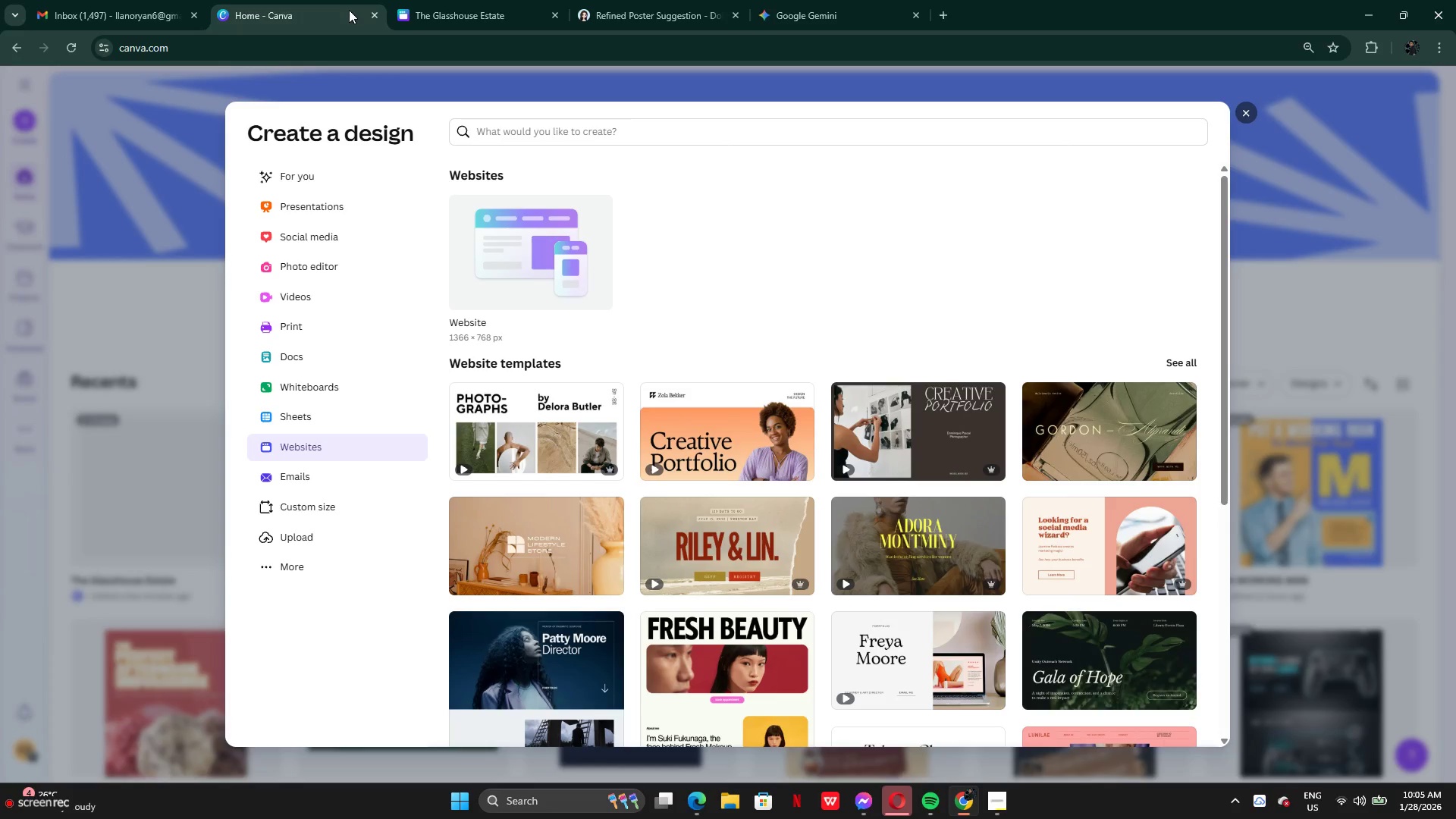 
left_click([463, 17])
 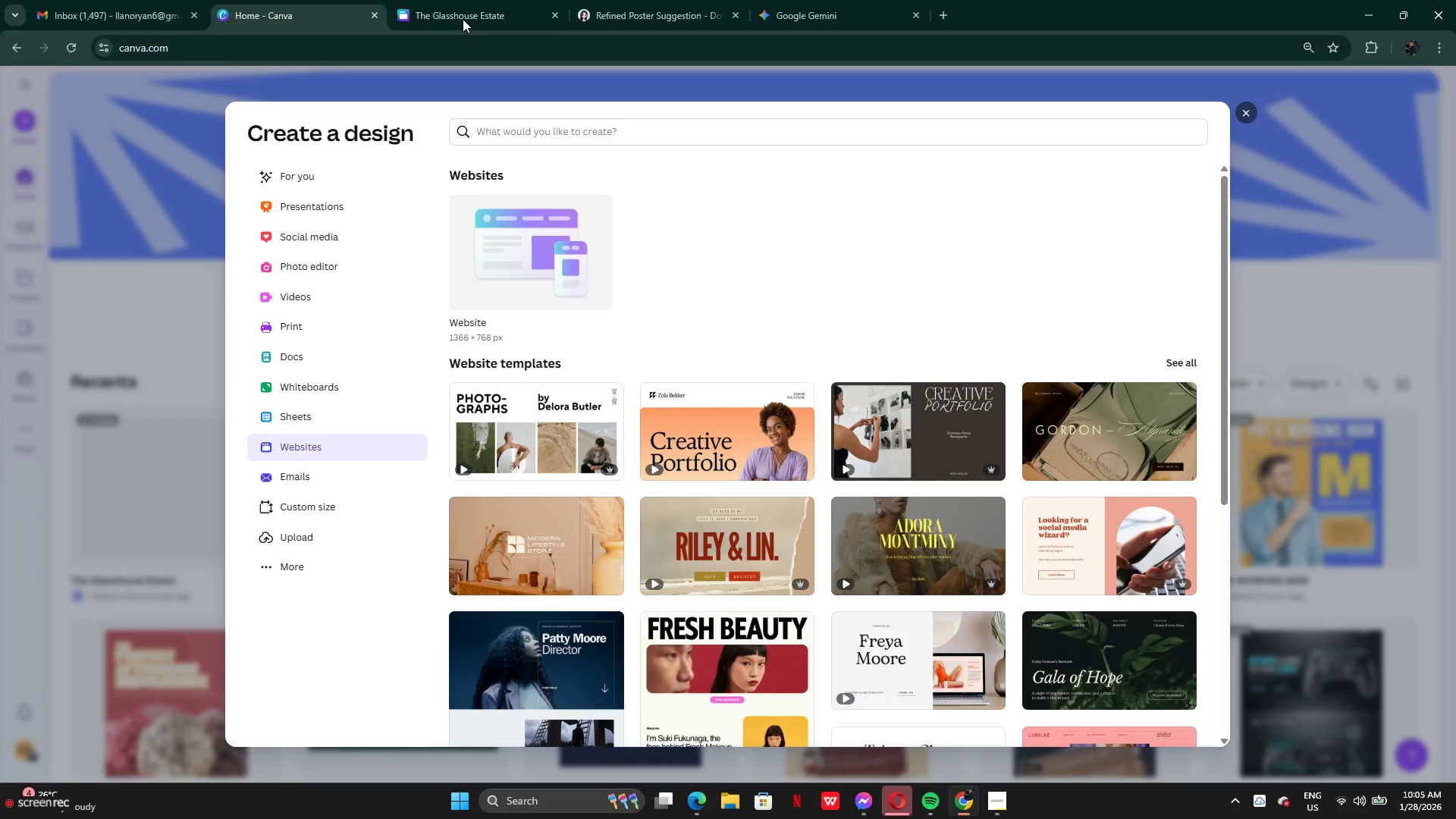 
left_click([462, 8])
 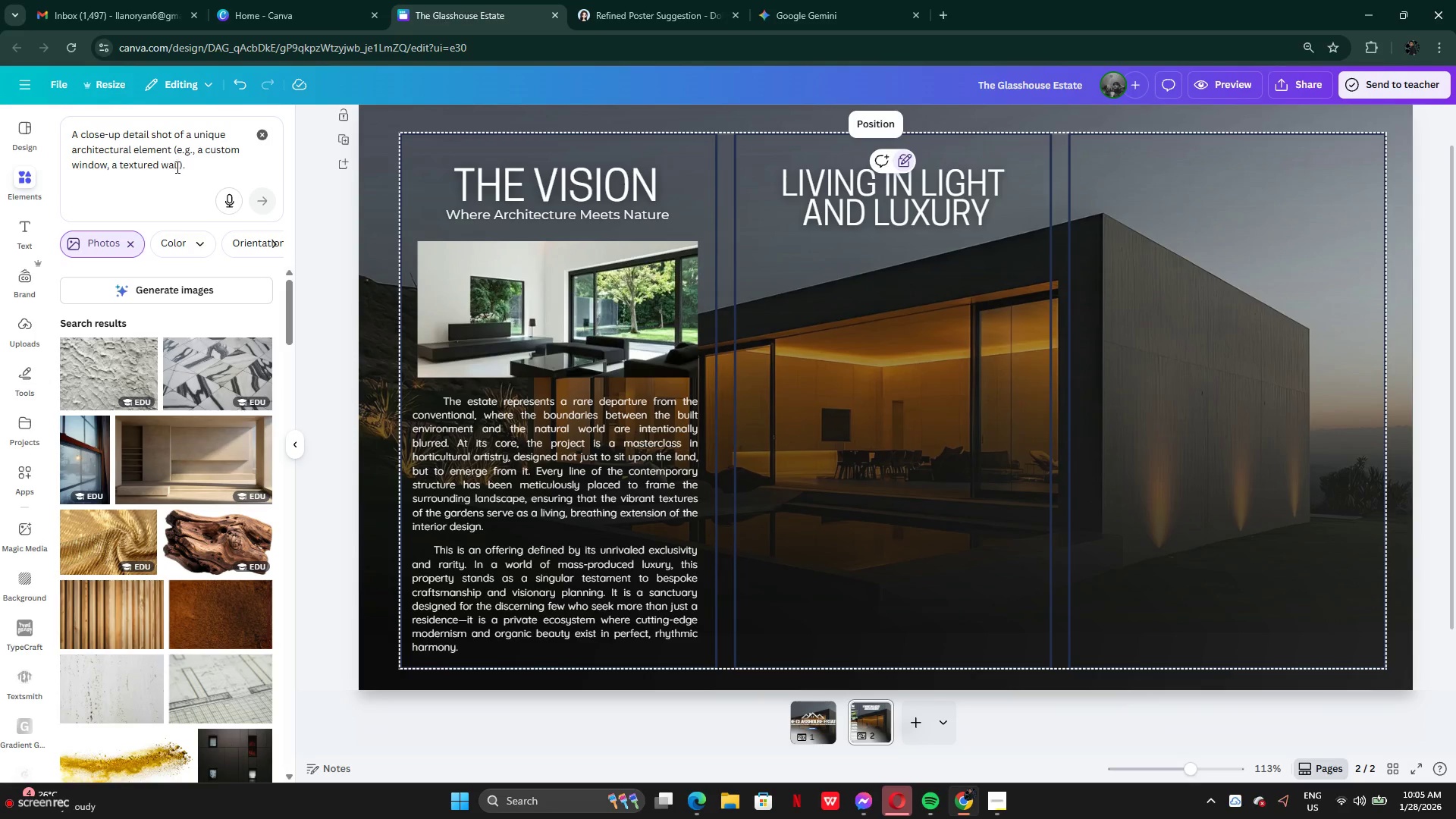 
double_click([187, 170])
 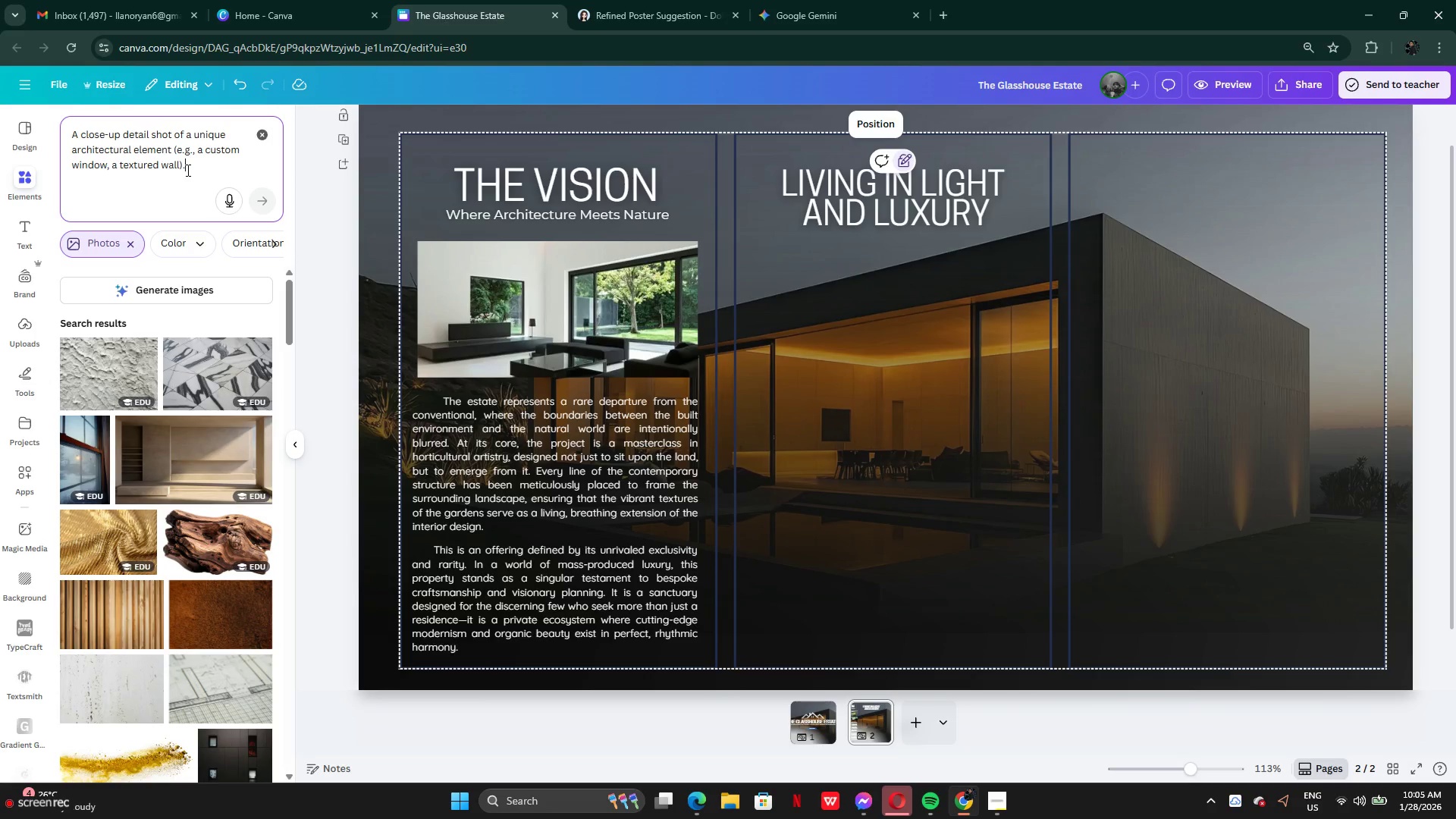 
key(Control+A)
 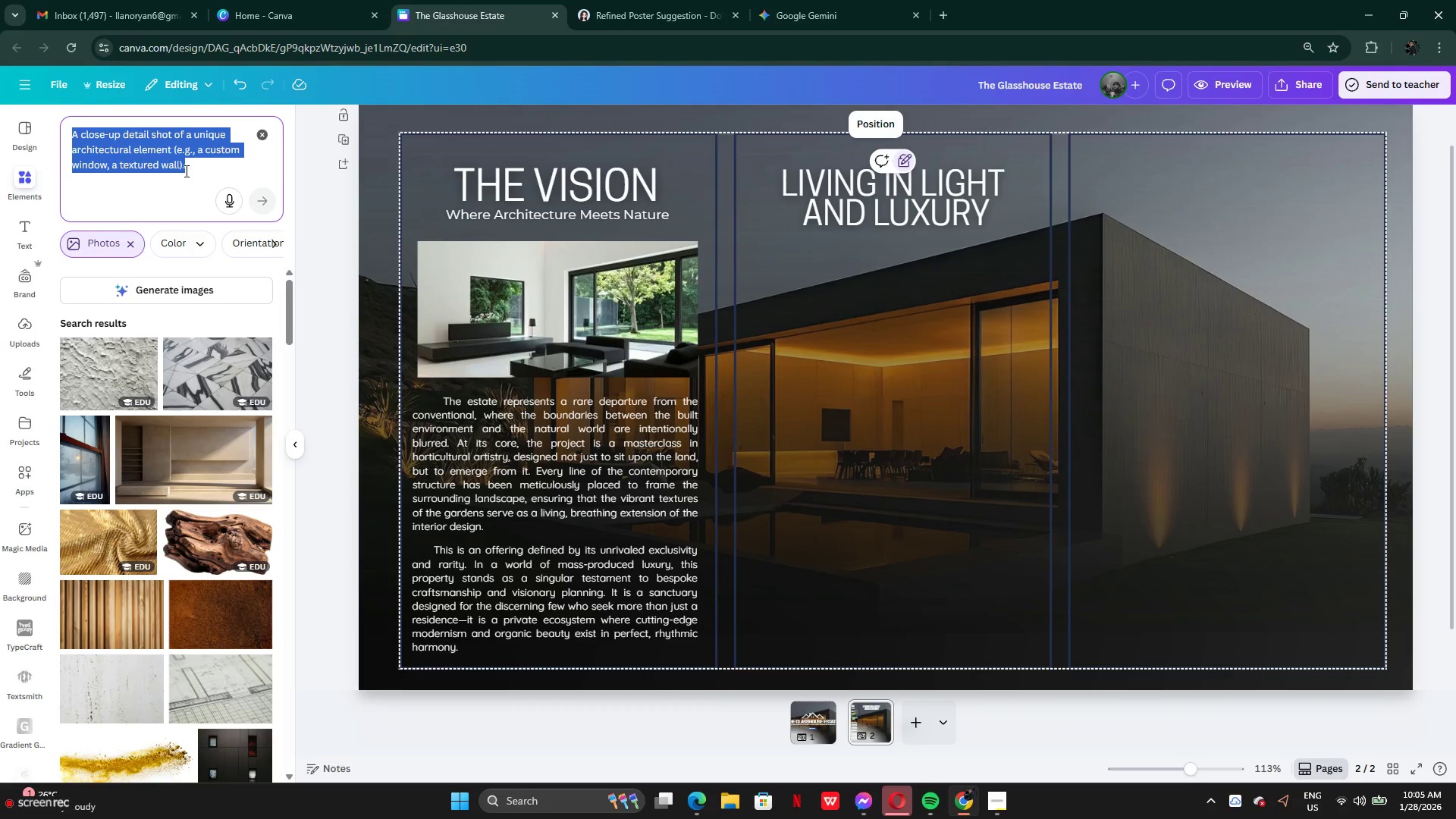 
key(Control+V)
 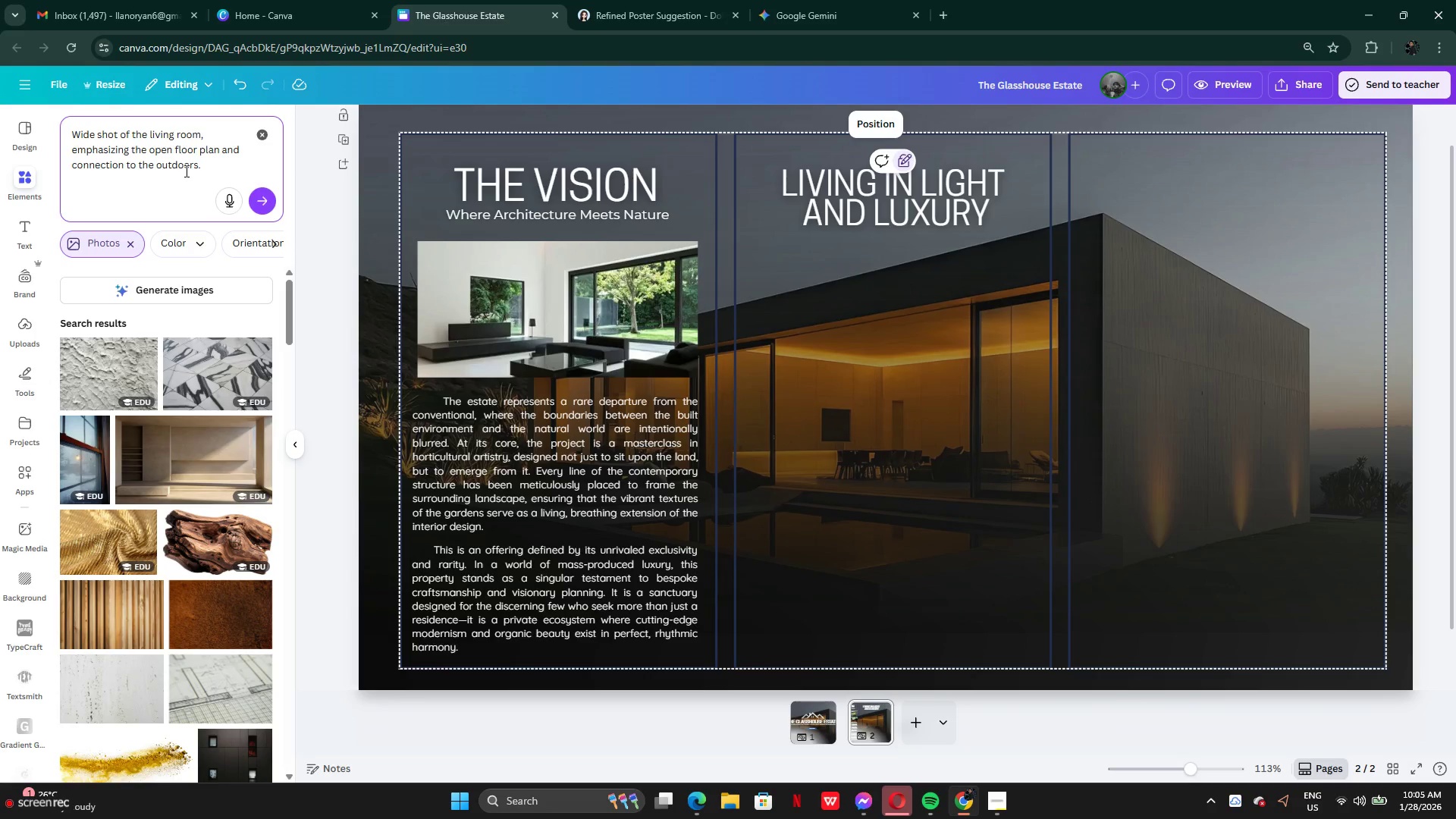 
key(Enter)
 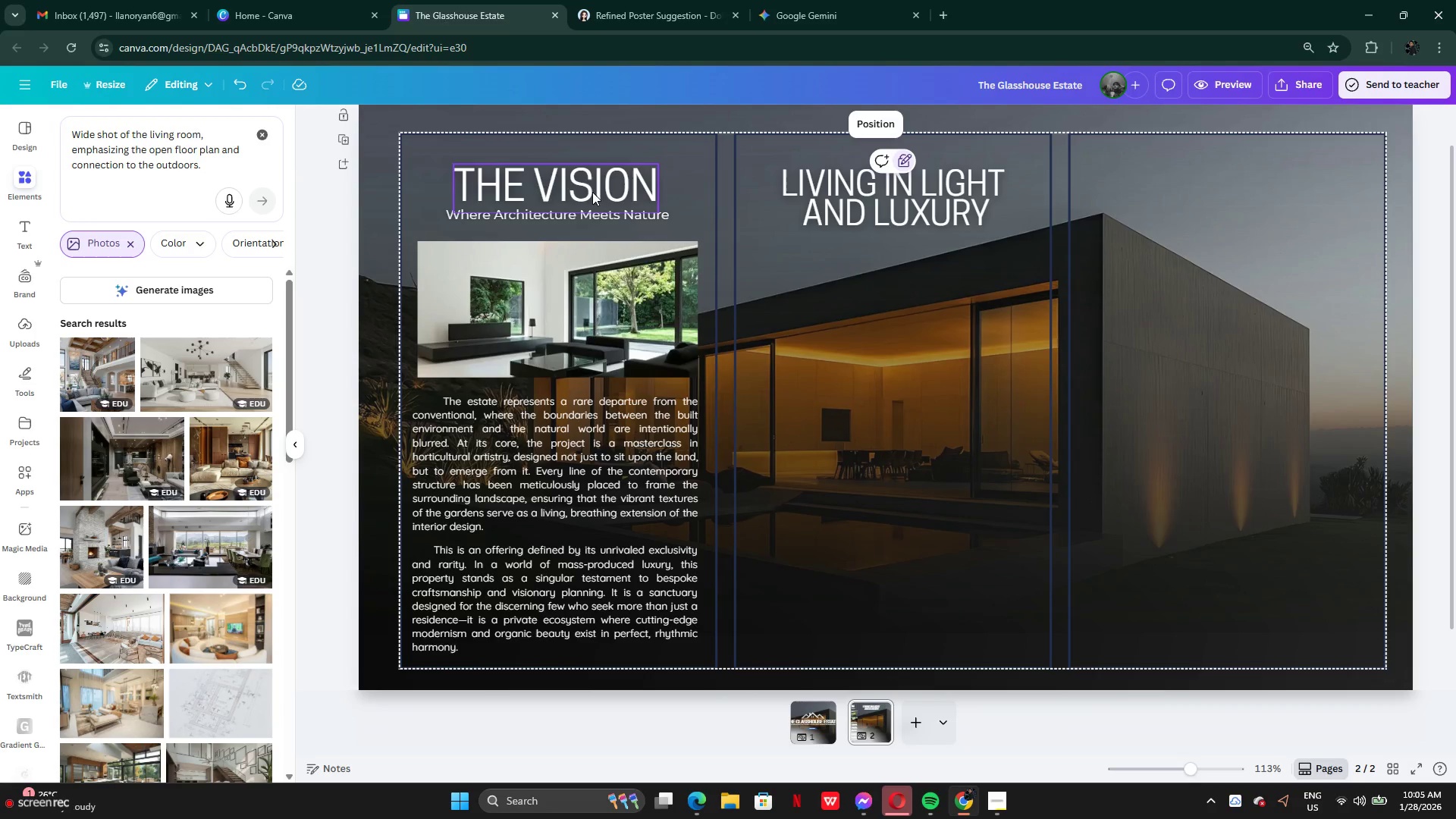 
wait(7.12)
 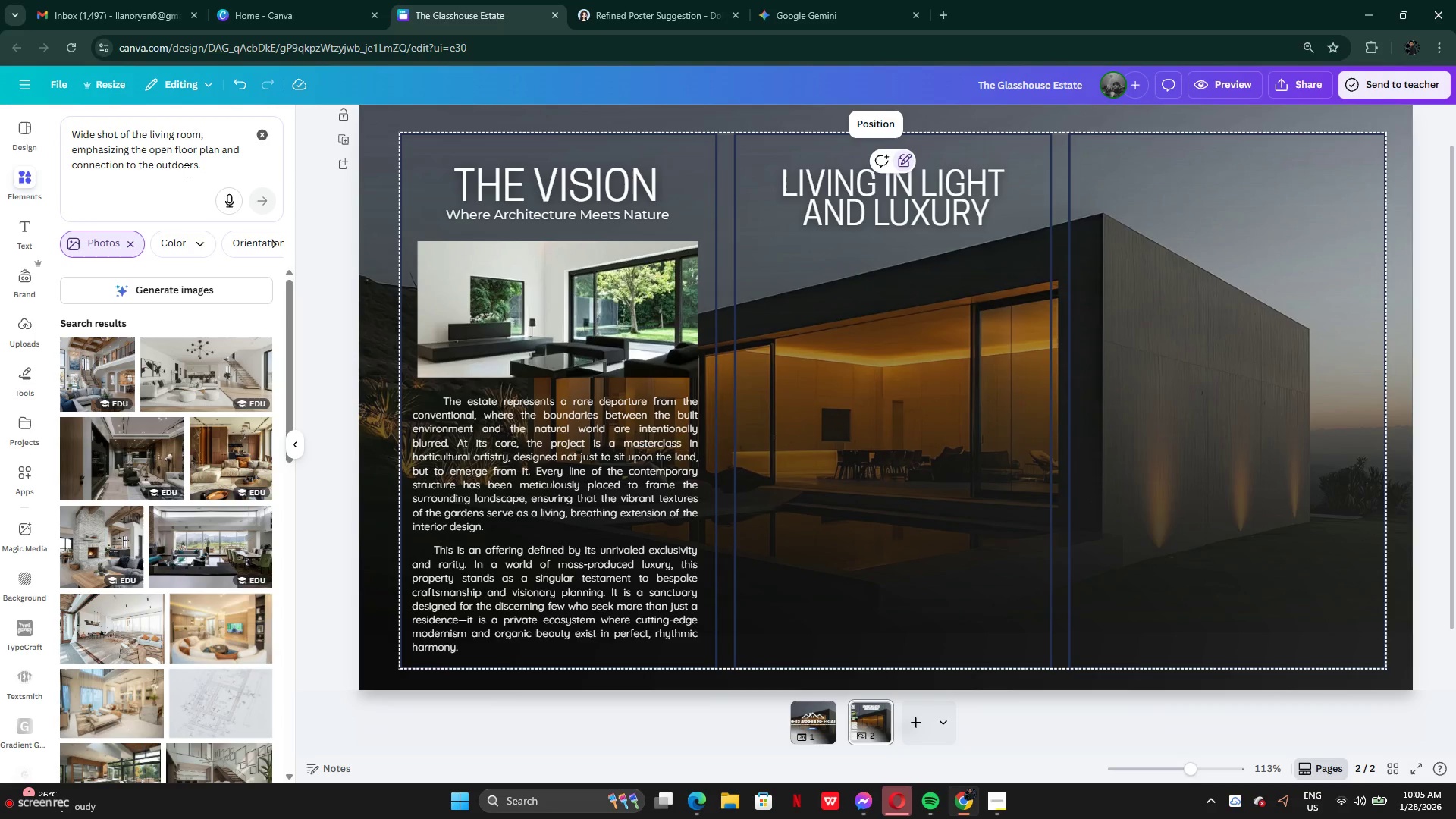 
left_click([959, 205])
 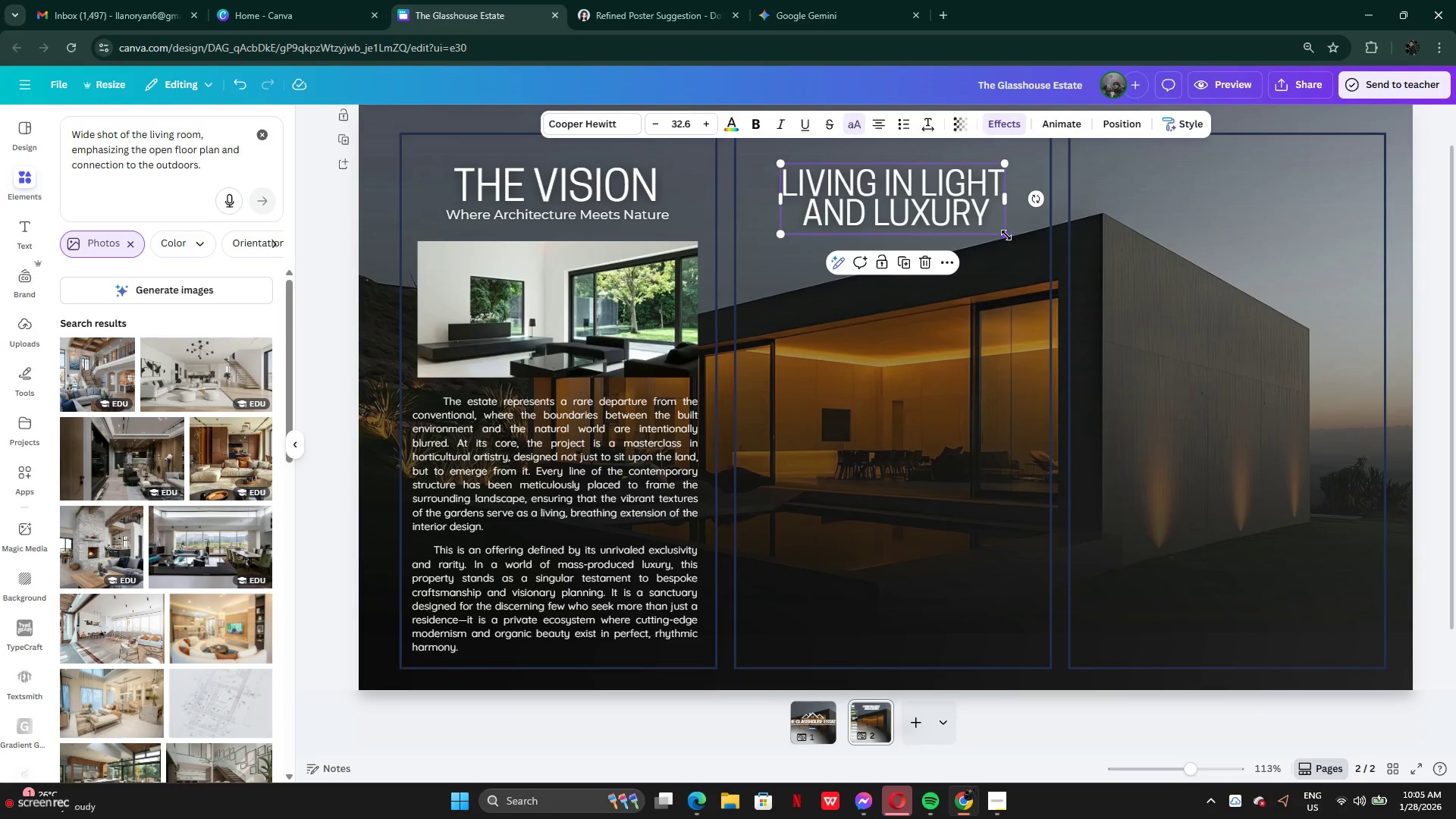 
left_click_drag(start_coordinate=[1006, 235], to_coordinate=[978, 218])
 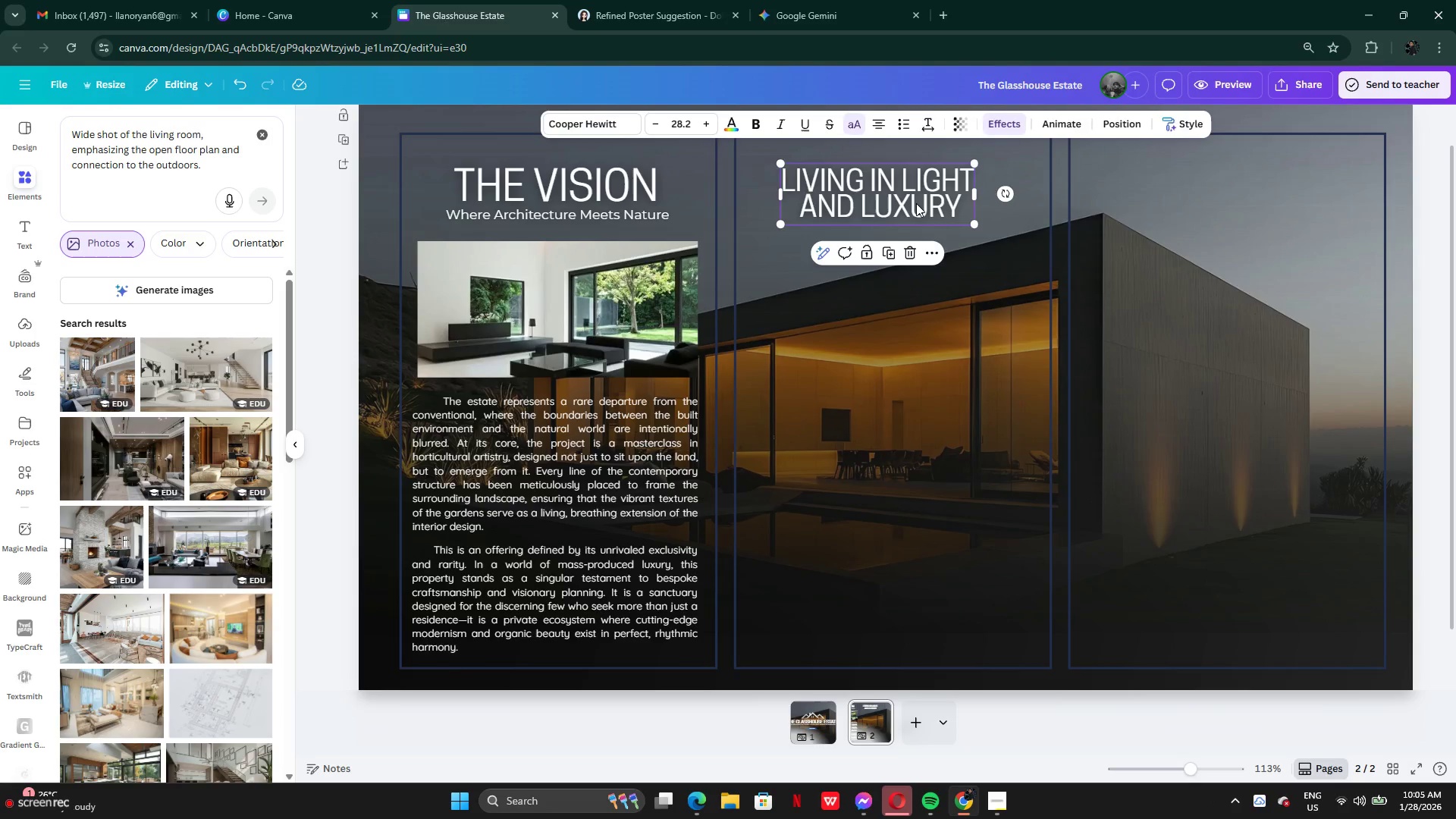 
left_click_drag(start_coordinate=[916, 203], to_coordinate=[930, 203])
 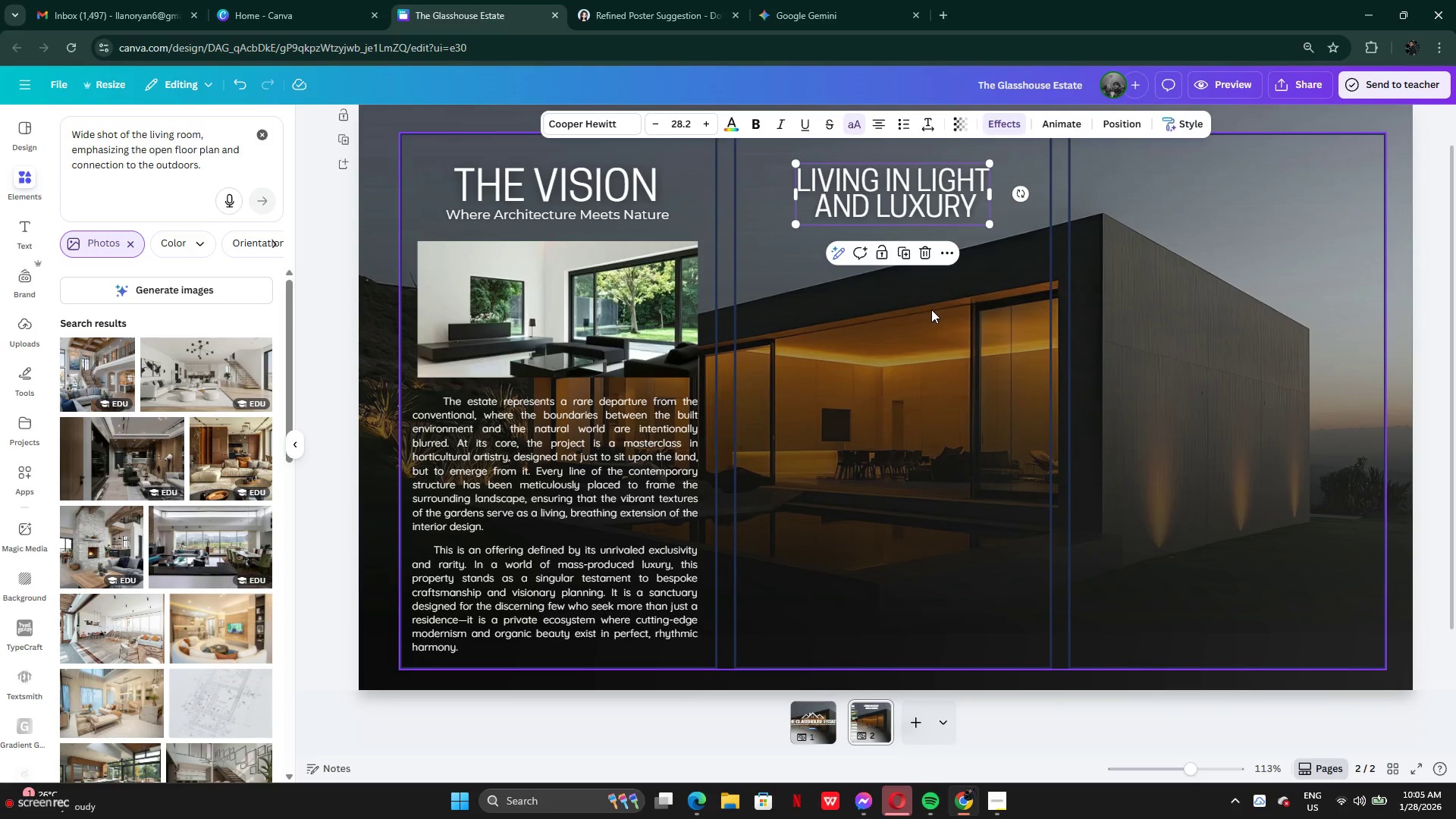 
left_click([931, 309])
 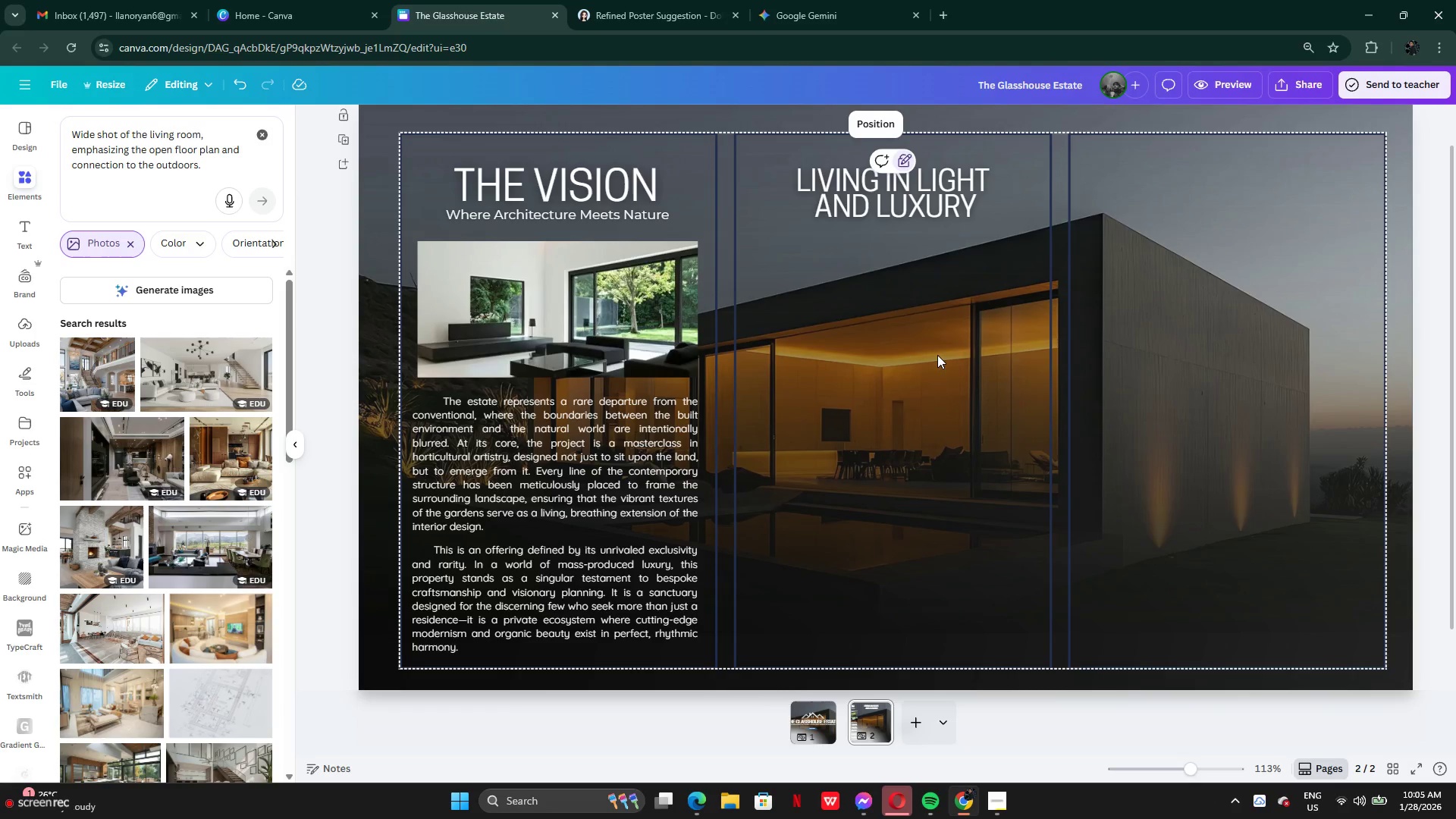 
scroll: coordinate [945, 390], scroll_direction: up, amount: 1.0
 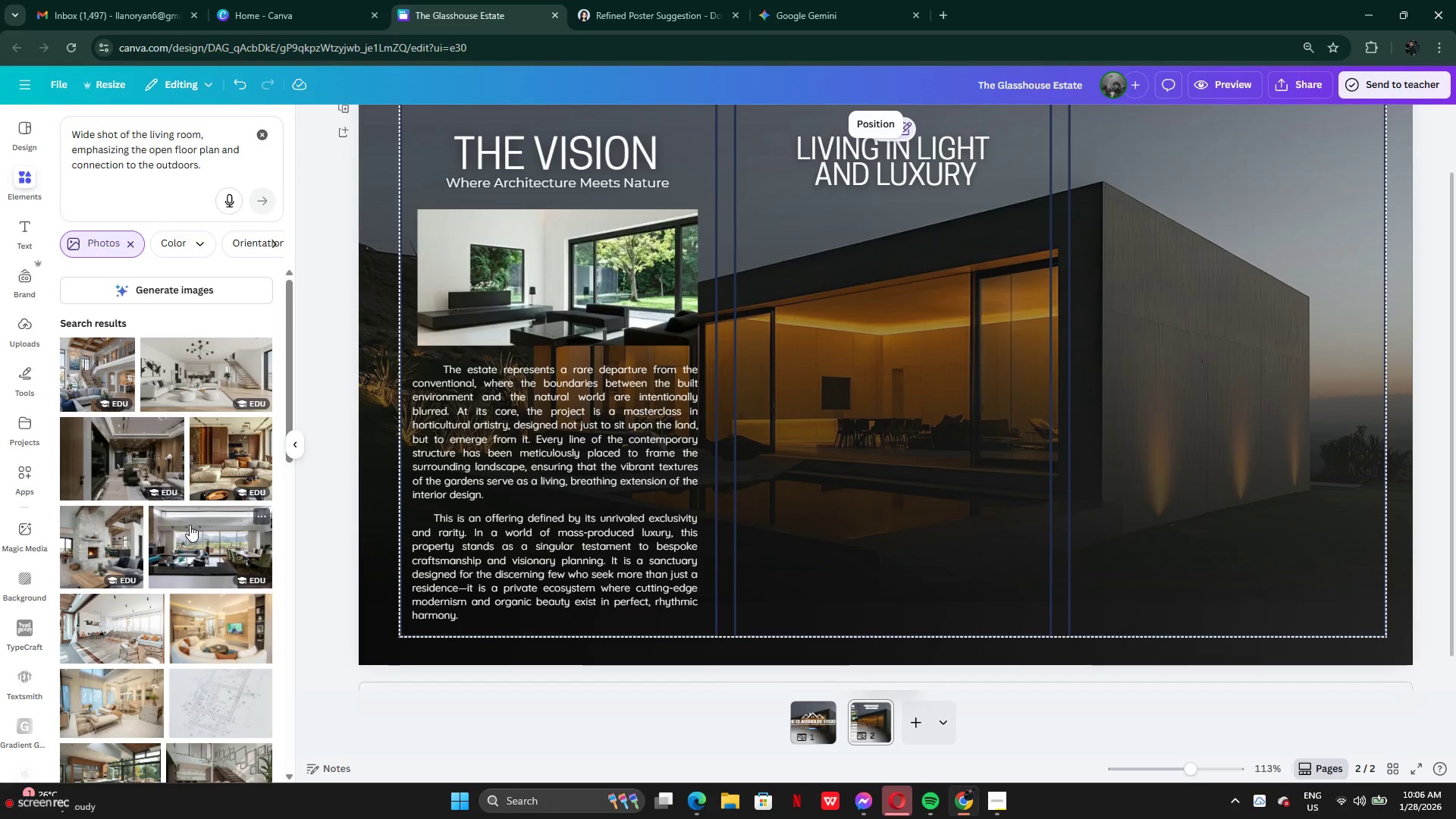 
scroll: coordinate [170, 614], scroll_direction: down, amount: 14.0
 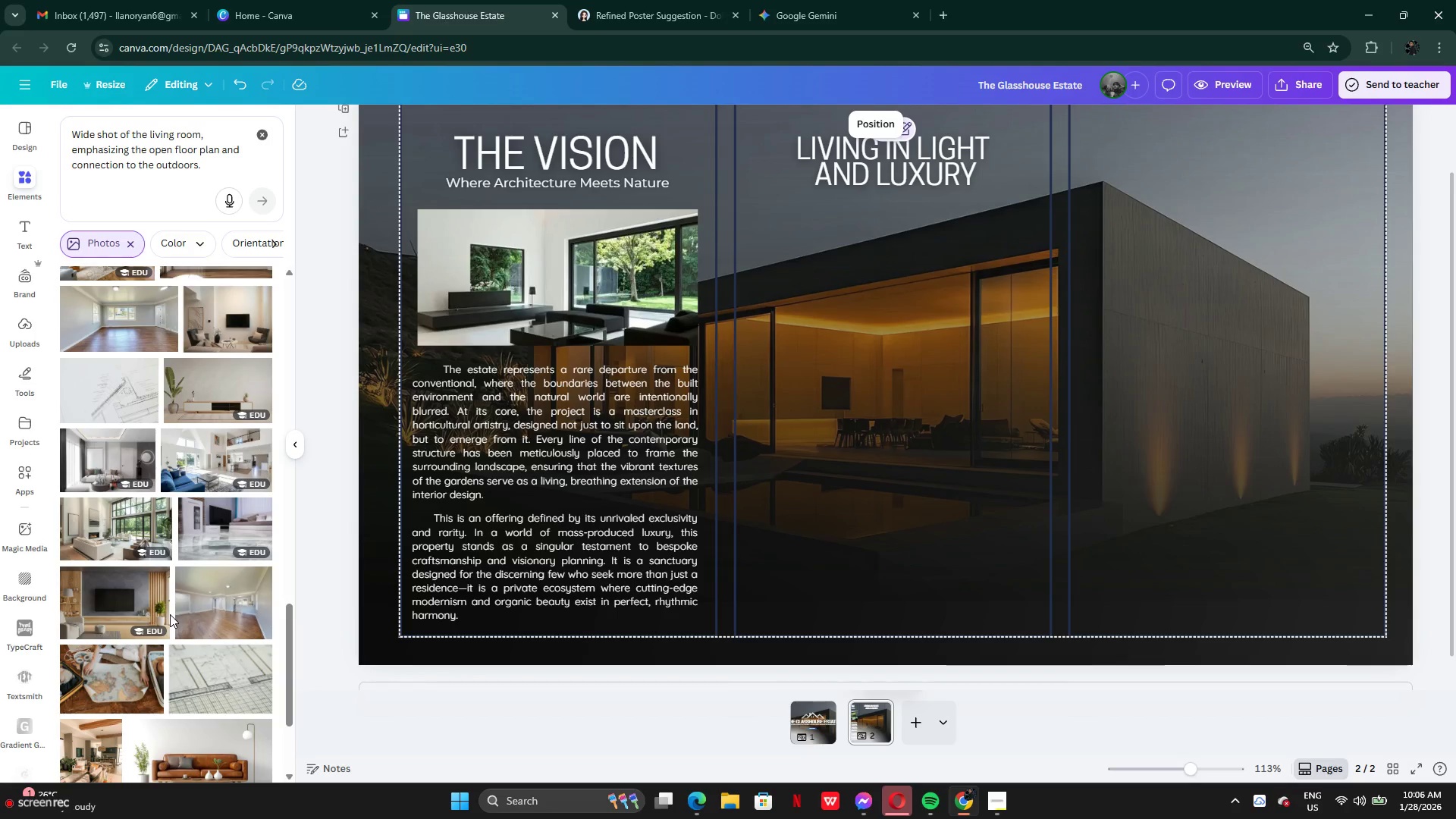 
scroll: coordinate [170, 614], scroll_direction: down, amount: 2.0
 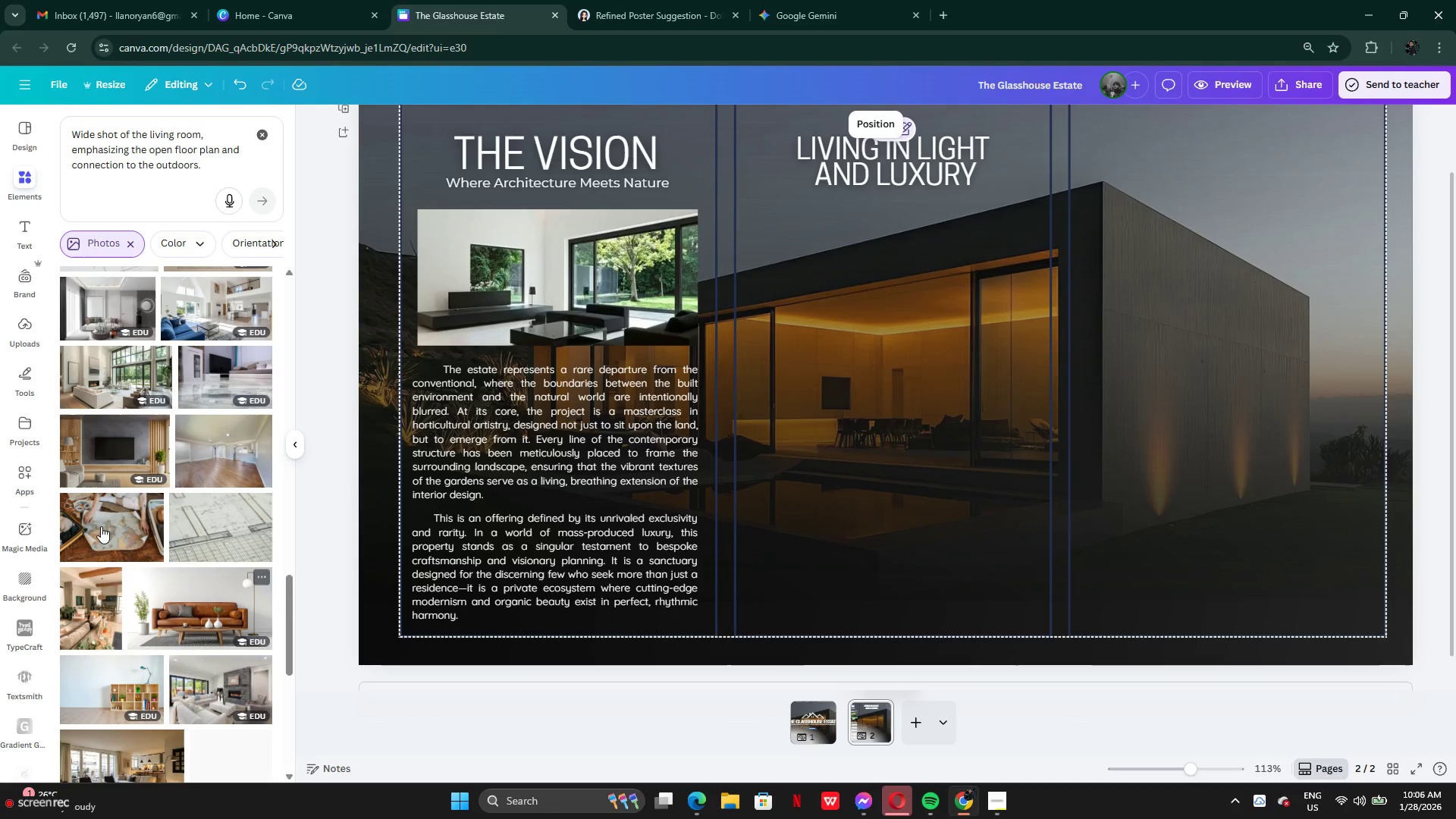 
left_click([92, 454])
 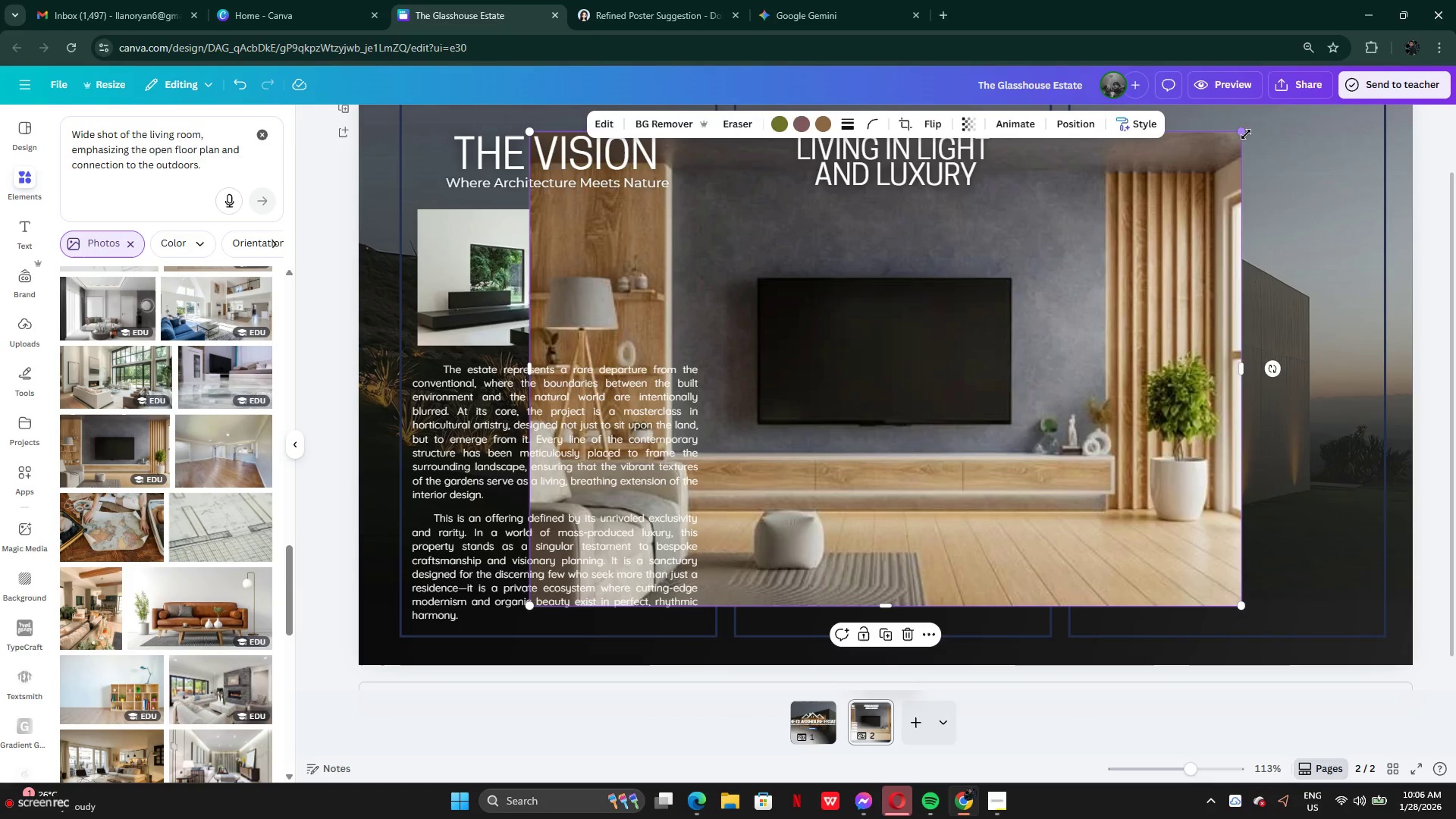 
left_click_drag(start_coordinate=[1241, 134], to_coordinate=[821, 402])
 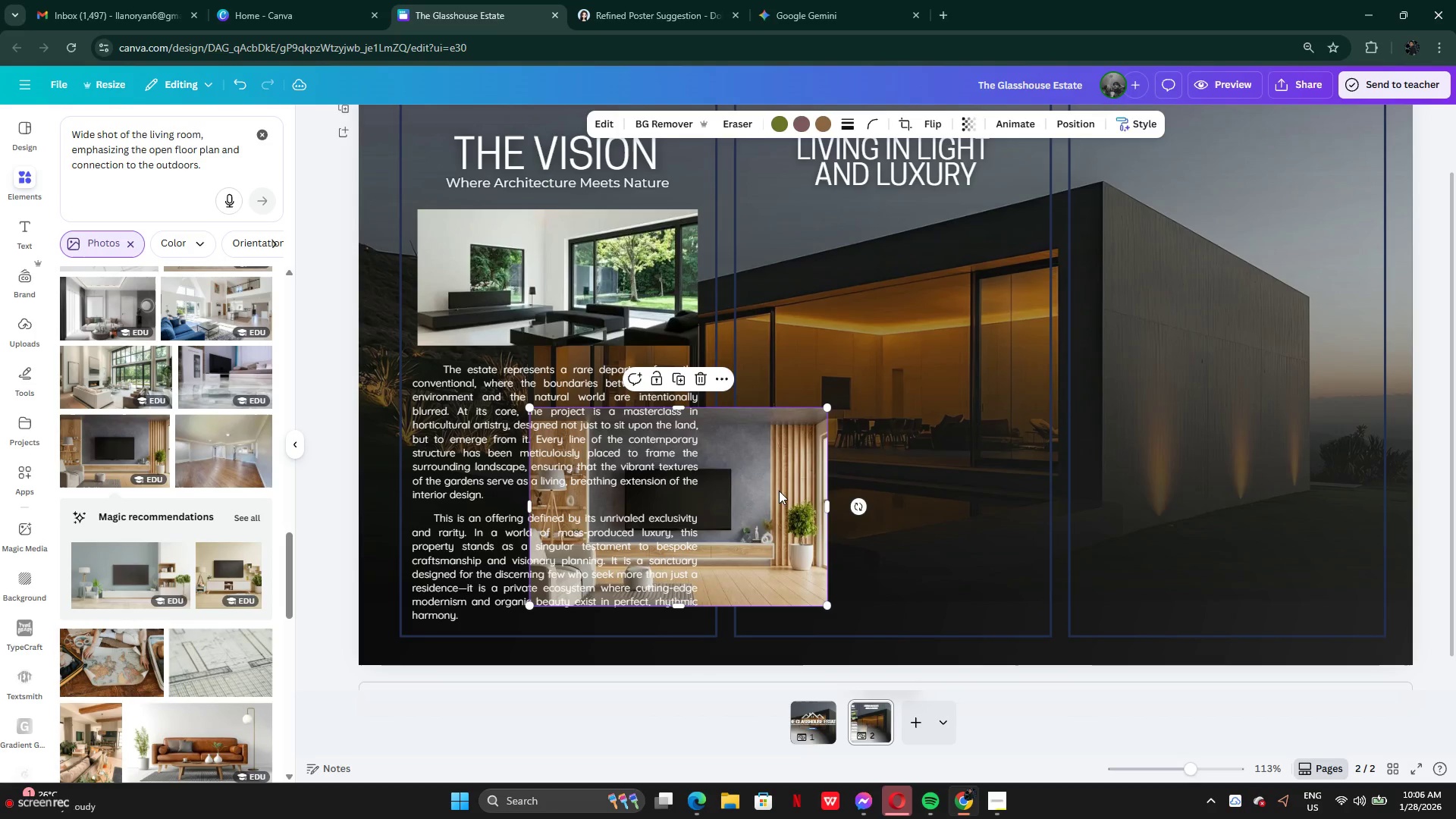 
left_click_drag(start_coordinate=[779, 491], to_coordinate=[1001, 293])
 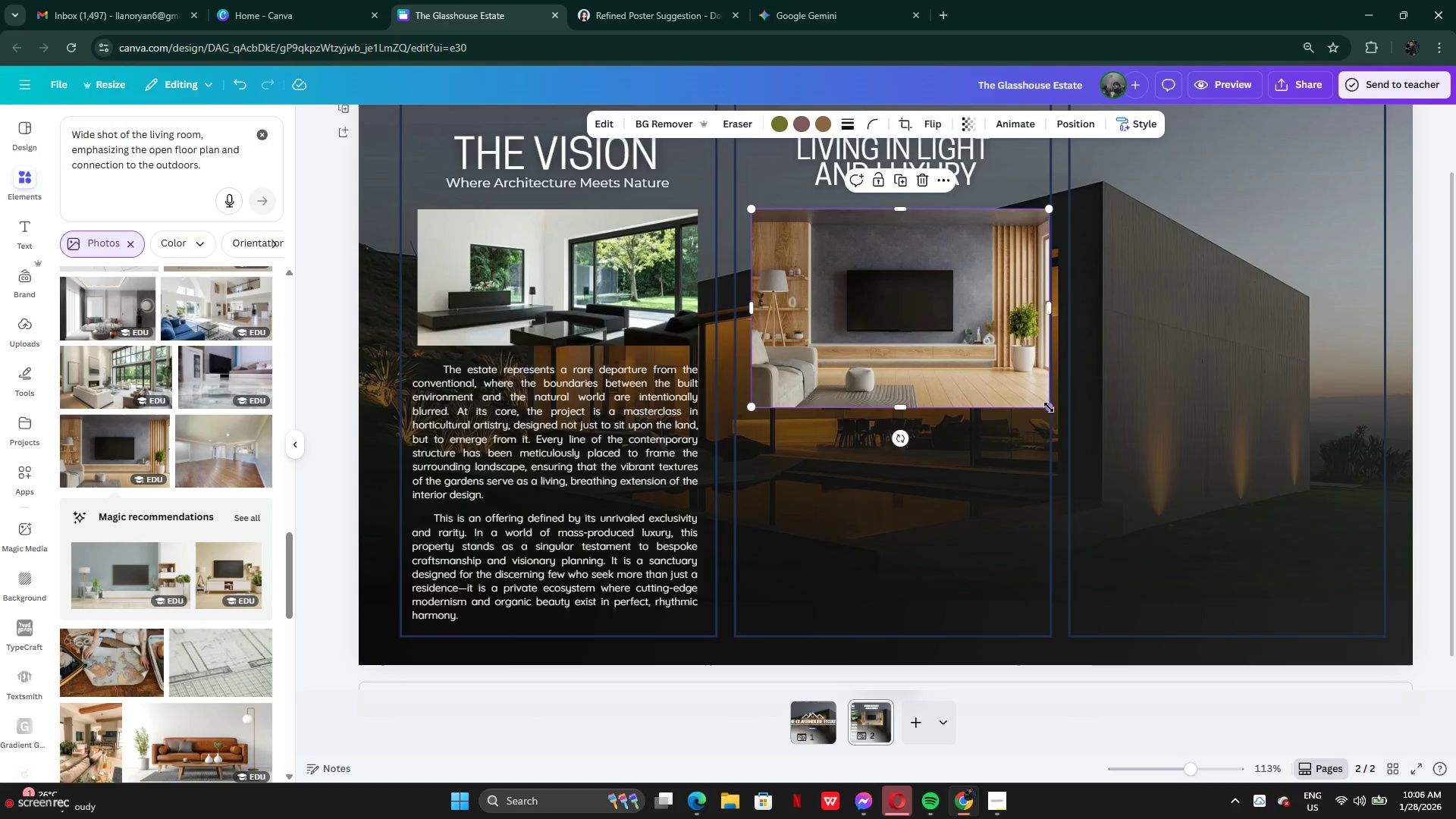 
left_click_drag(start_coordinate=[1049, 406], to_coordinate=[902, 356])
 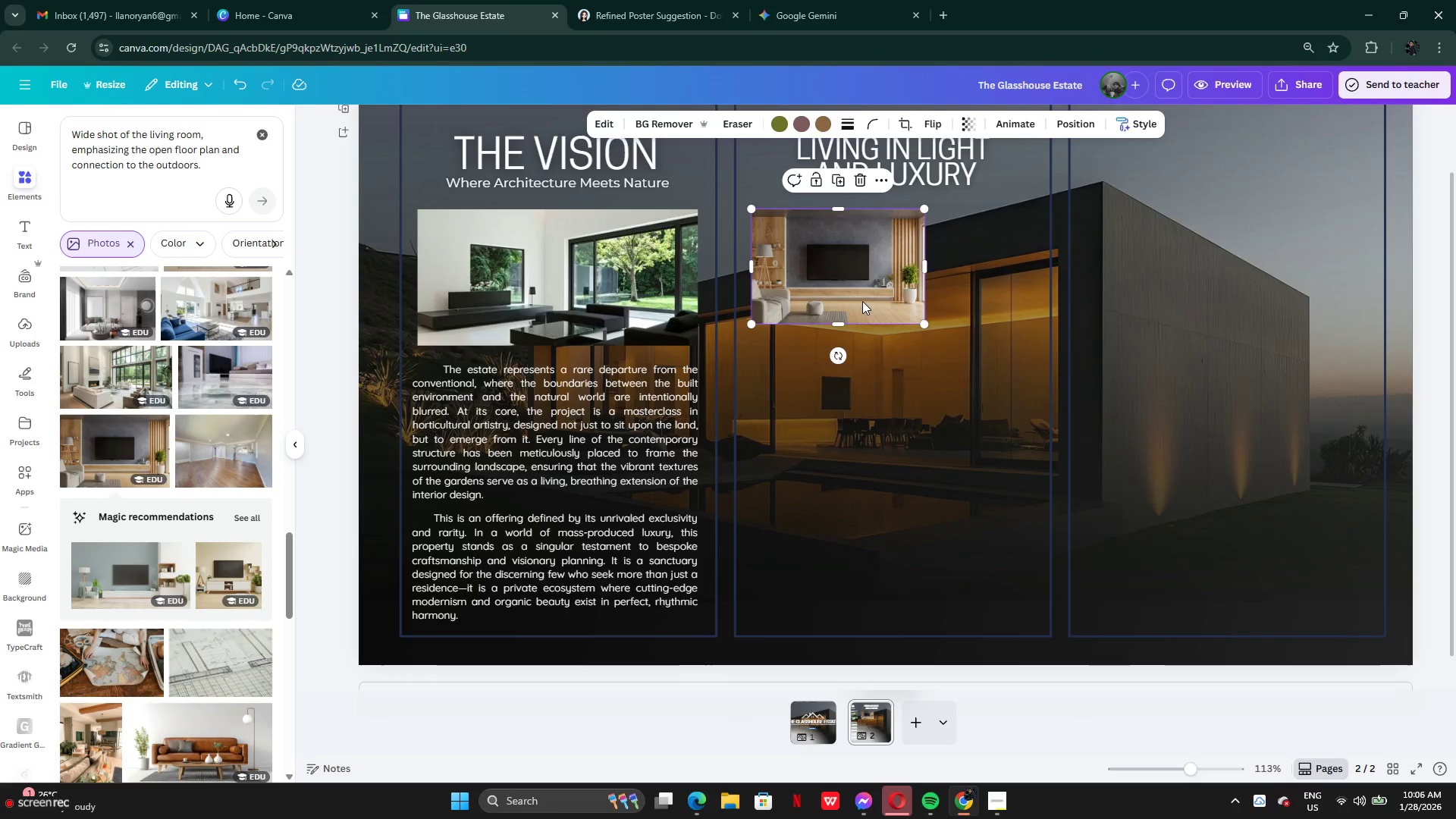 
left_click_drag(start_coordinate=[862, 301], to_coordinate=[867, 304])
 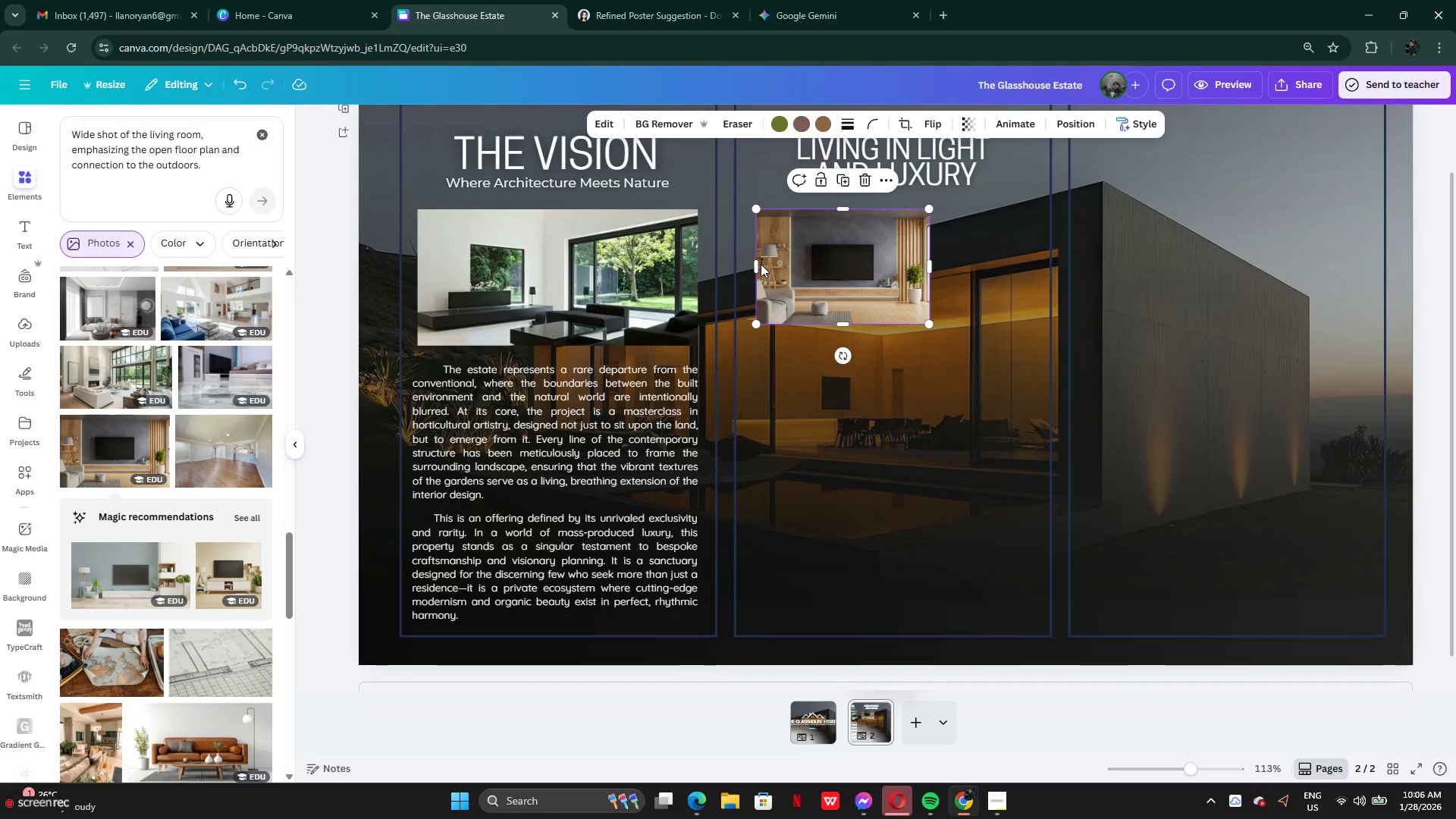 
left_click_drag(start_coordinate=[758, 268], to_coordinate=[787, 275])
 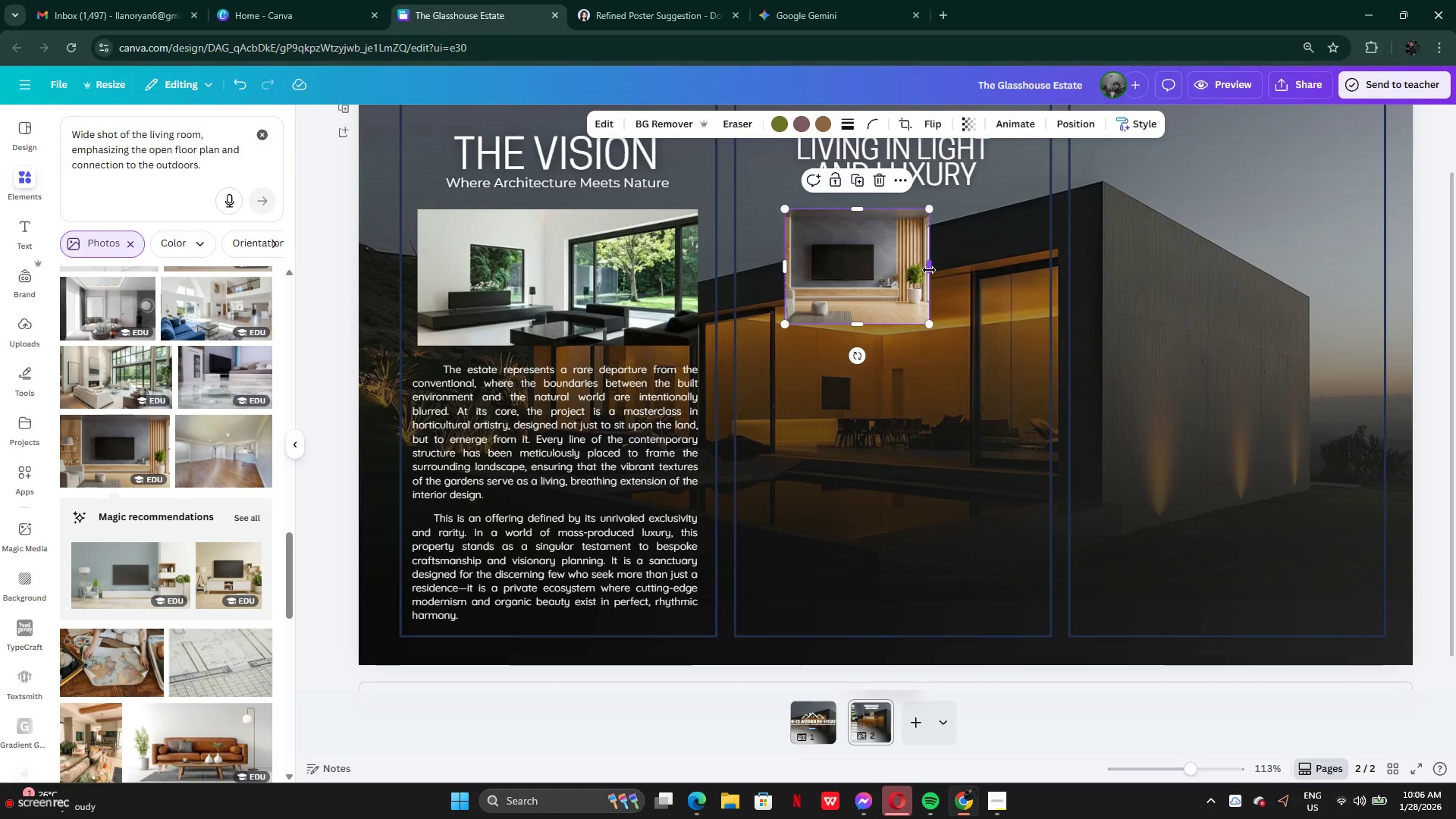 
left_click_drag(start_coordinate=[929, 270], to_coordinate=[901, 261])
 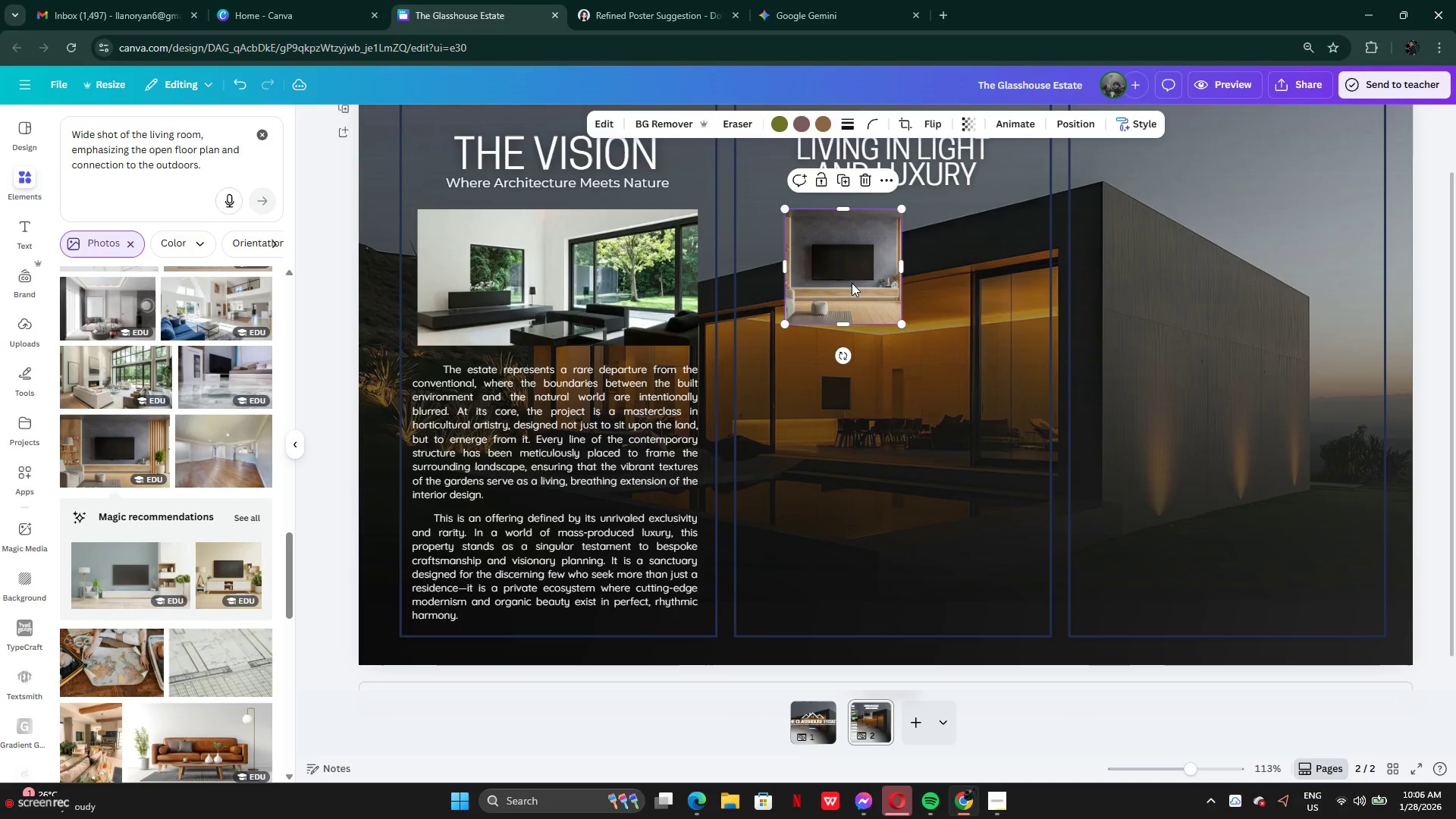 
left_click_drag(start_coordinate=[852, 283], to_coordinate=[827, 278])
 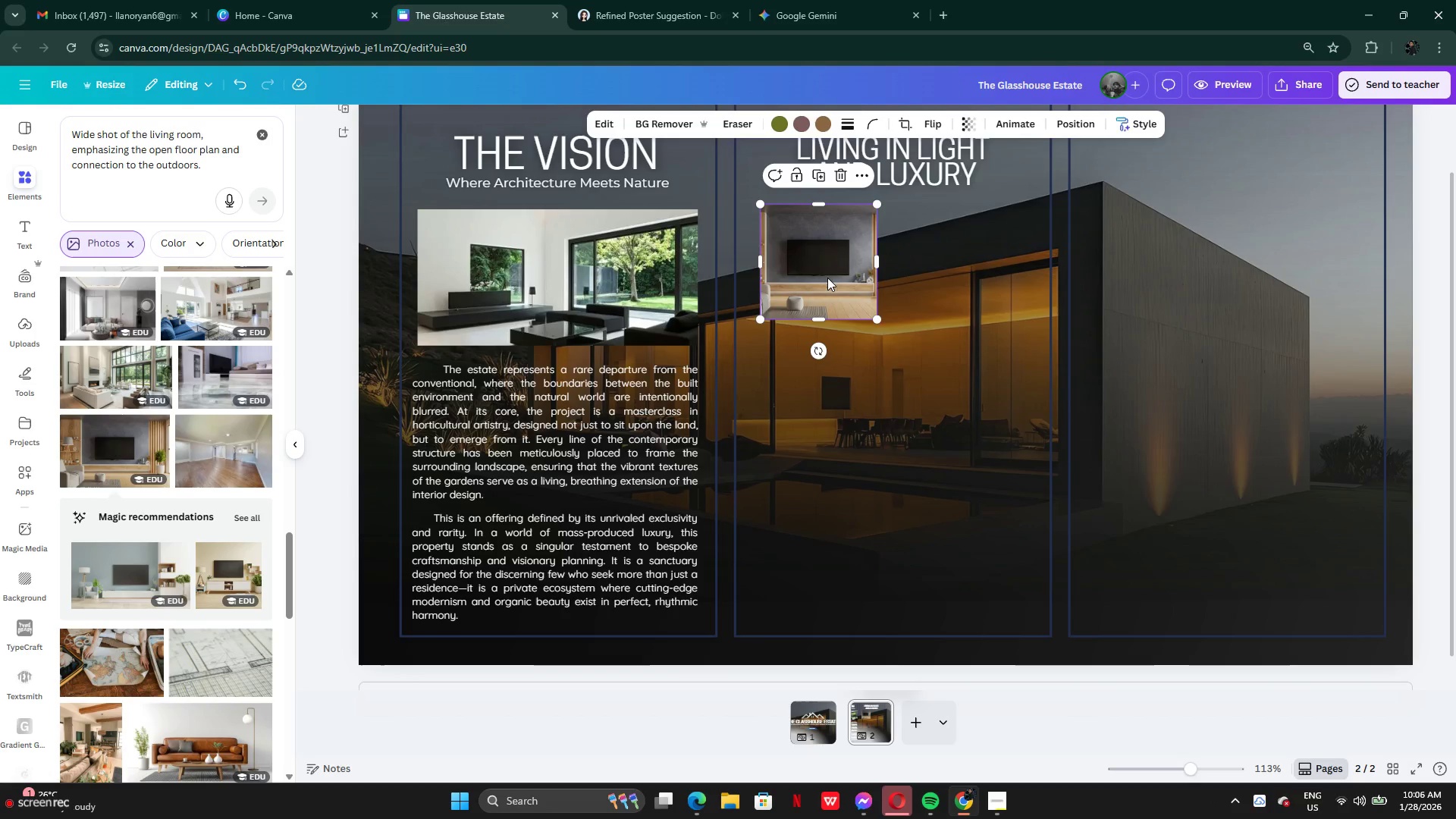 
key(Control+Z)
 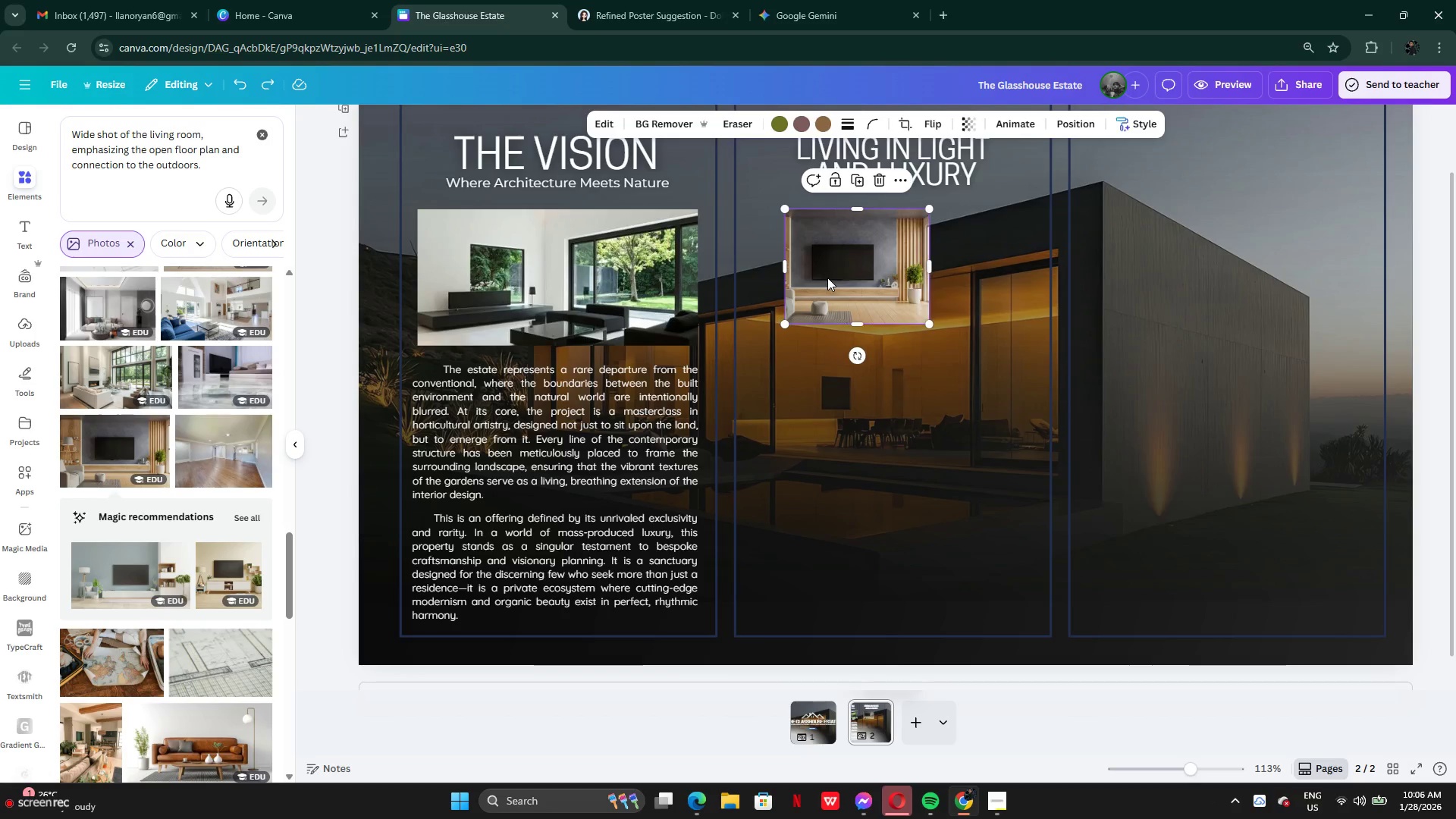 
key(Control+Z)
 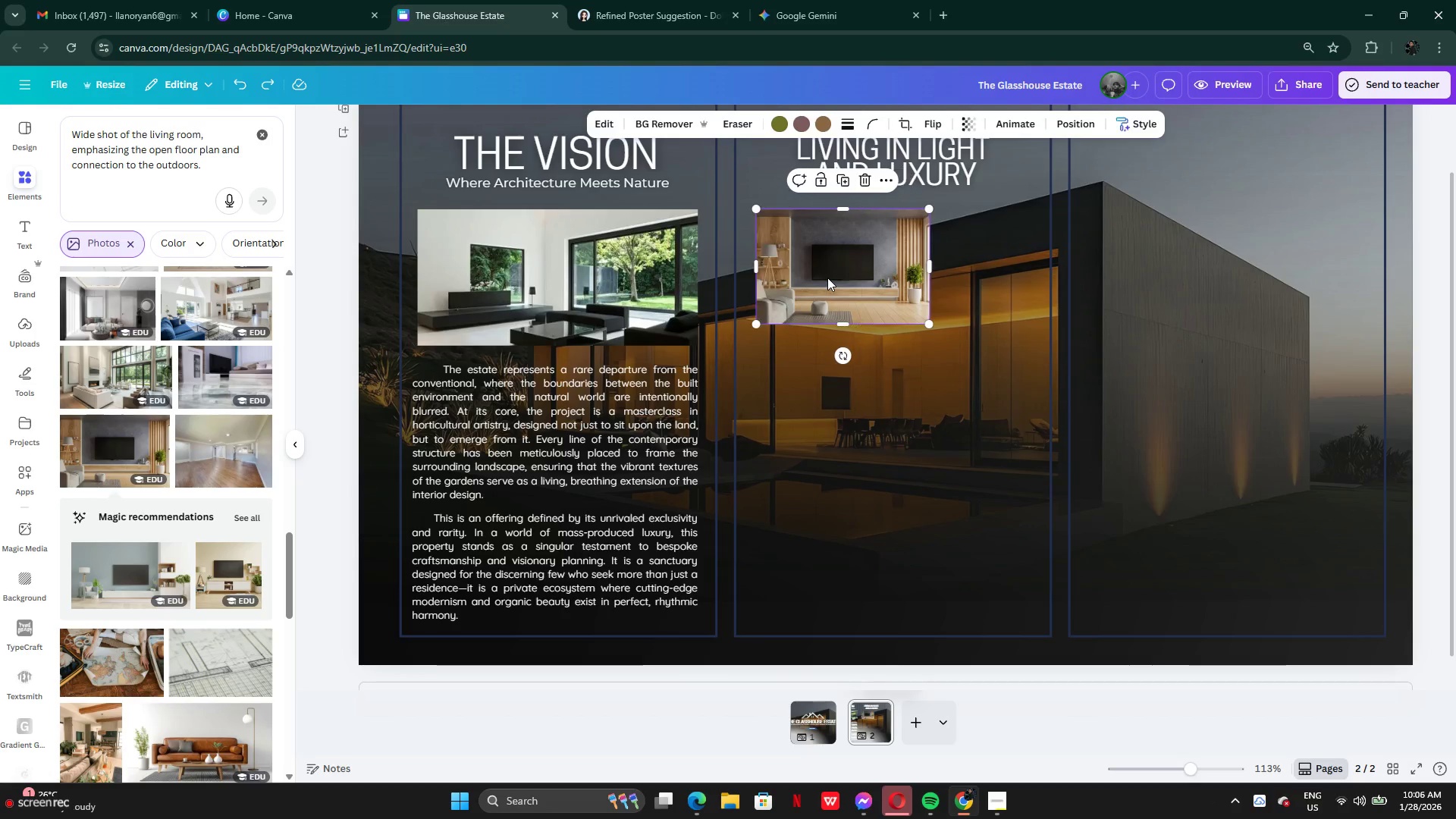 
key(Control+Z)
 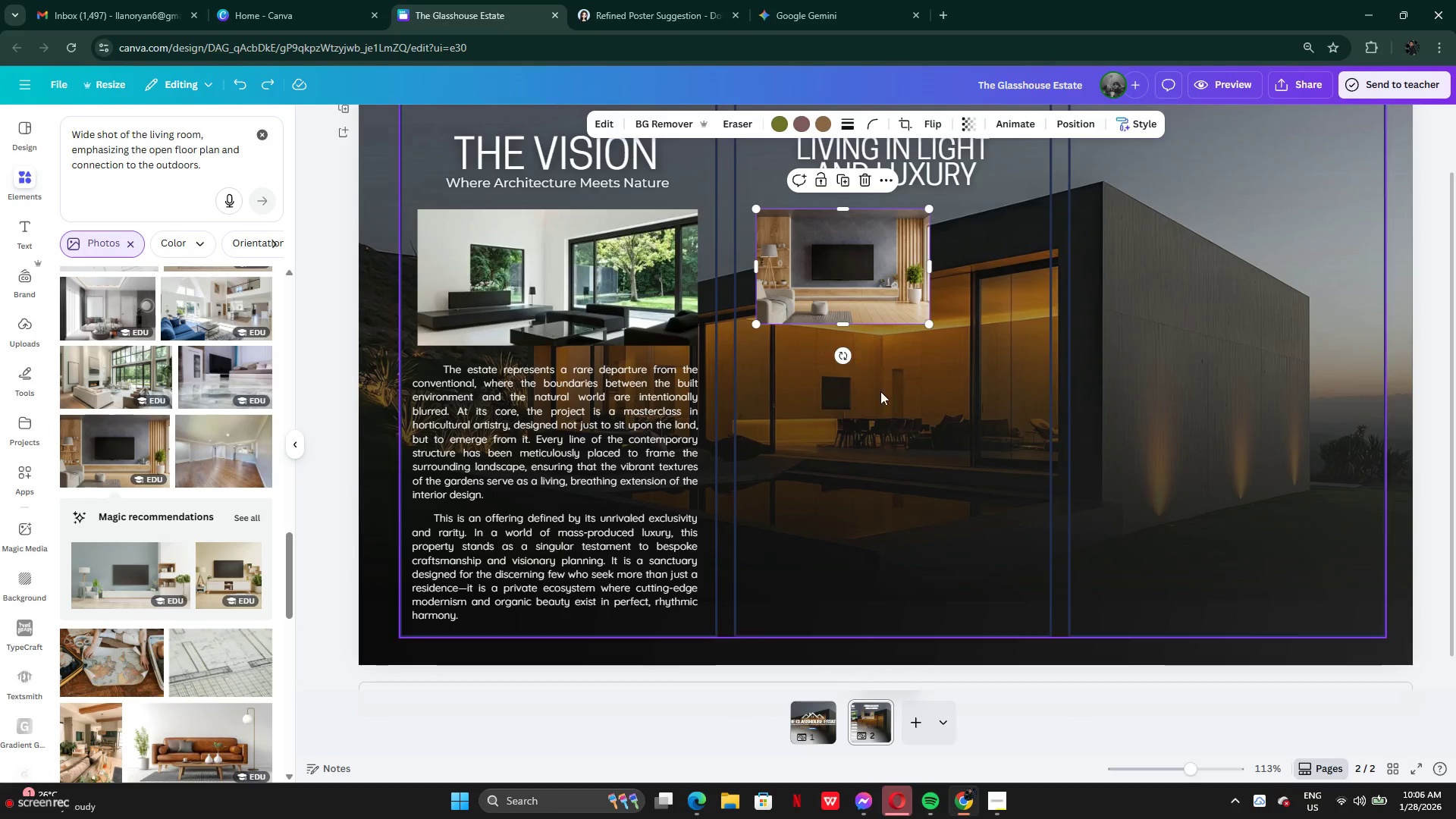 
left_click([880, 391])
 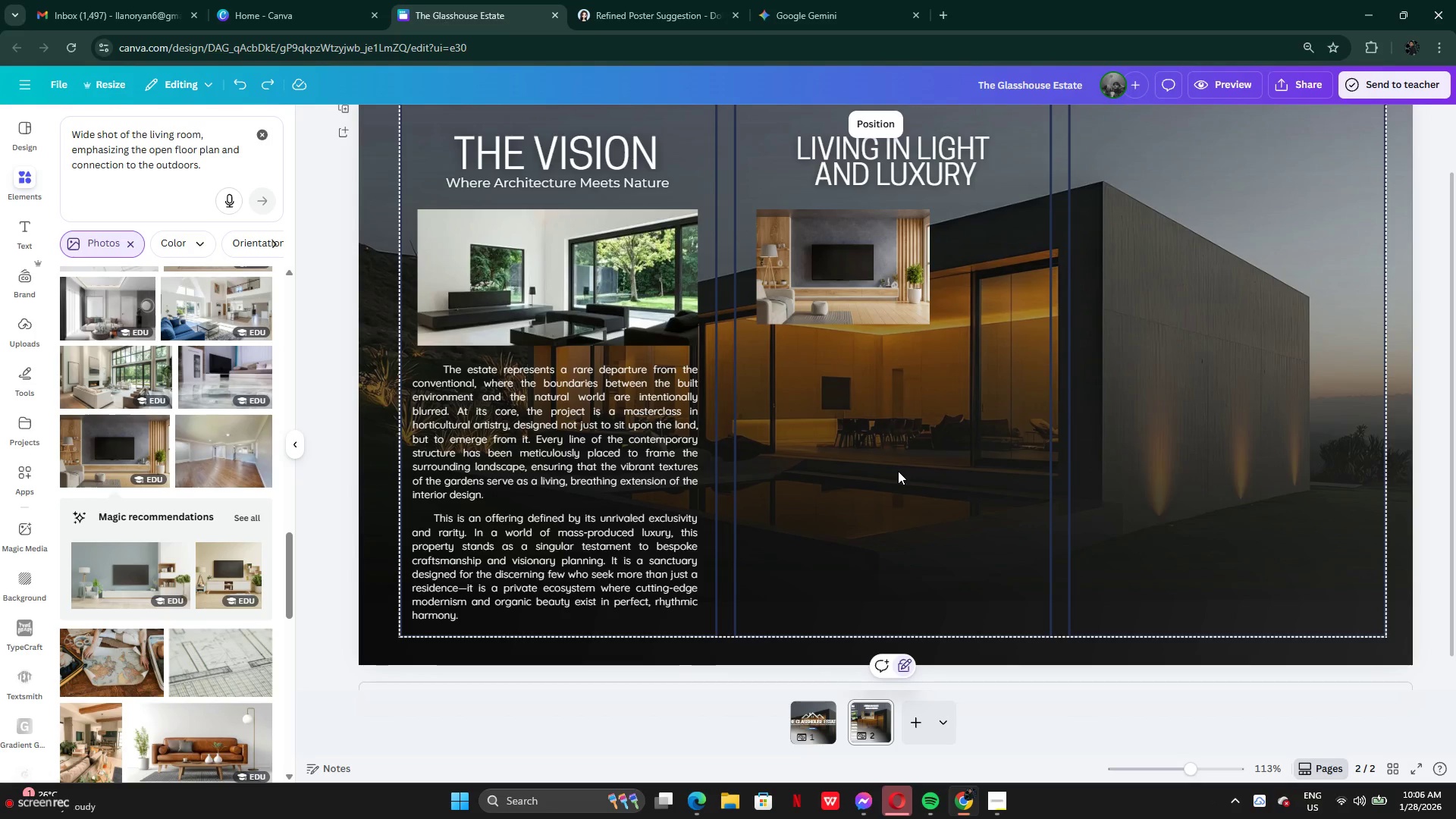 
scroll: coordinate [897, 470], scroll_direction: up, amount: 3.0
 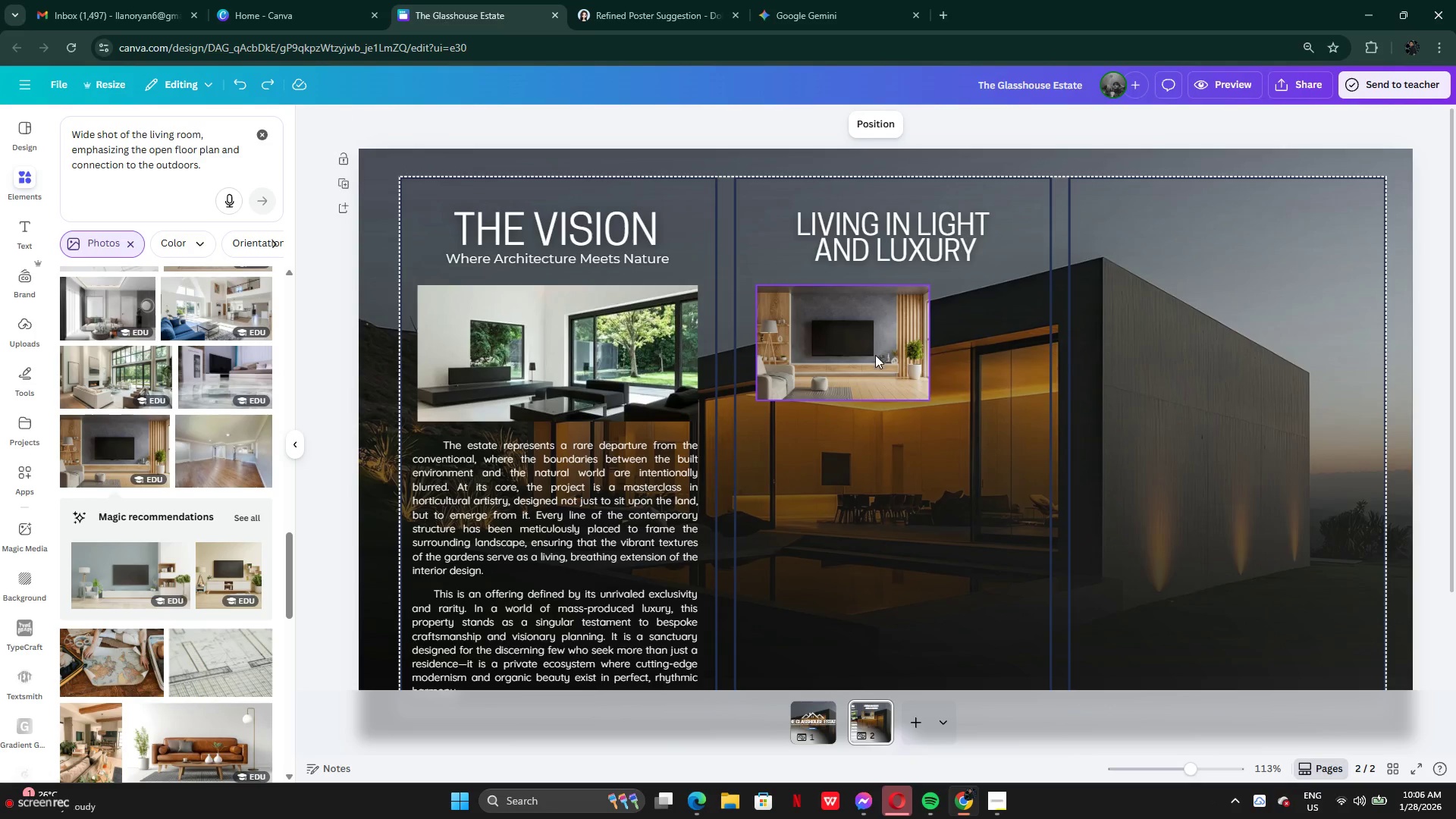 
left_click_drag(start_coordinate=[875, 348], to_coordinate=[905, 364])
 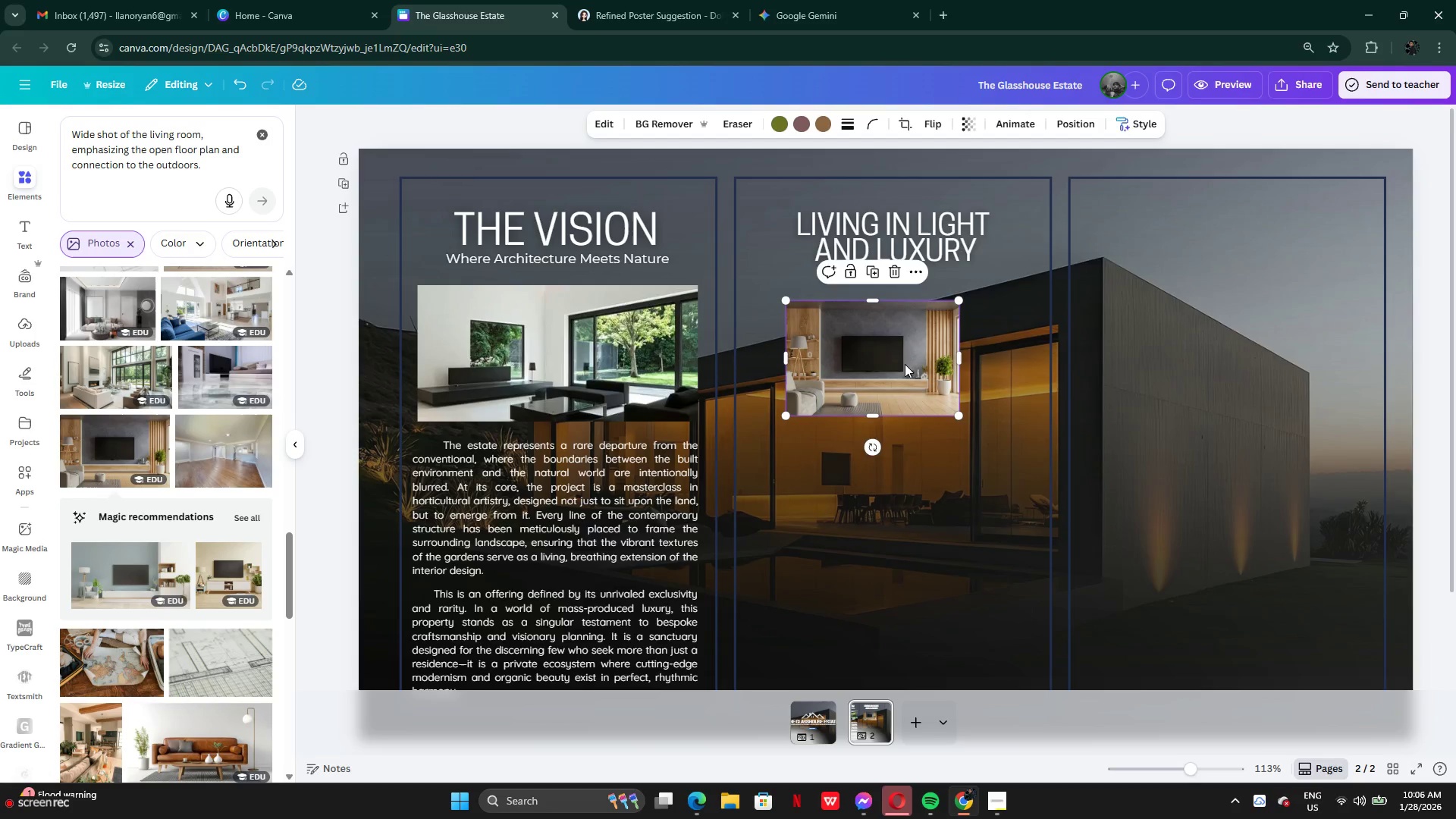 
scroll: coordinate [905, 364], scroll_direction: down, amount: 2.0
 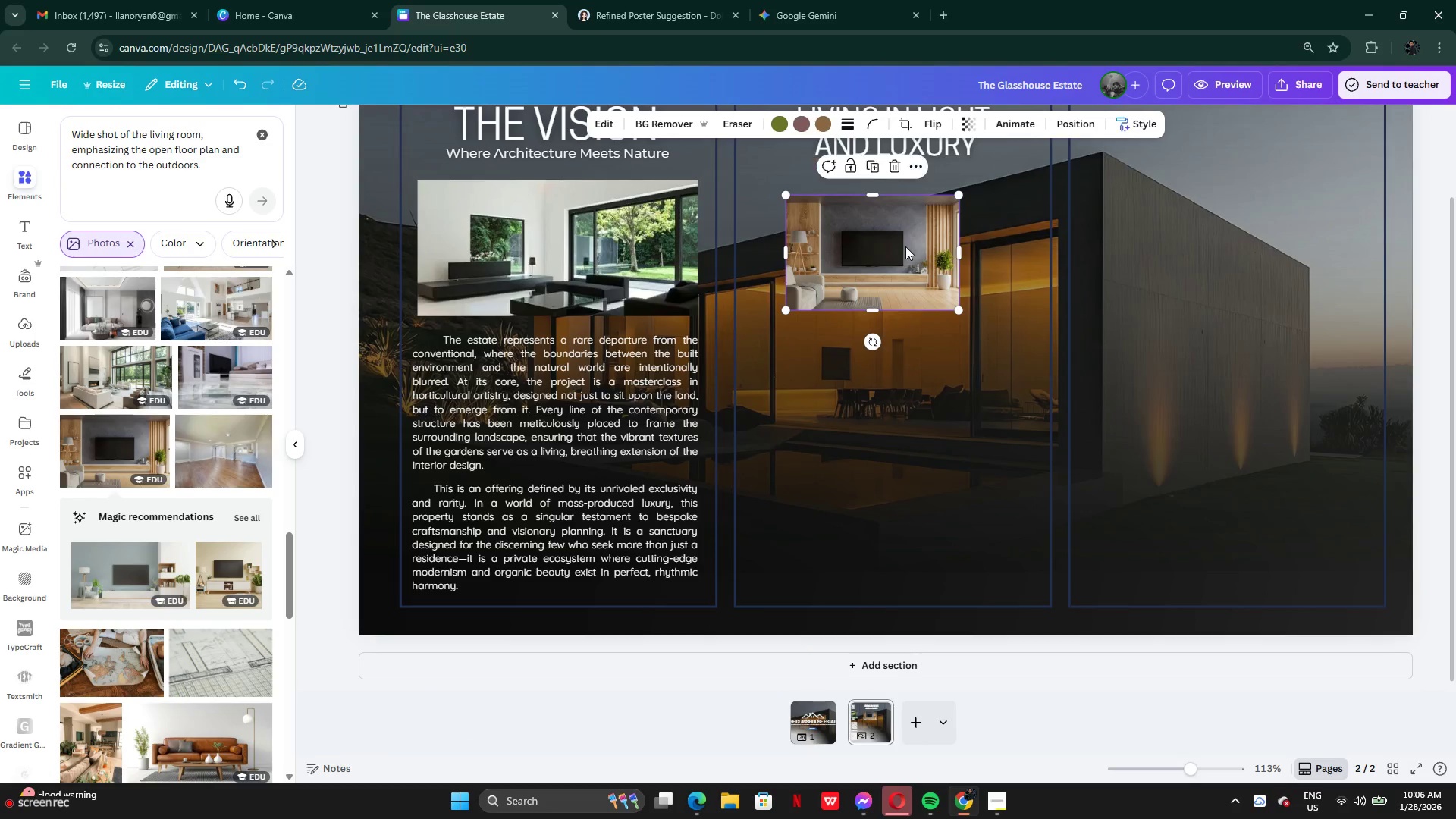 
left_click_drag(start_coordinate=[905, 246], to_coordinate=[922, 313])
 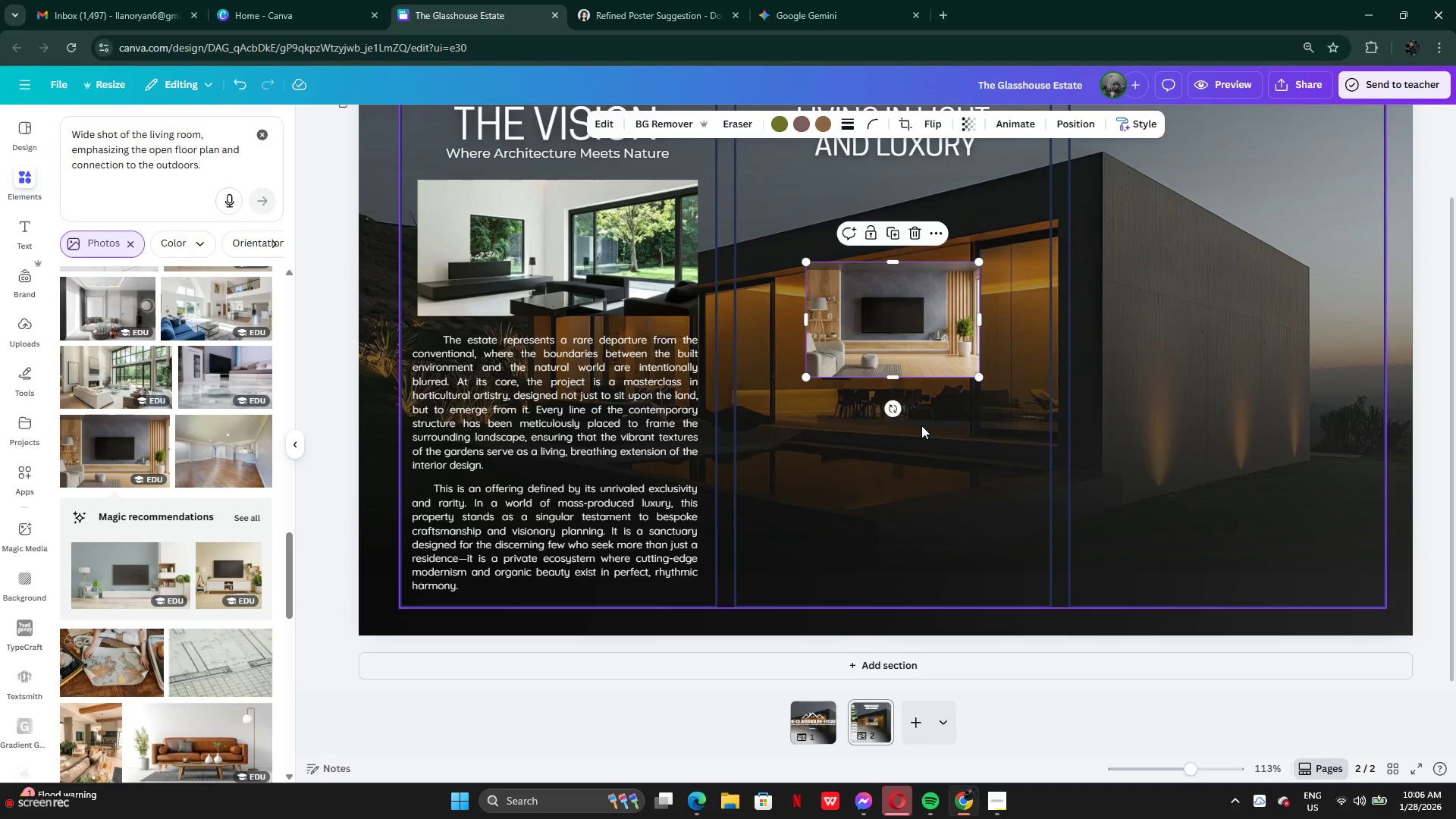 
left_click([921, 425])
 